 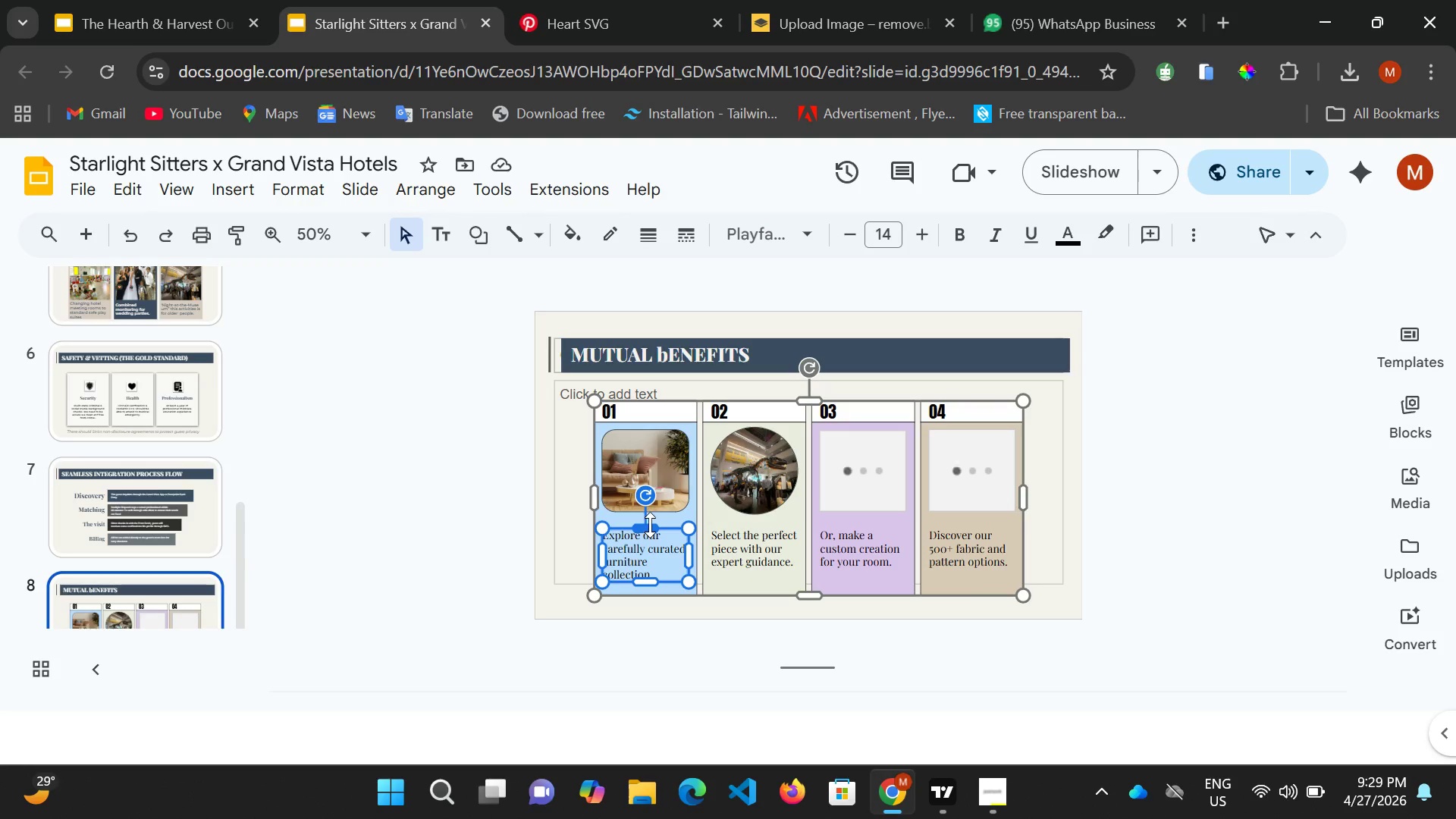 
left_click([664, 523])
 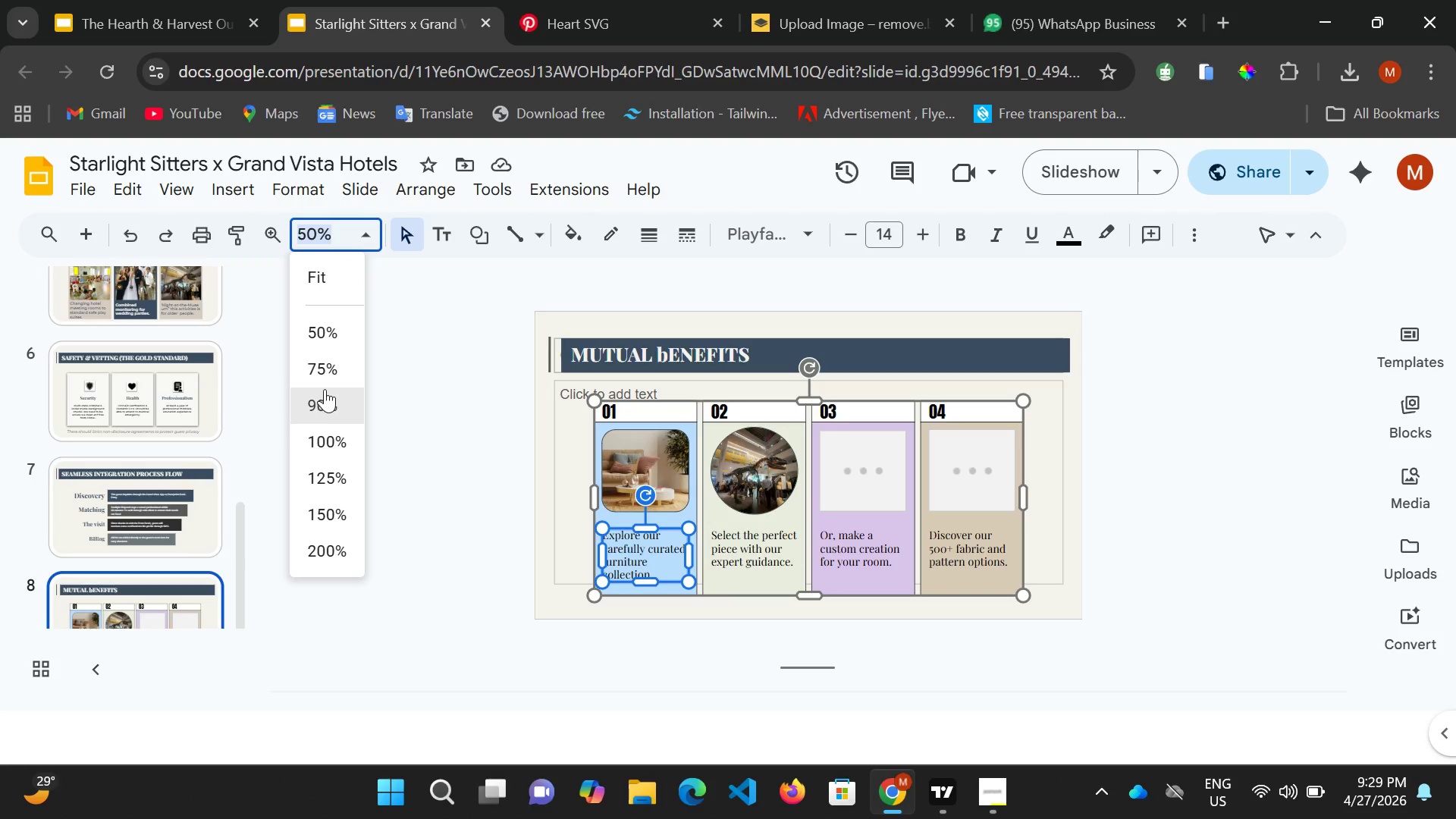 
wait(5.42)
 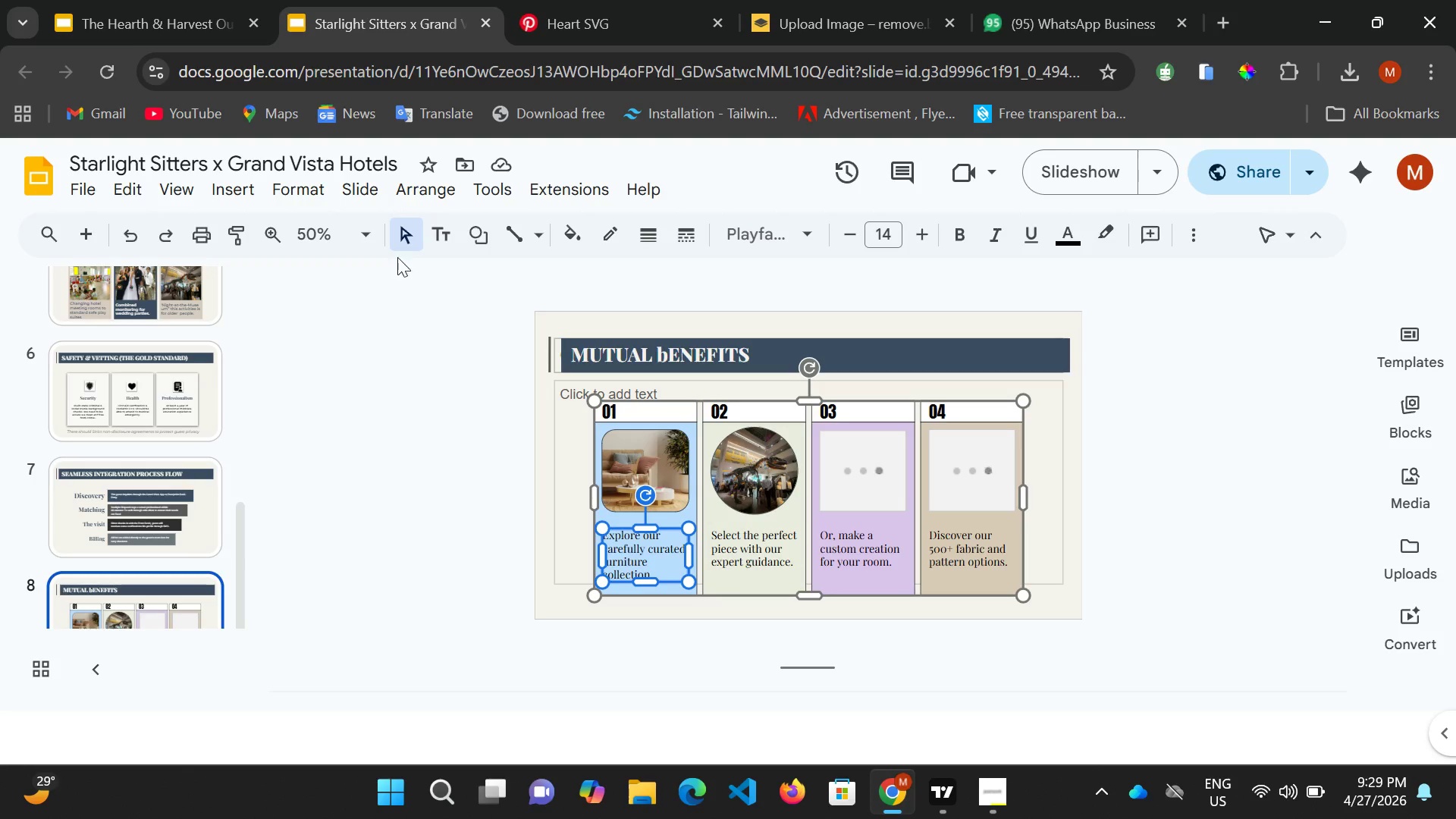 
scroll: coordinate [573, 586], scroll_direction: down, amount: 2.0
 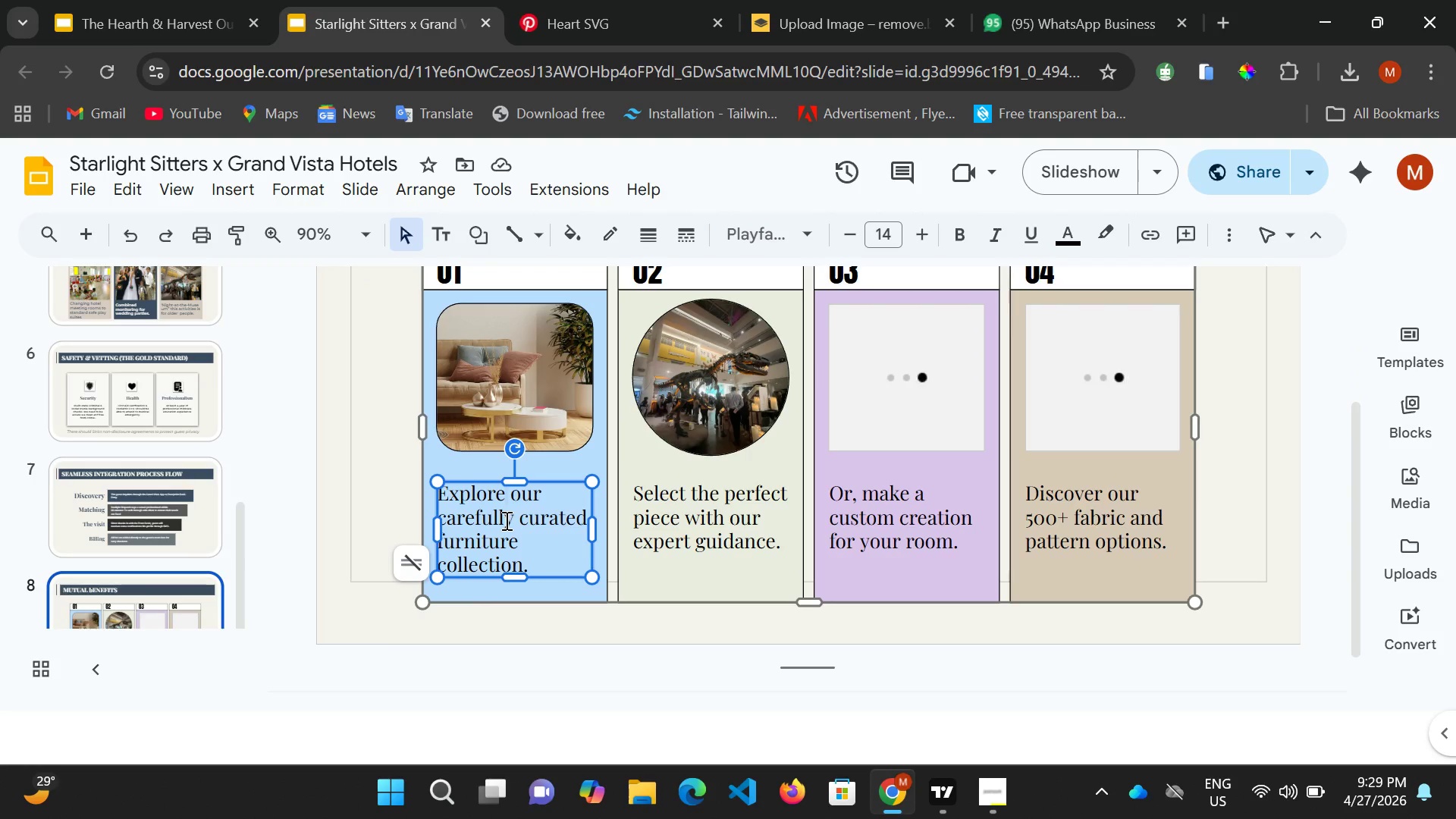 
key(Control+A)
 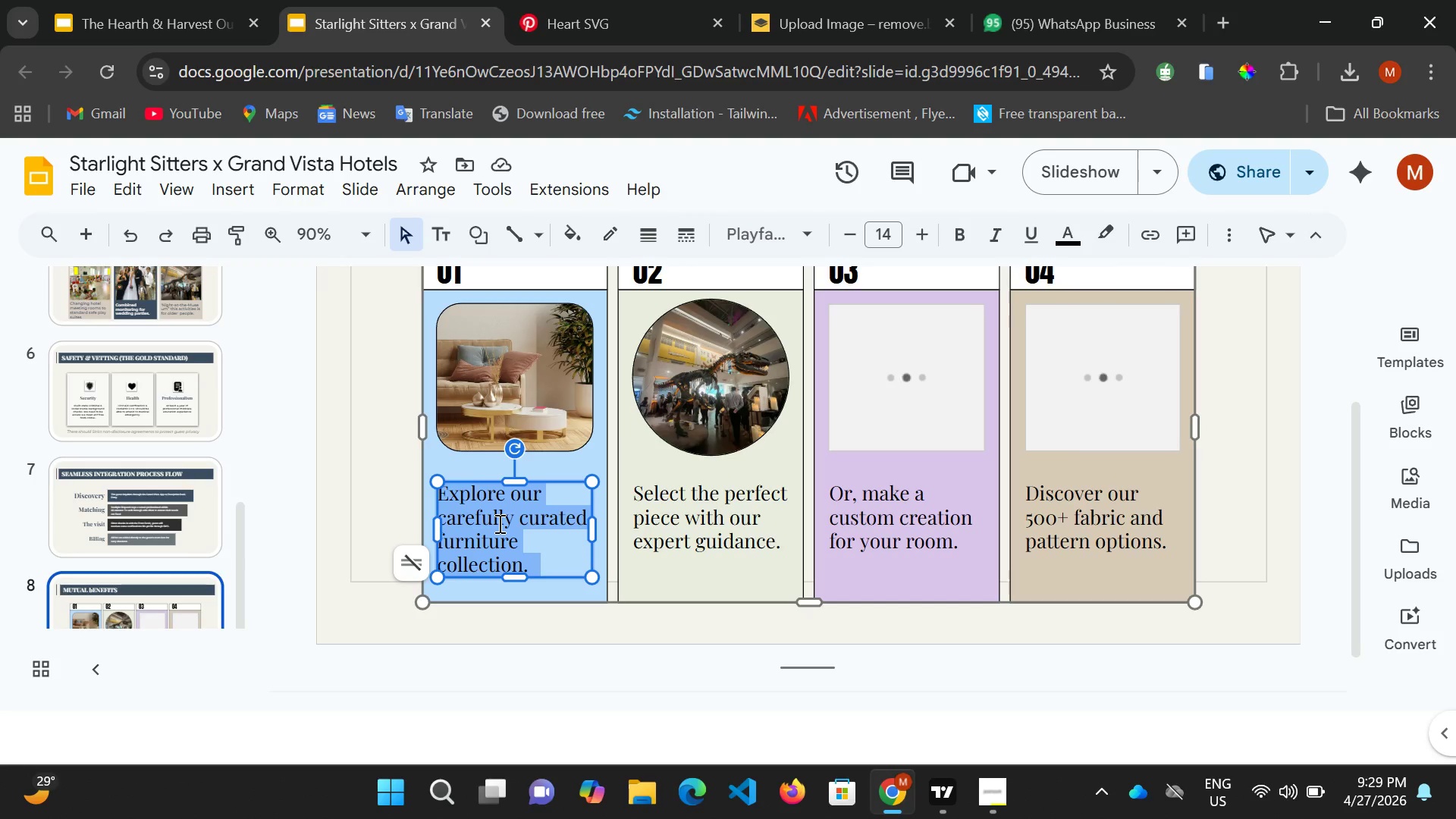 
type(For the Guest: )
 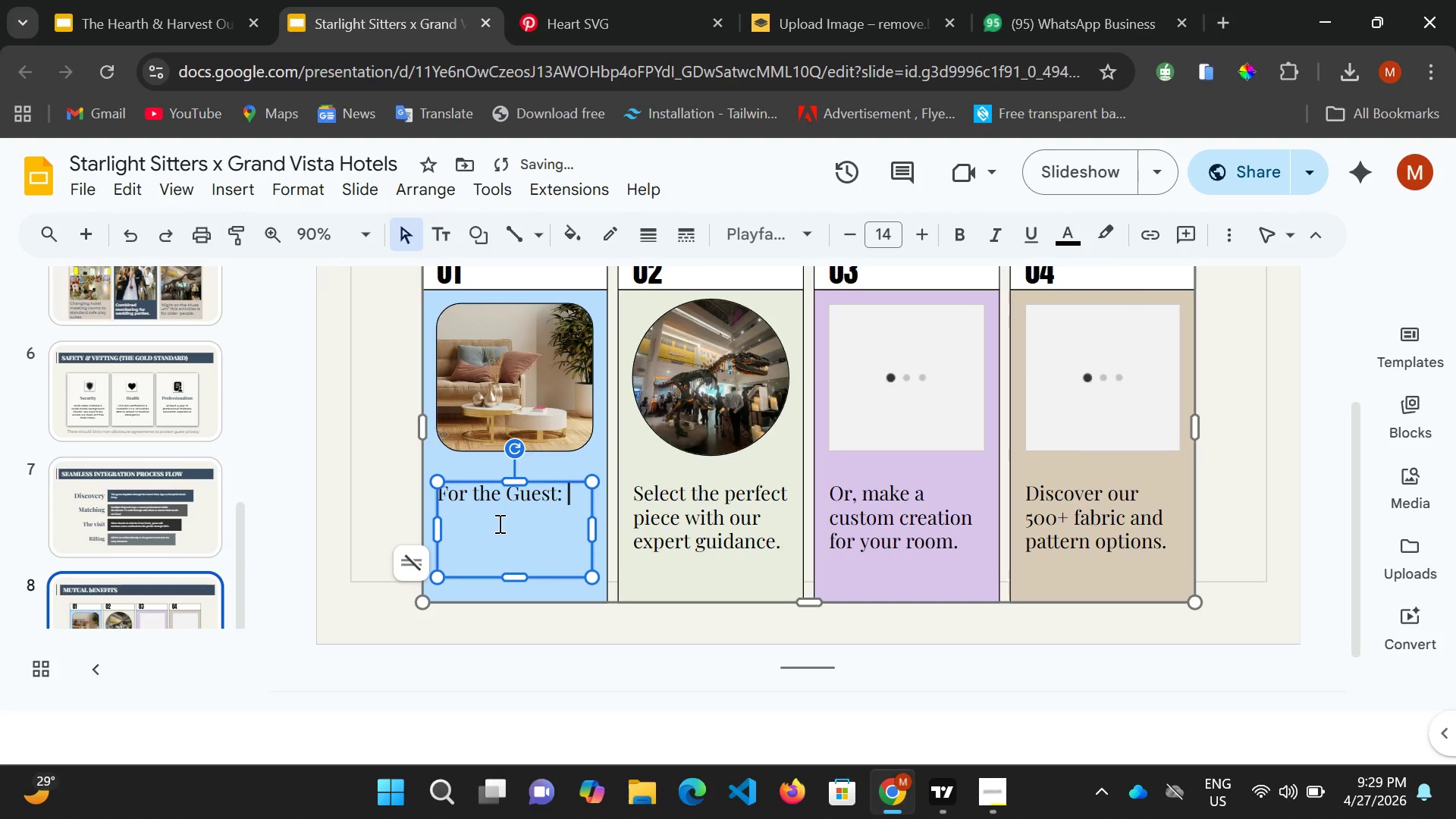 
wait(9.23)
 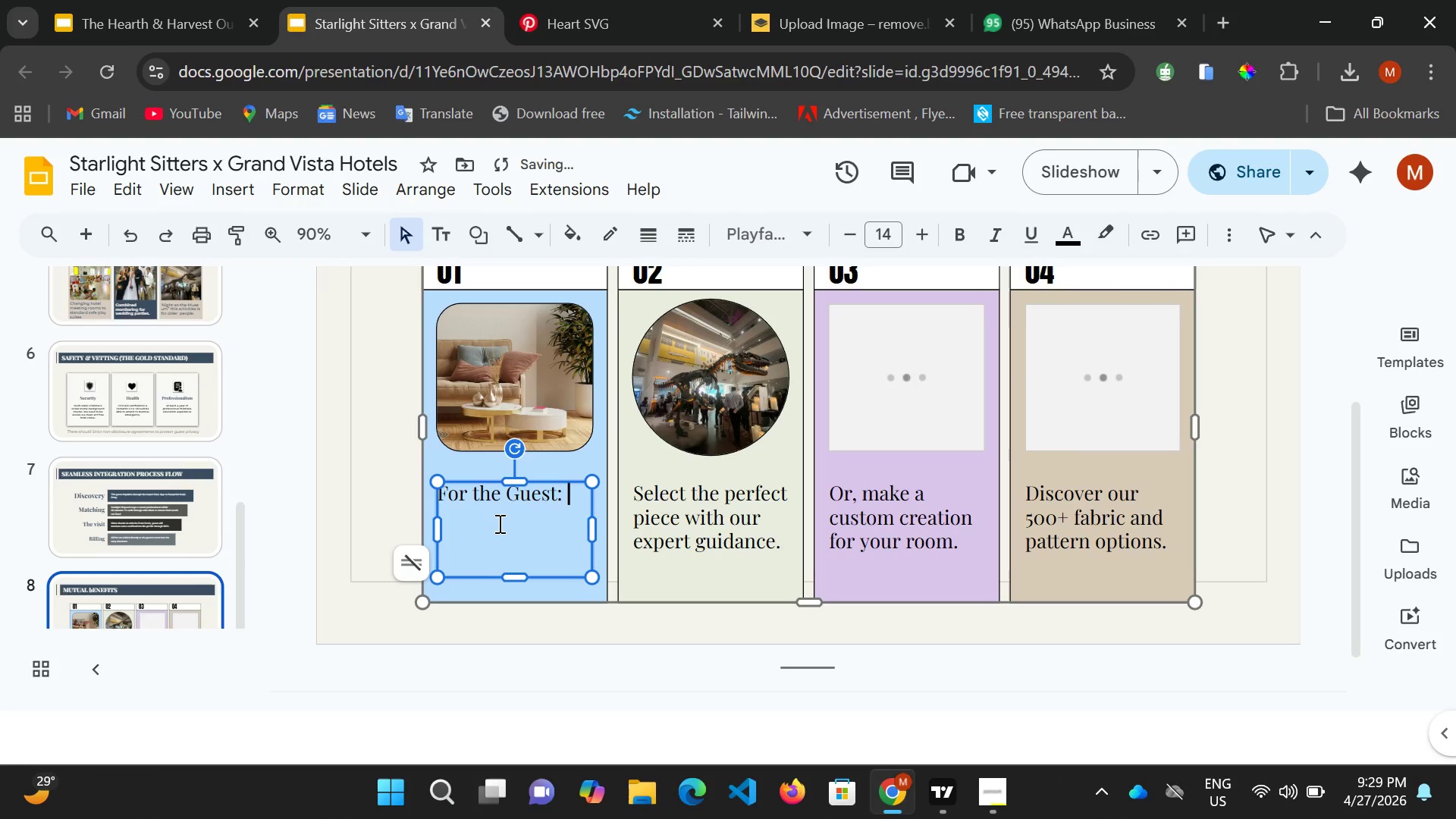 
type(solemn )
 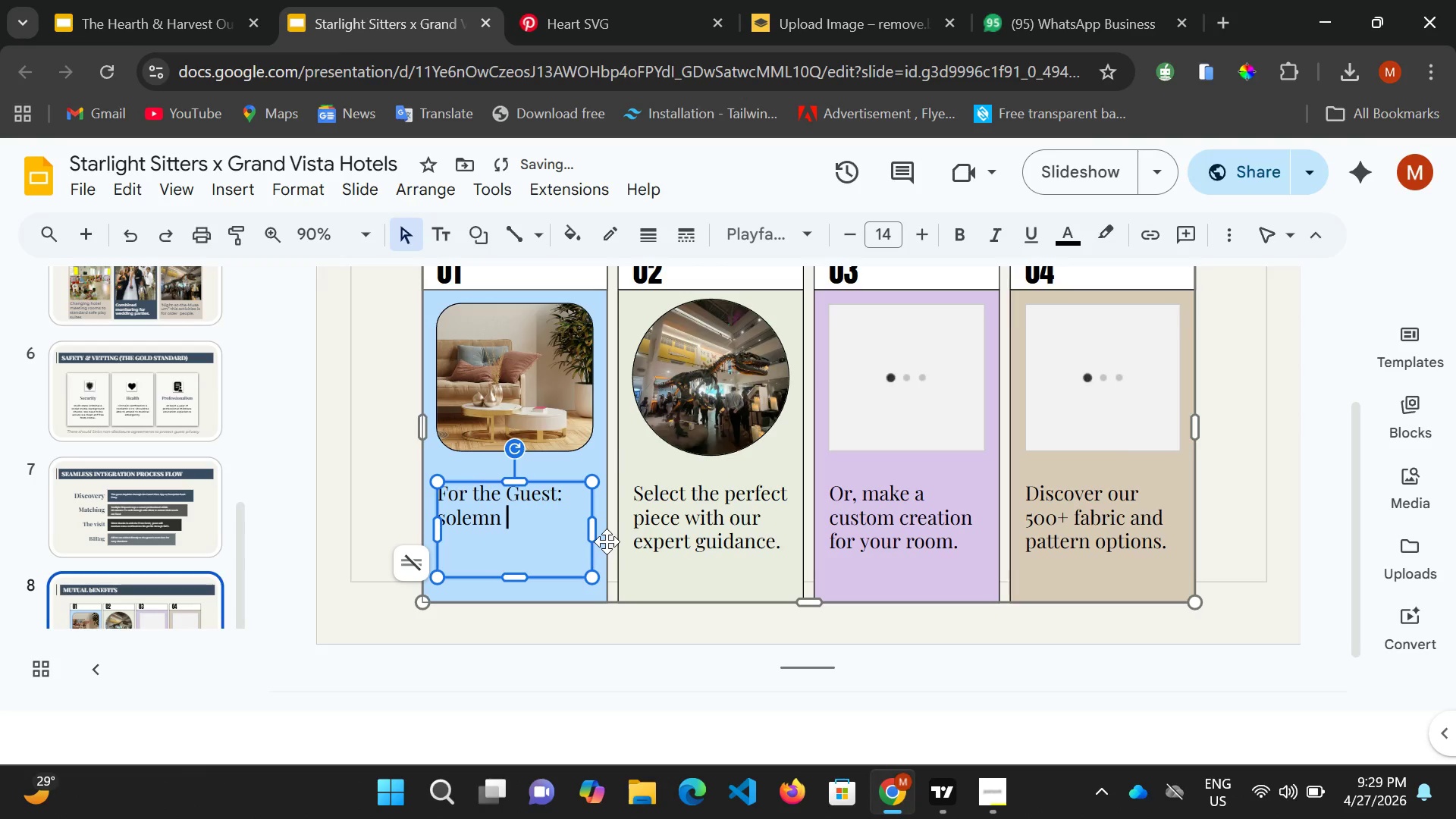 
type(7 peace of mind )
 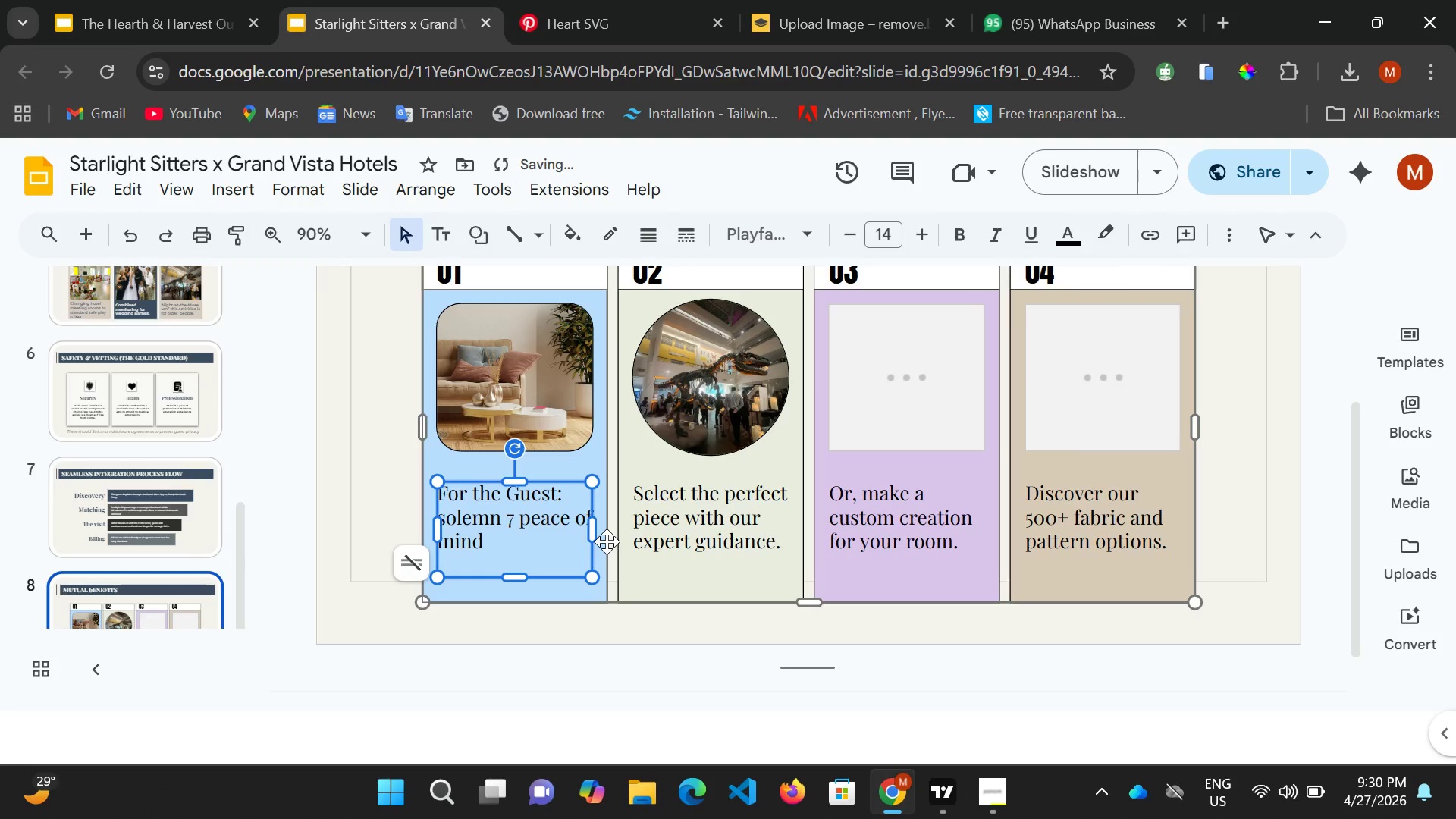 
key(Backspace)
type(, ability to enjoy)
 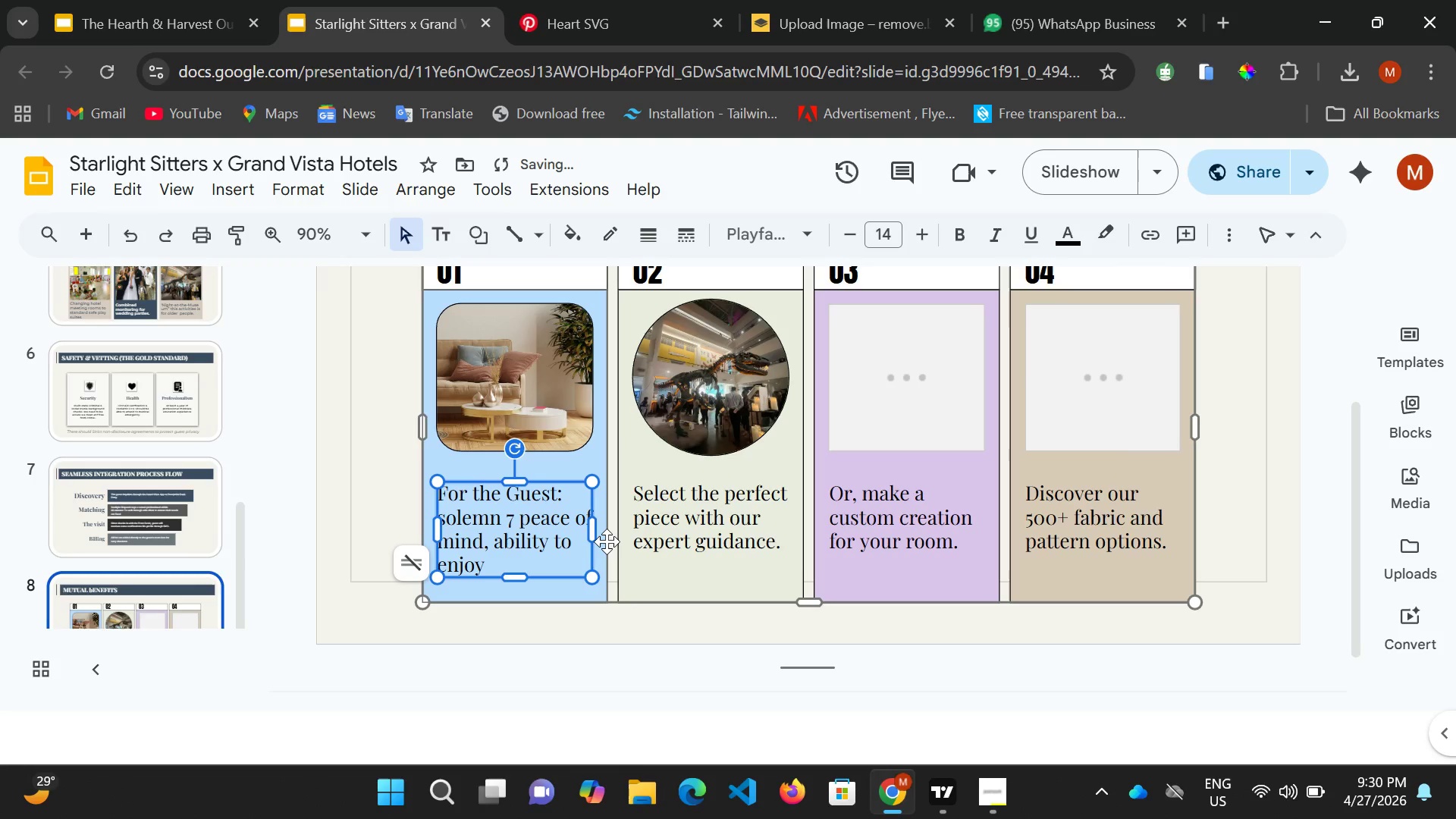 
wait(6.3)
 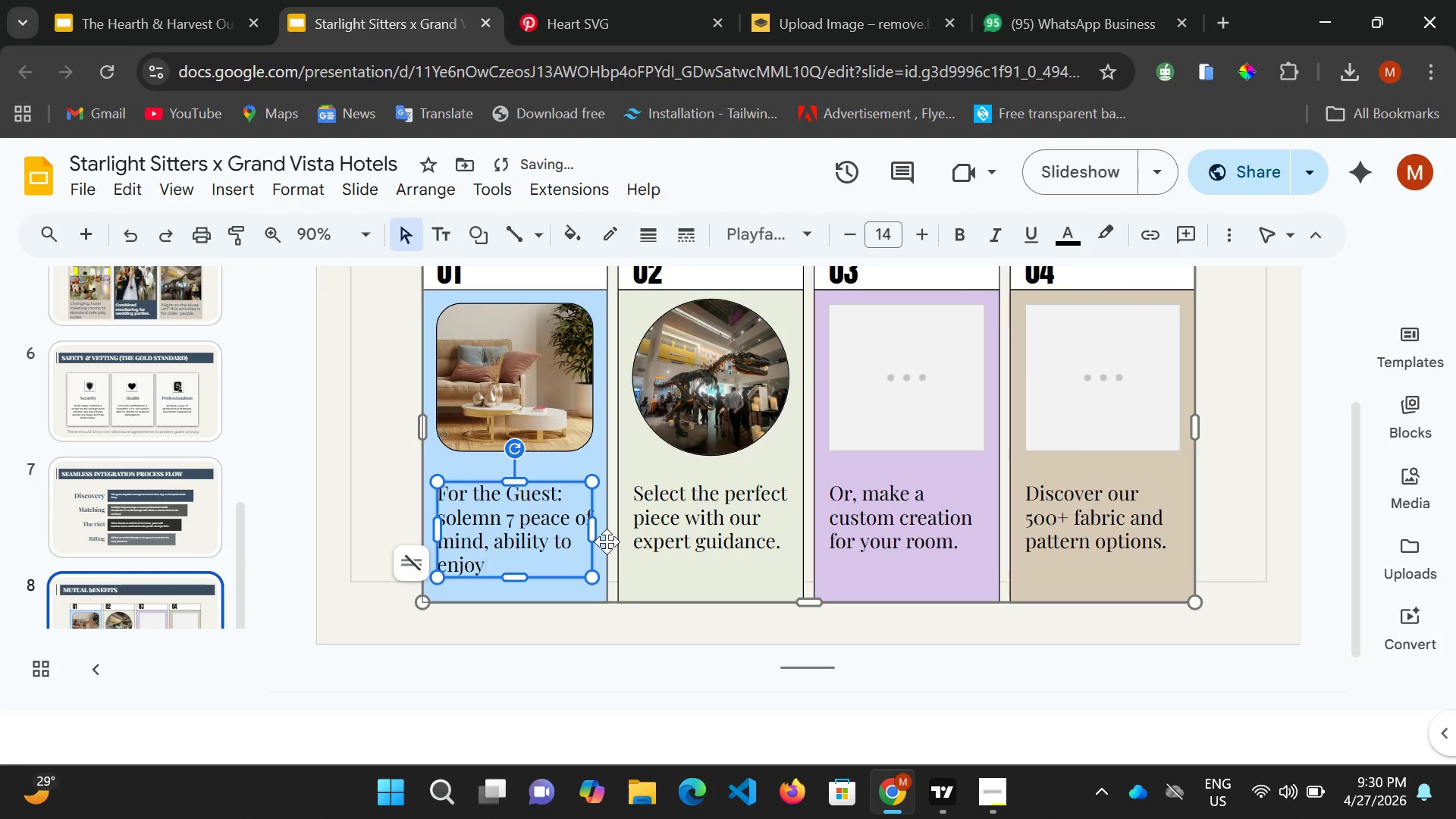 
type( the hotel)
 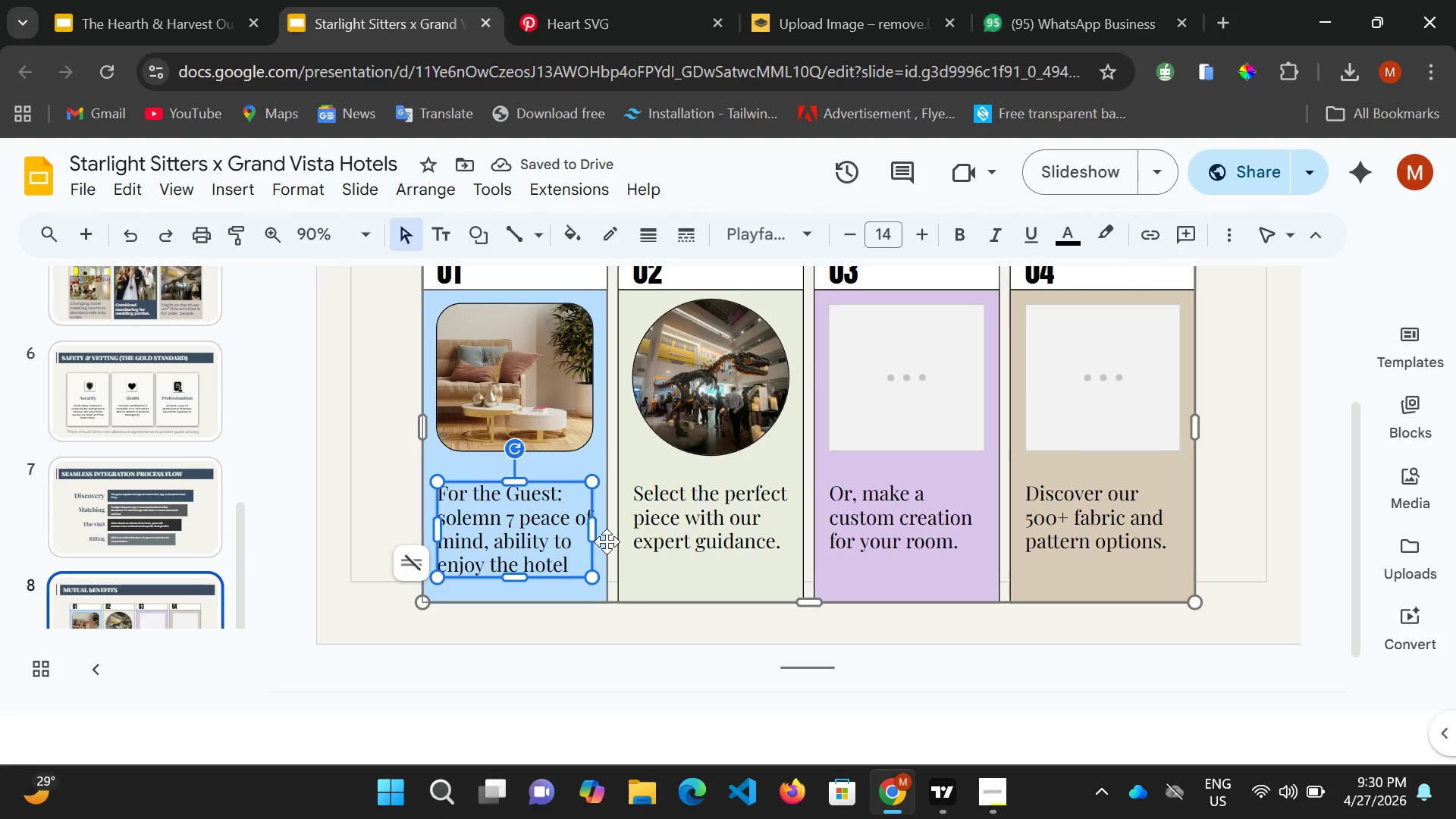 
type((Adut)
key(Backspace)
type(lt-Only SPace)
 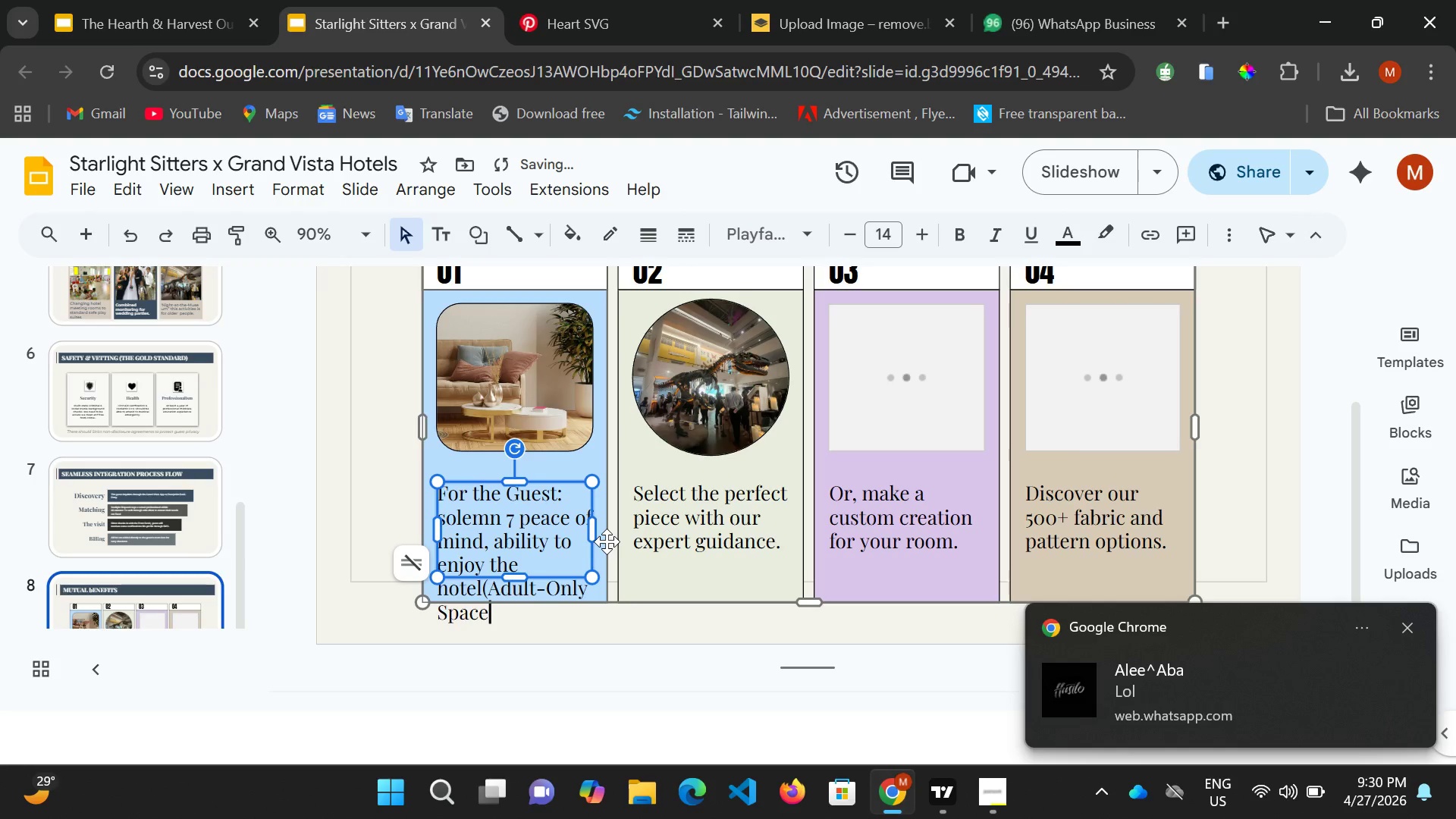 
left_click_drag(start_coordinate=[811, 602], to_coordinate=[811, 615])
 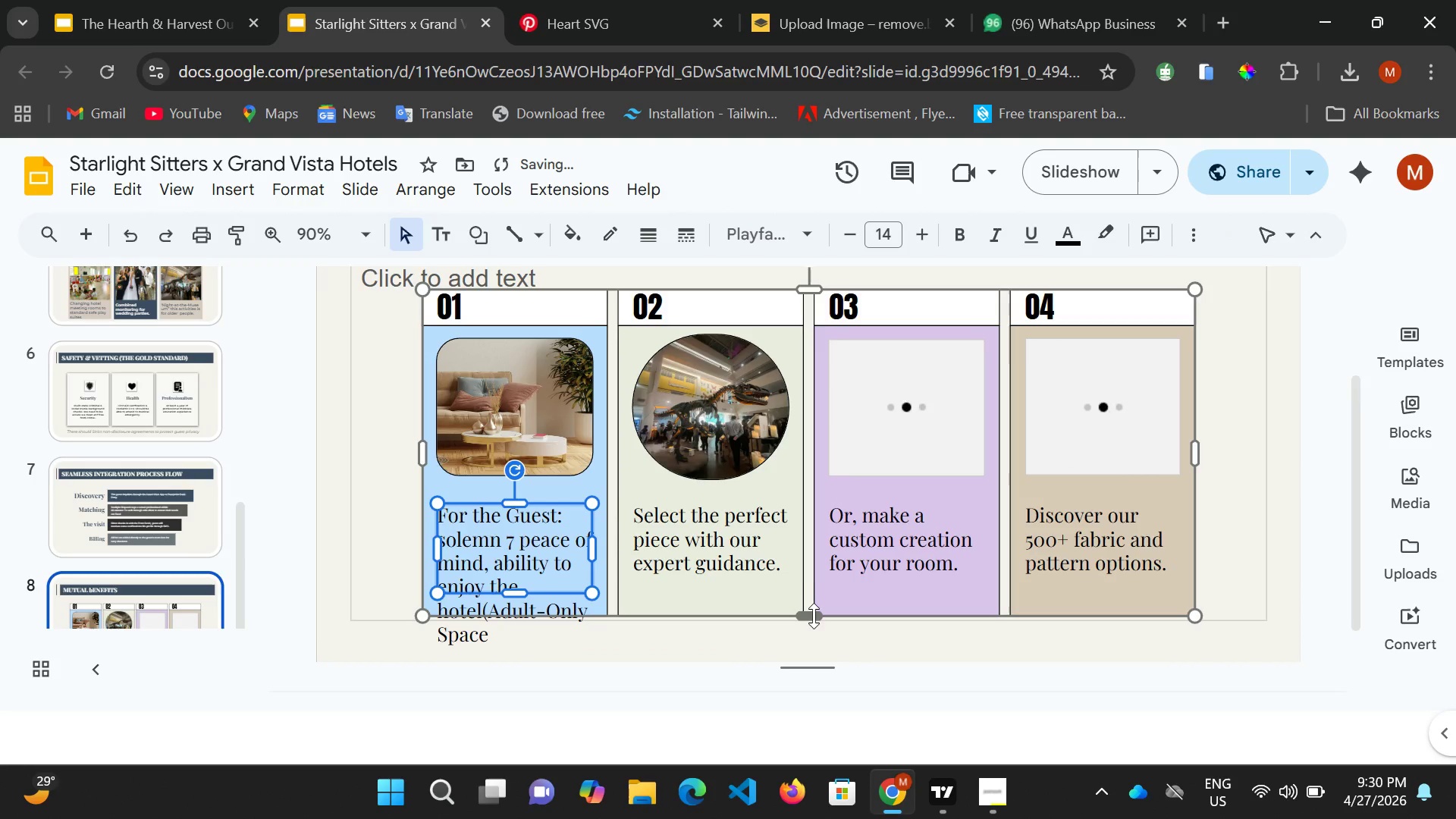 
left_click_drag(start_coordinate=[814, 617], to_coordinate=[820, 644])
 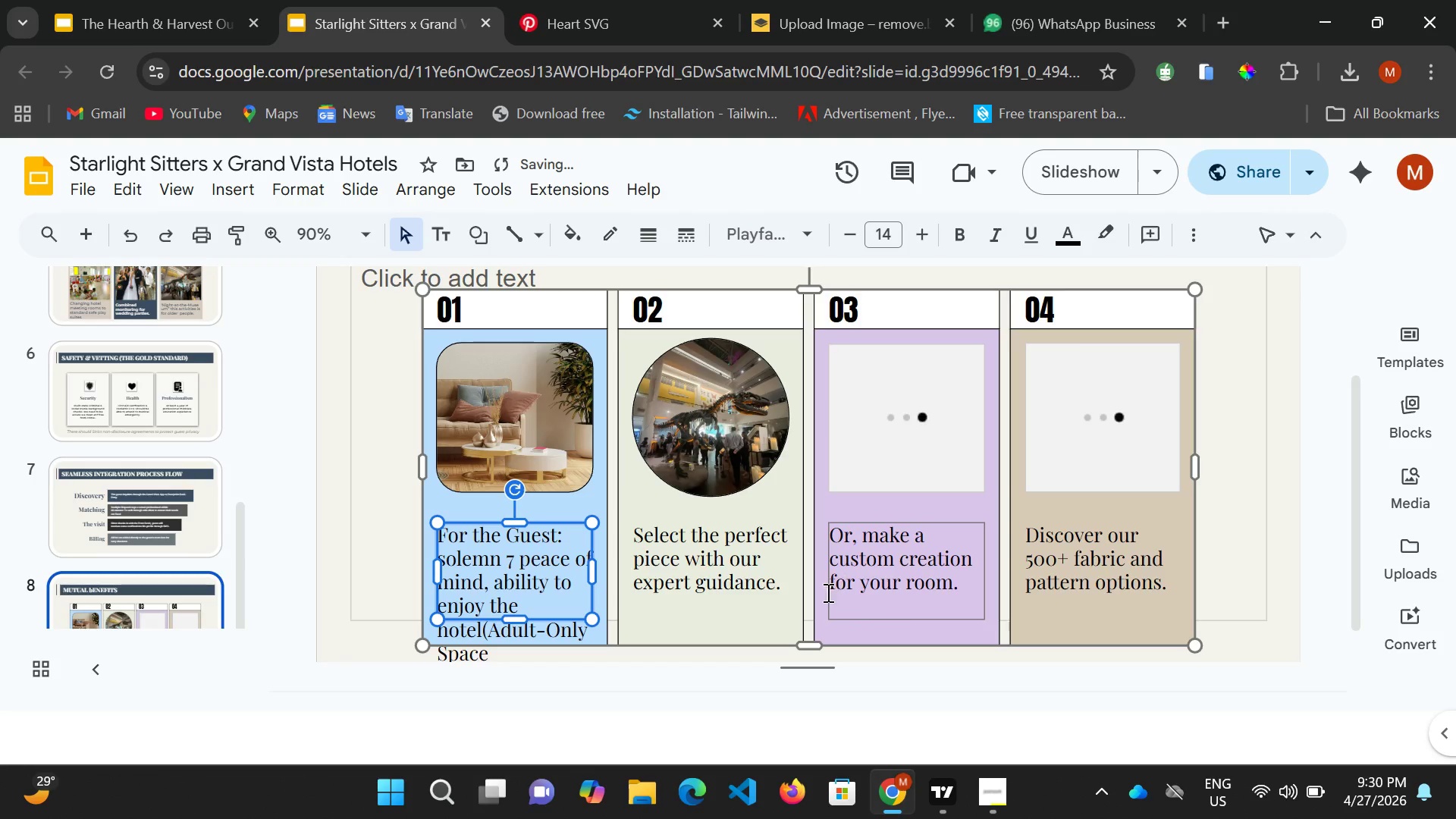 
scroll: coordinate [828, 589], scroll_direction: down, amount: 2.0
 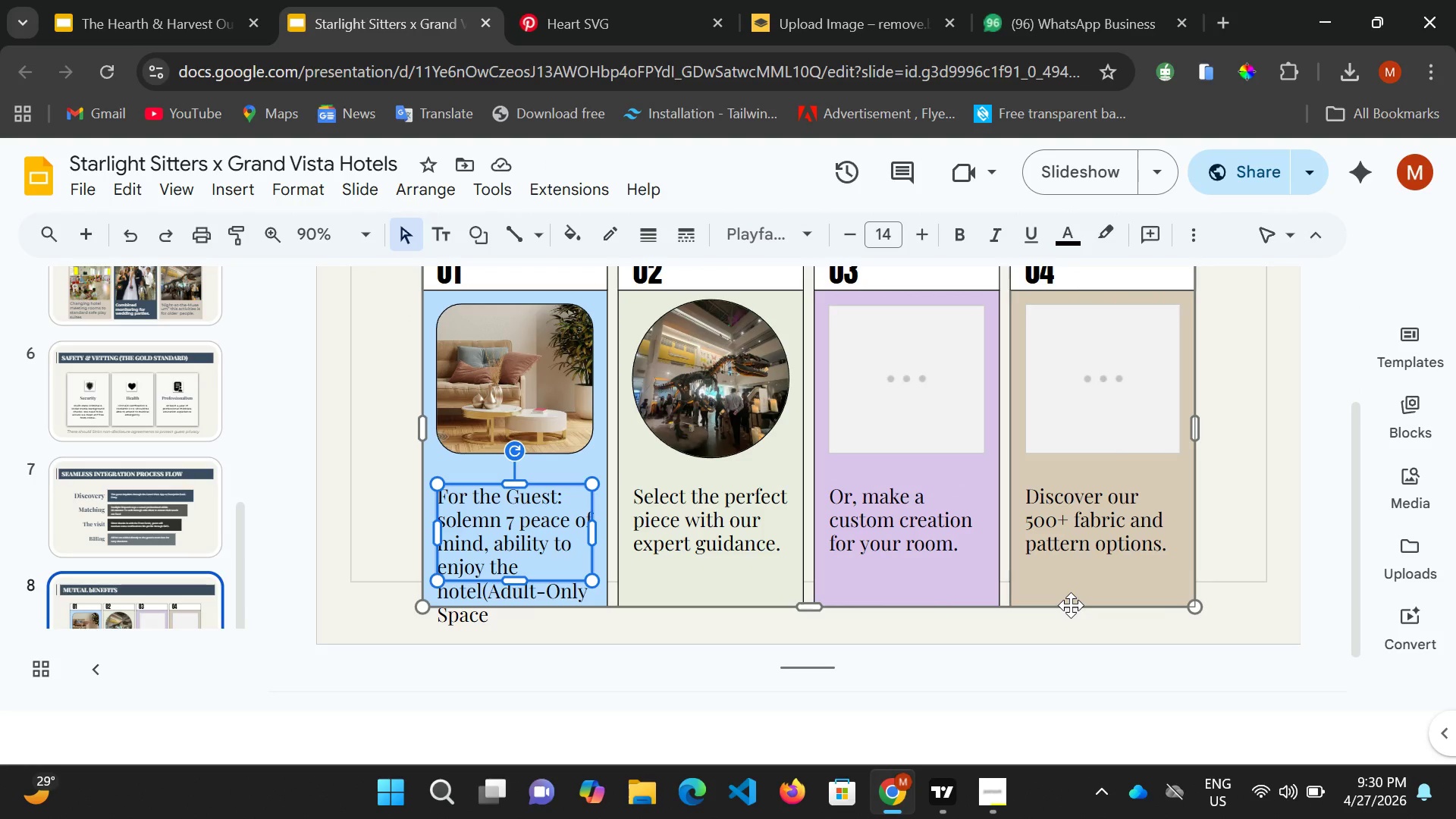 
scroll: coordinate [1037, 618], scroll_direction: up, amount: 1.0
 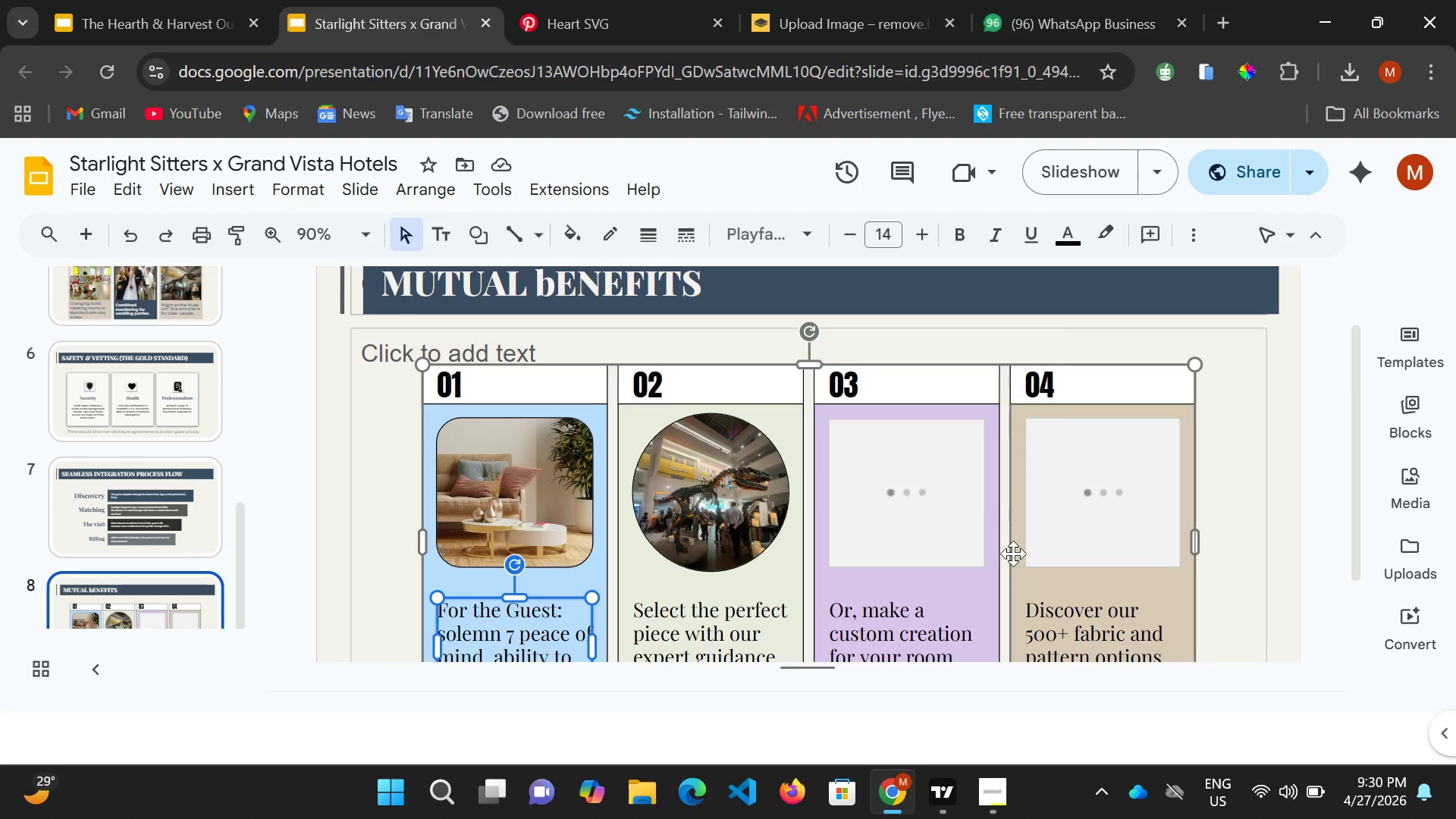 
scroll: coordinate [1013, 554], scroll_direction: down, amount: 1.0
 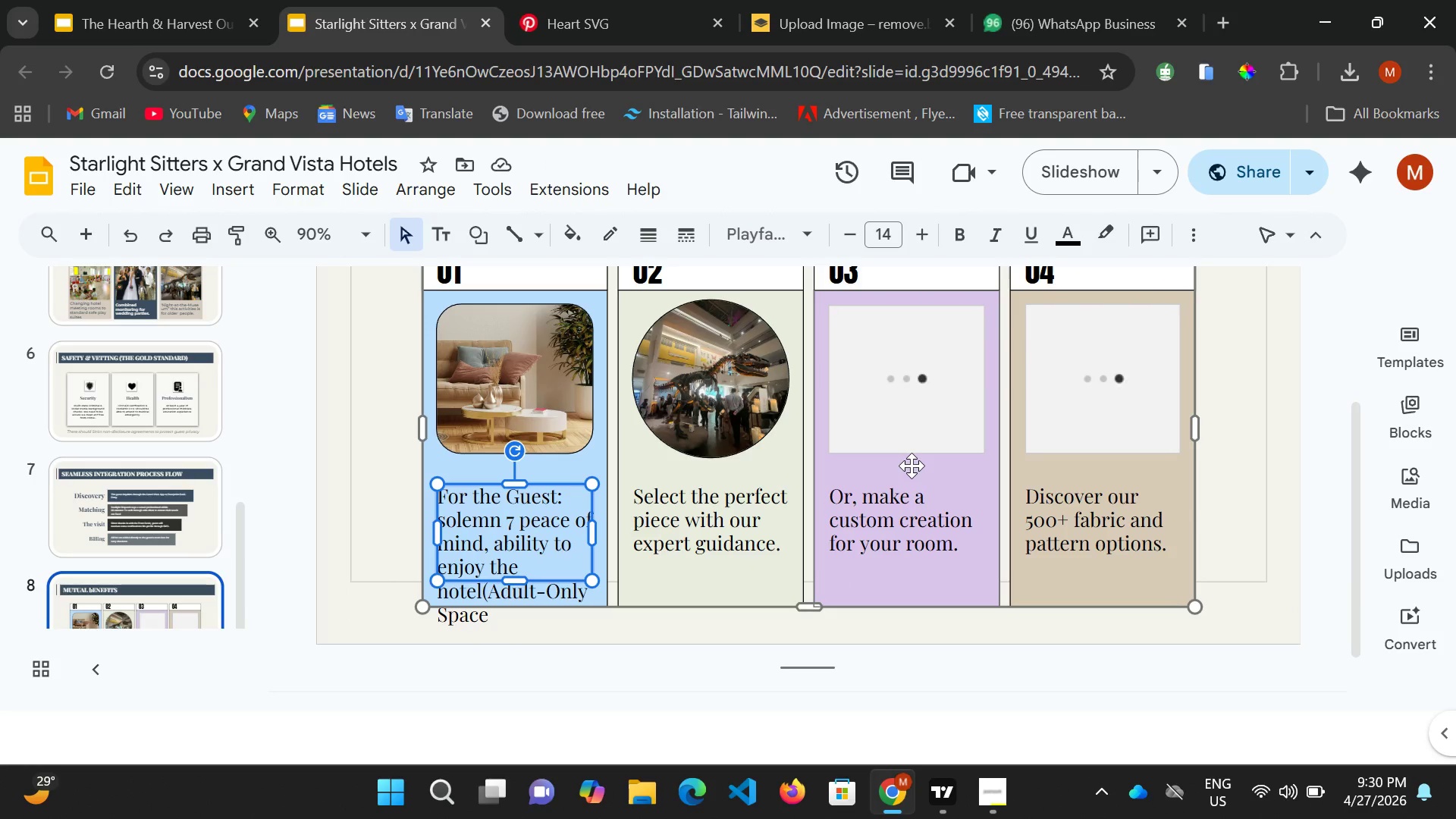 
scroll: coordinate [852, 451], scroll_direction: up, amount: 2.0
 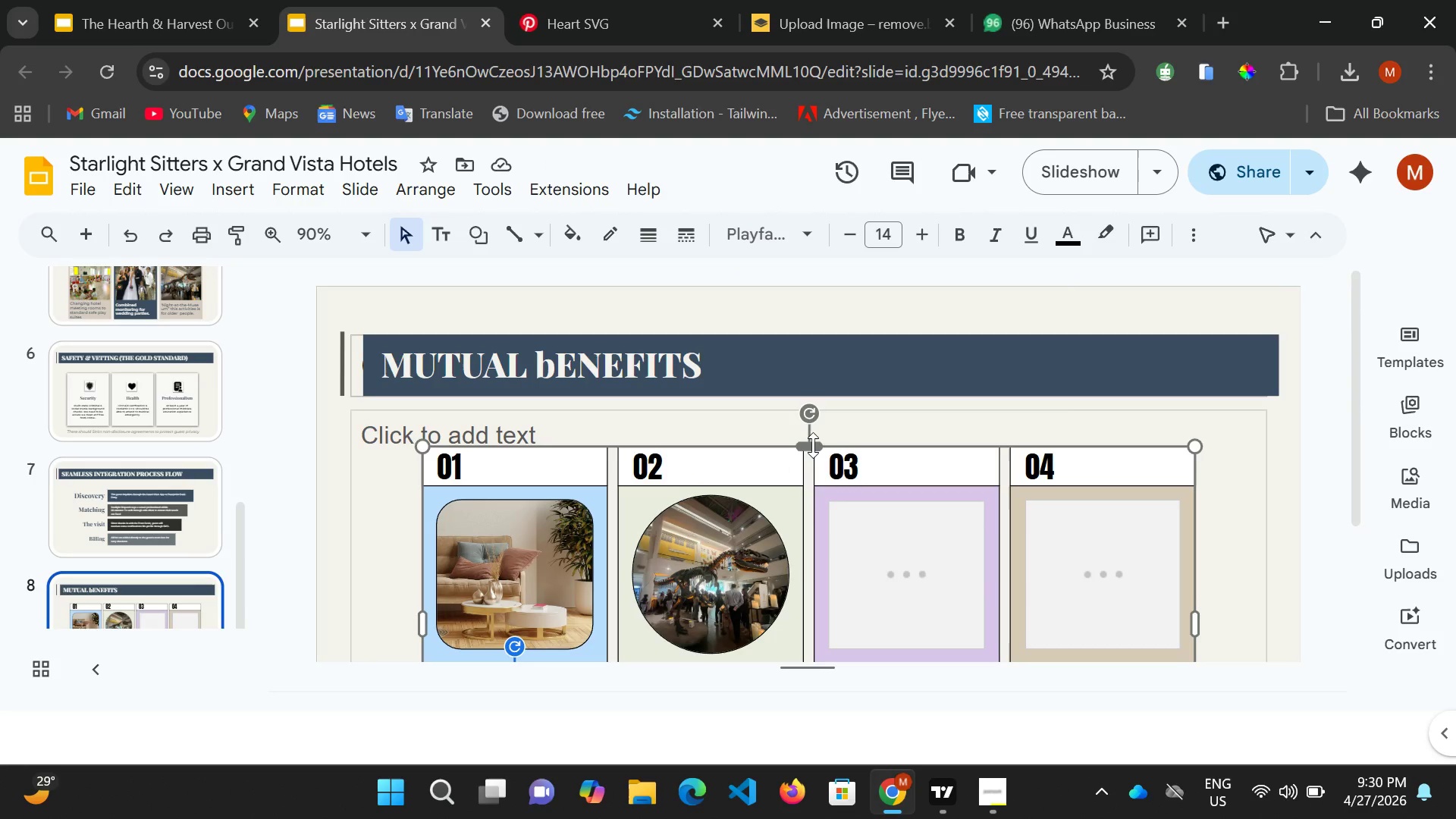 
left_click([809, 444])
 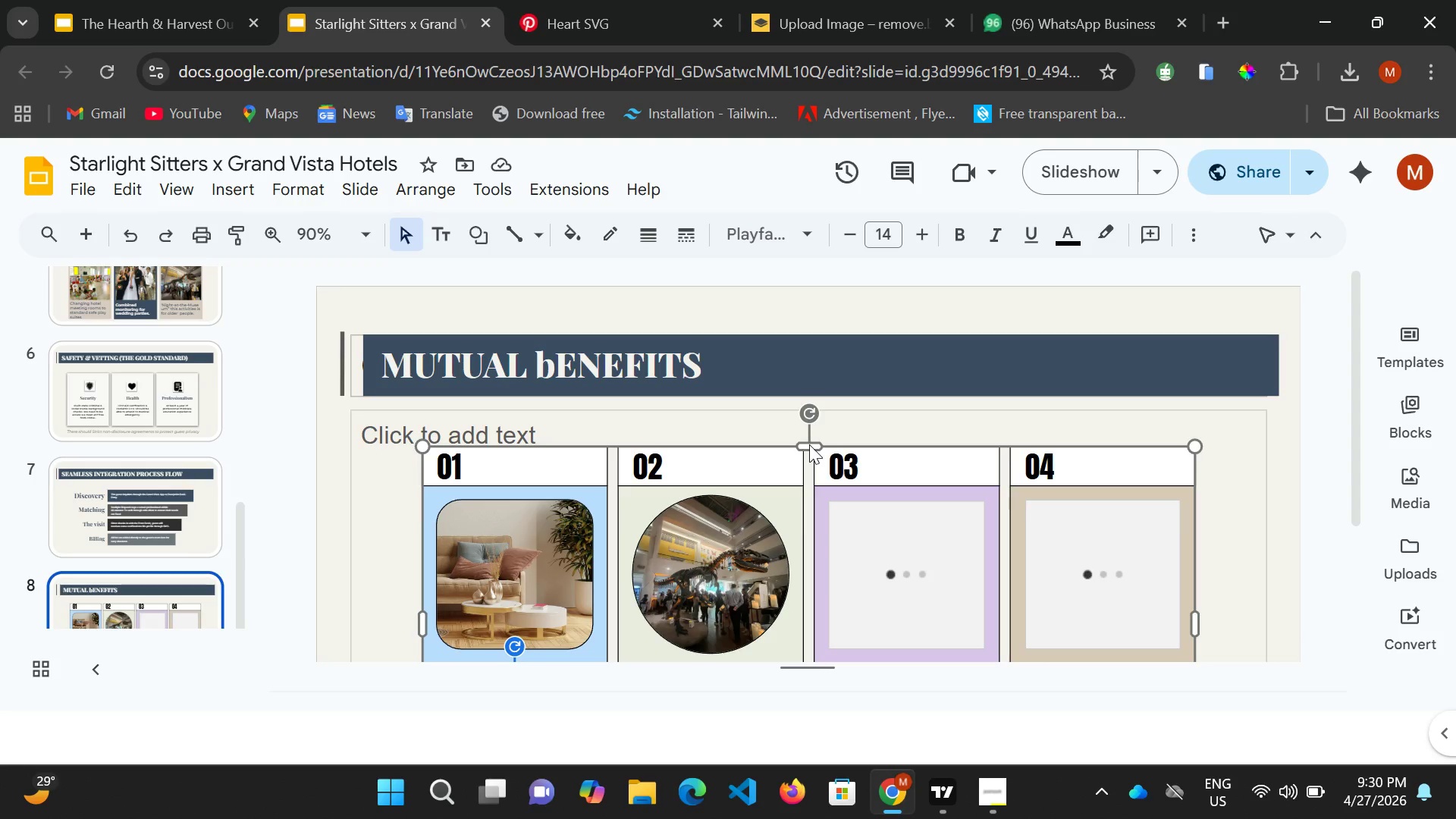 
left_click([809, 444])
 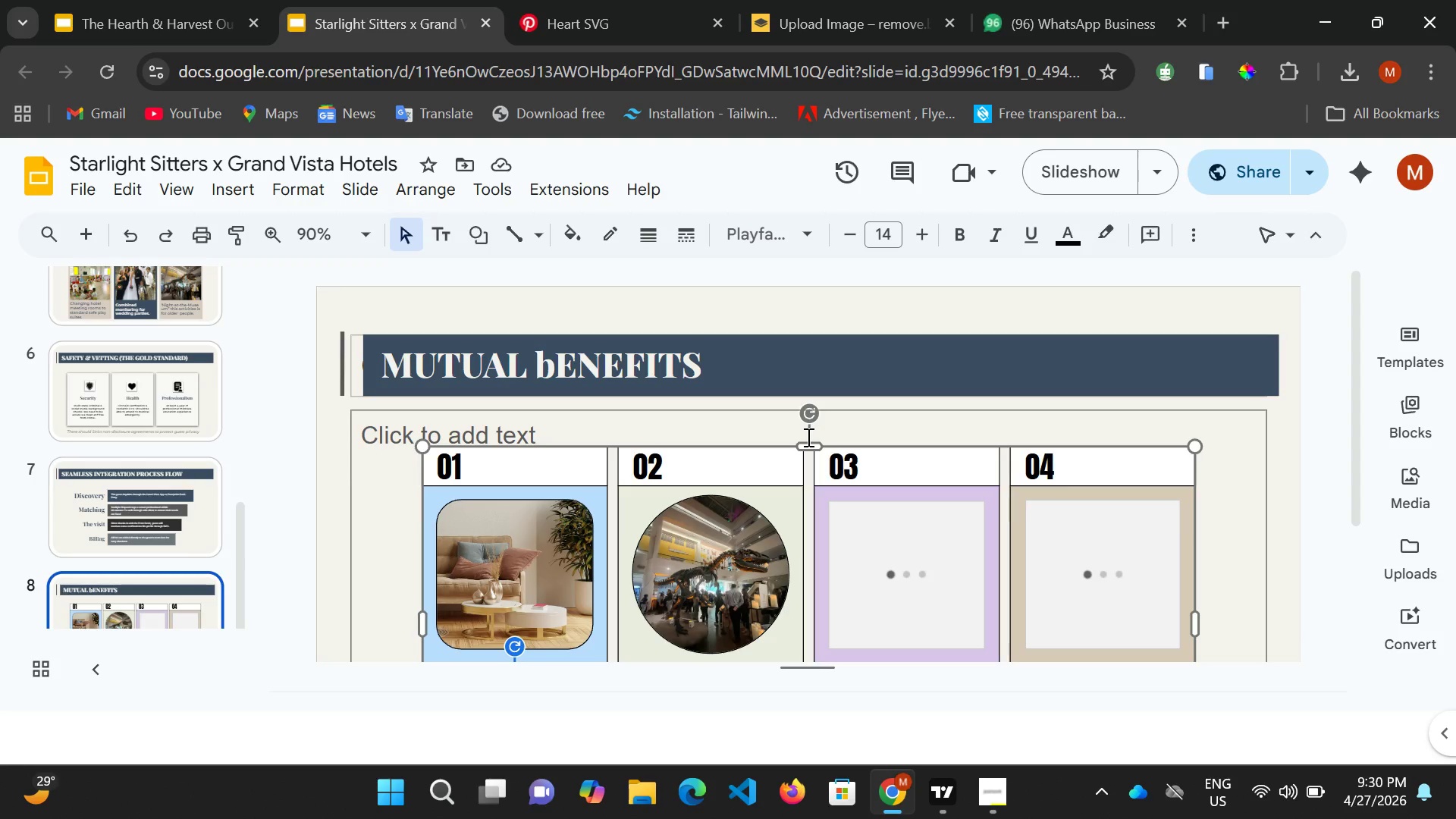 
left_click([807, 437])
 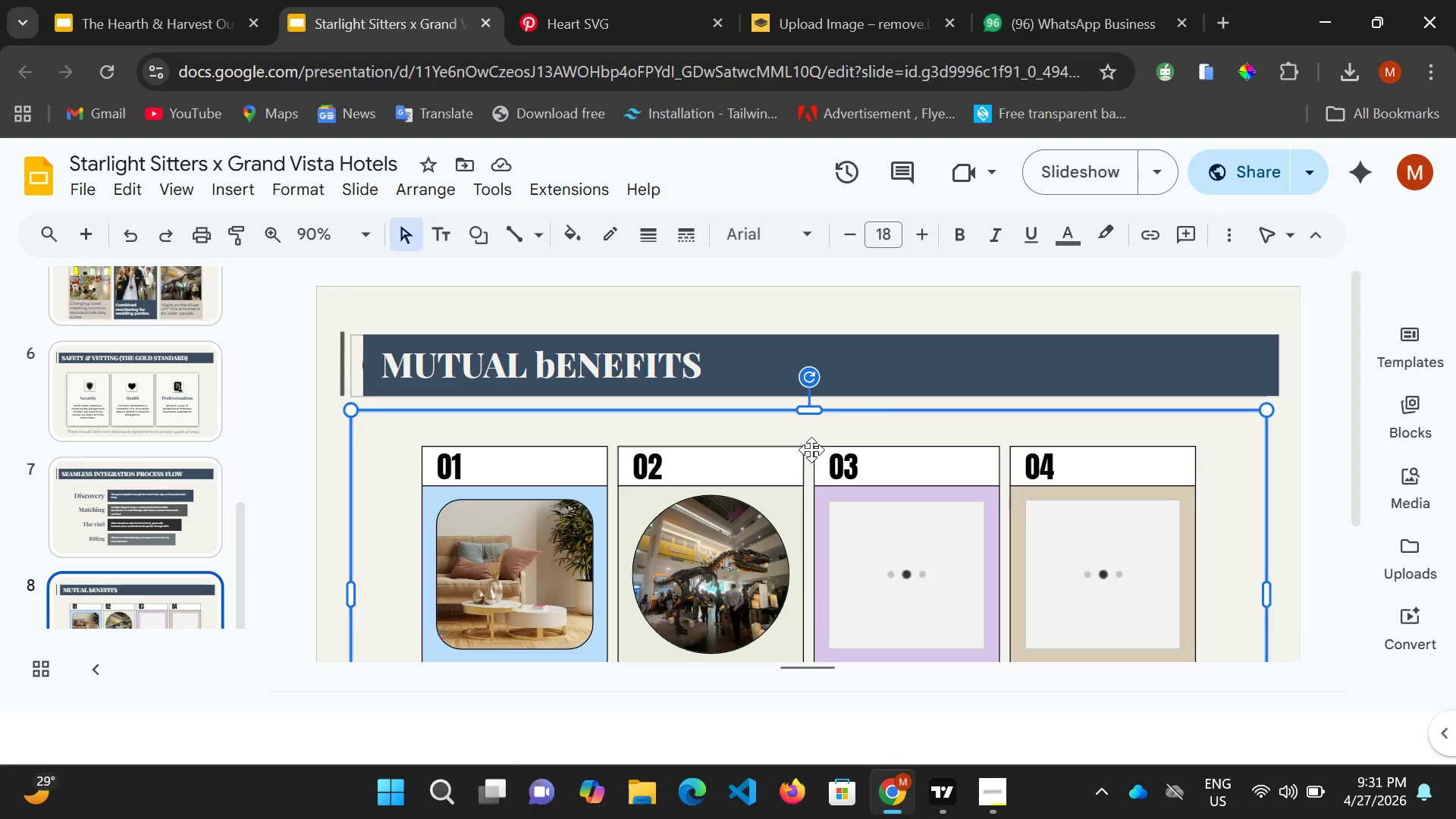 
left_click([811, 450])
 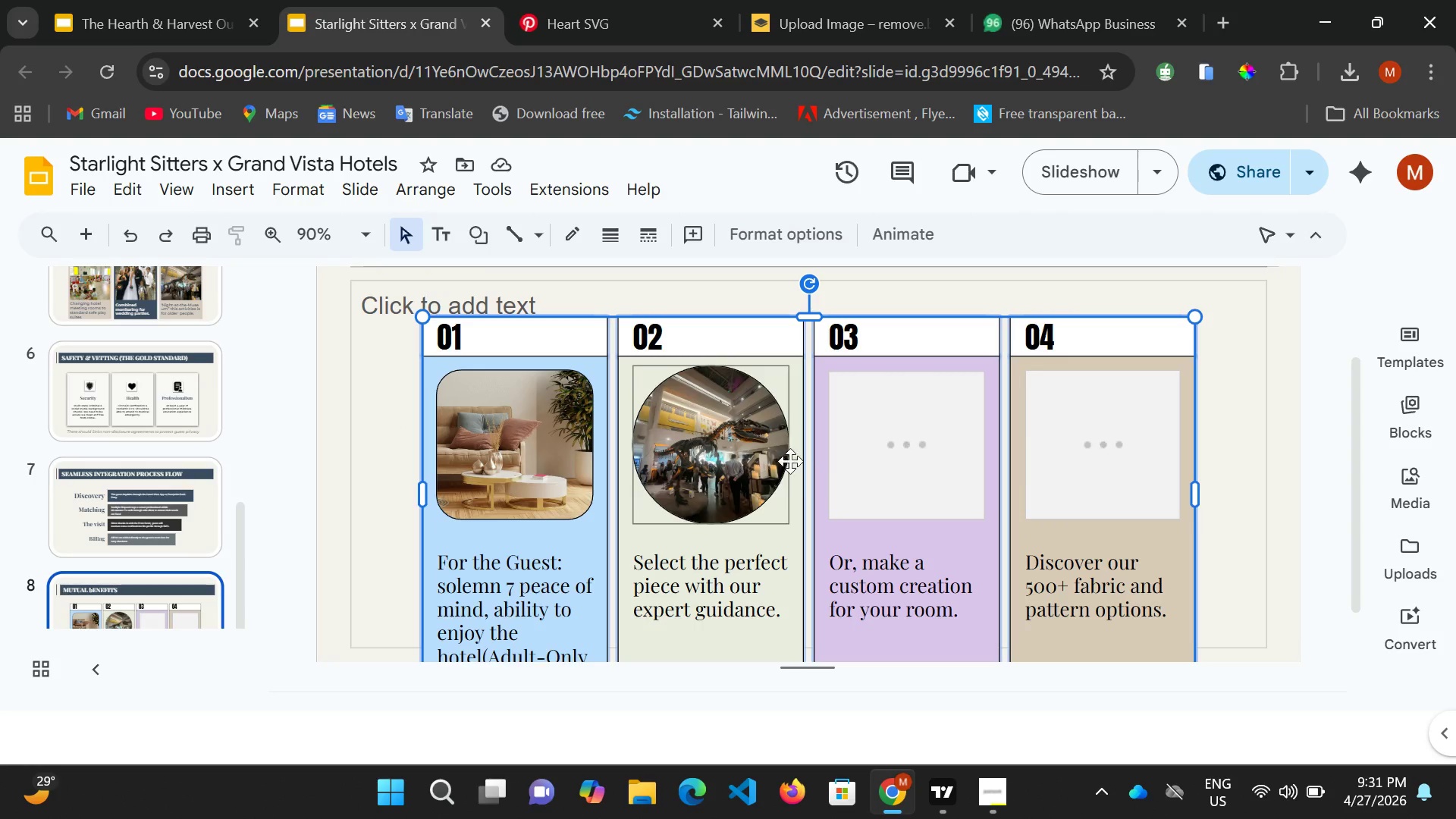 
scroll: coordinate [799, 517], scroll_direction: down, amount: 2.0
 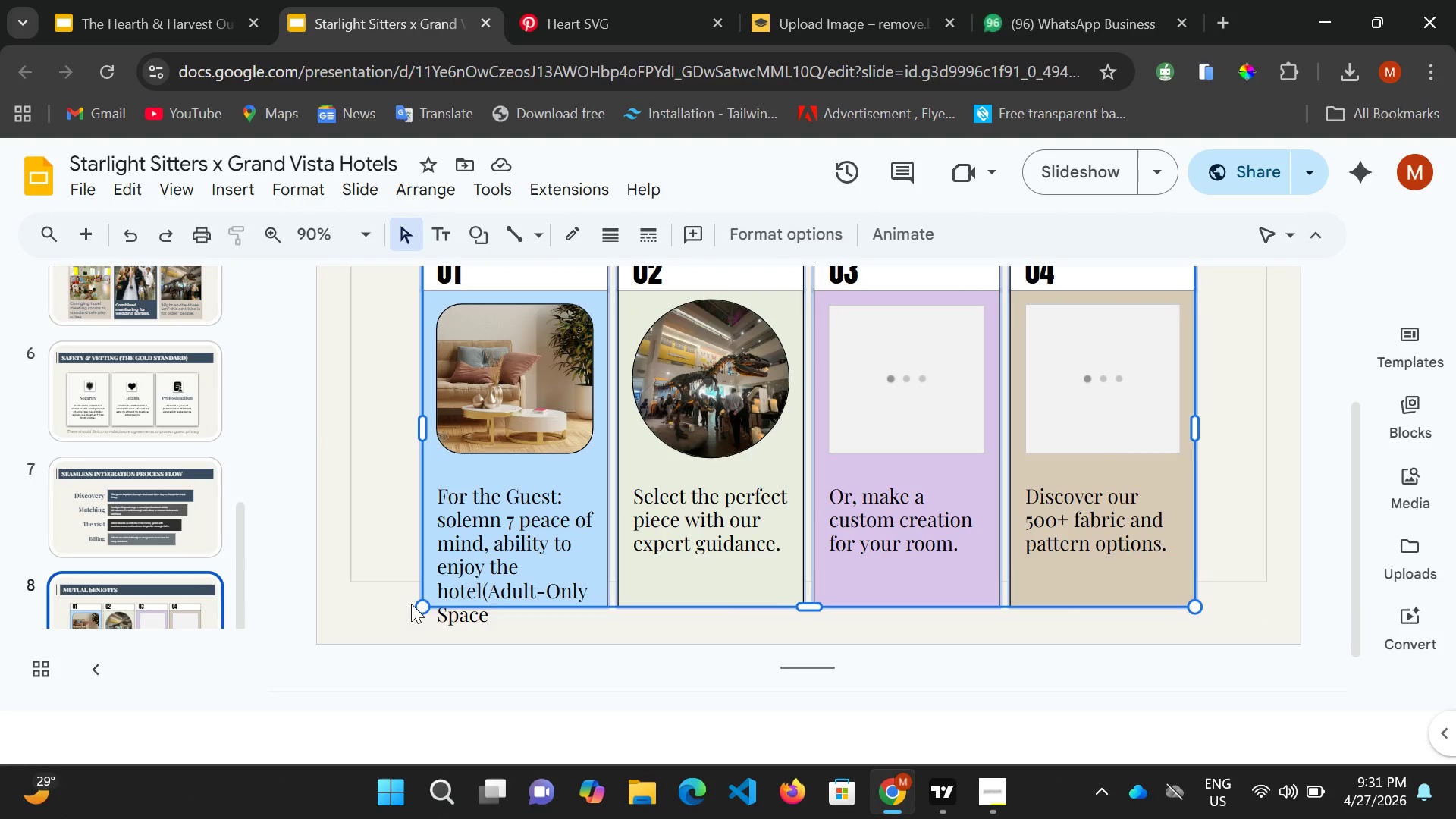 
left_click_drag(start_coordinate=[416, 604], to_coordinate=[395, 629])
 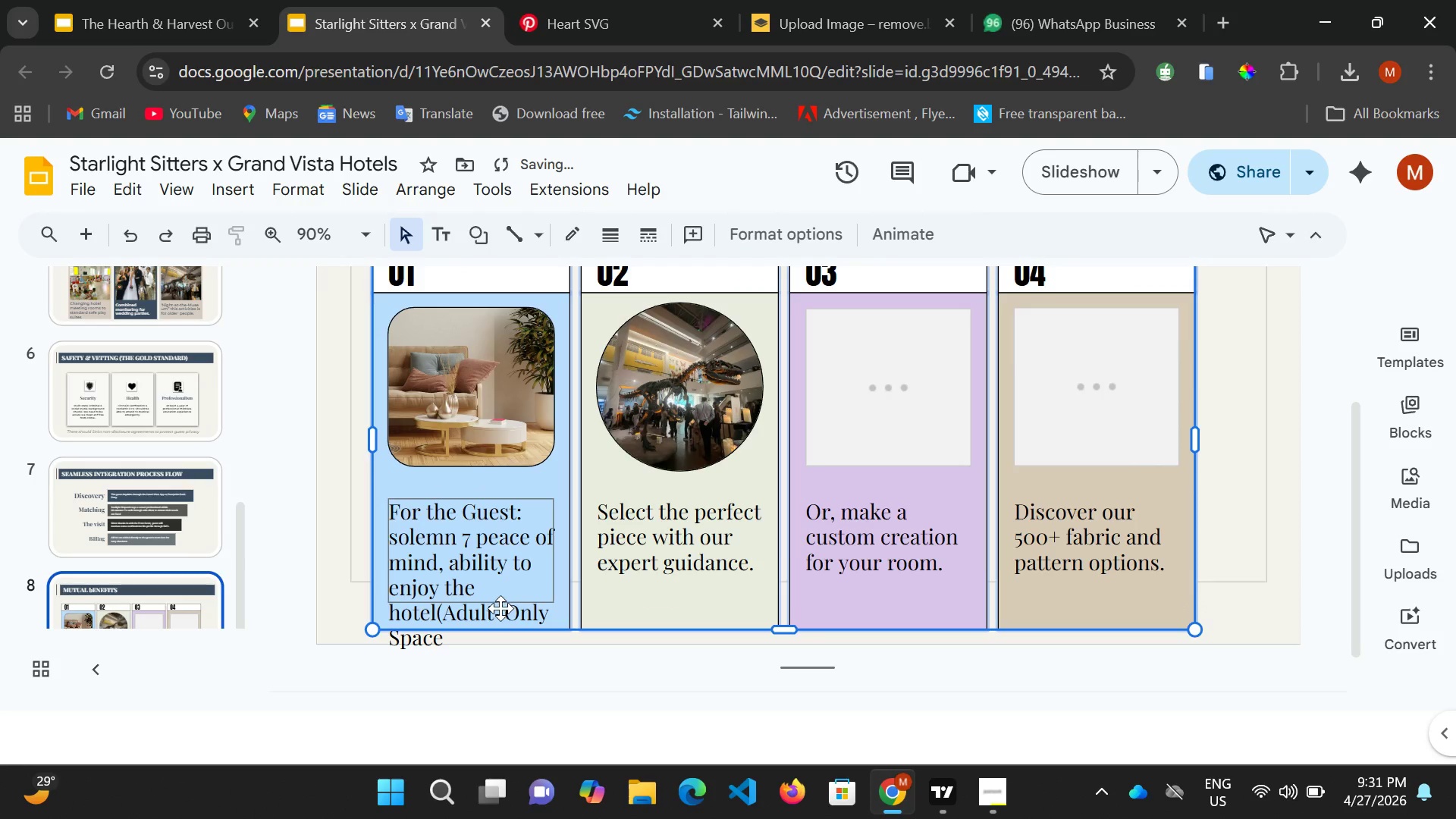 
left_click([482, 617])
 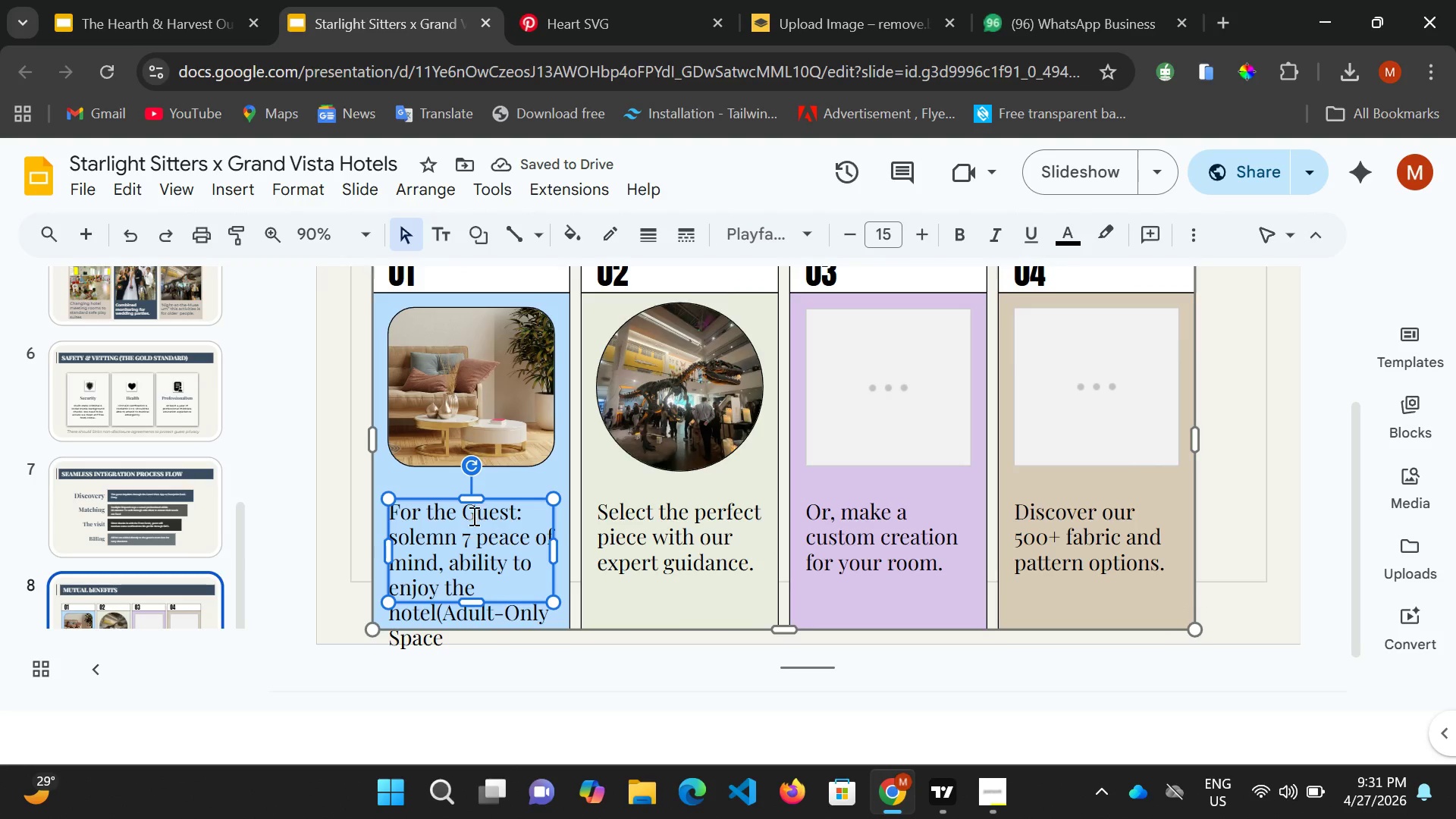 
left_click([475, 501])
 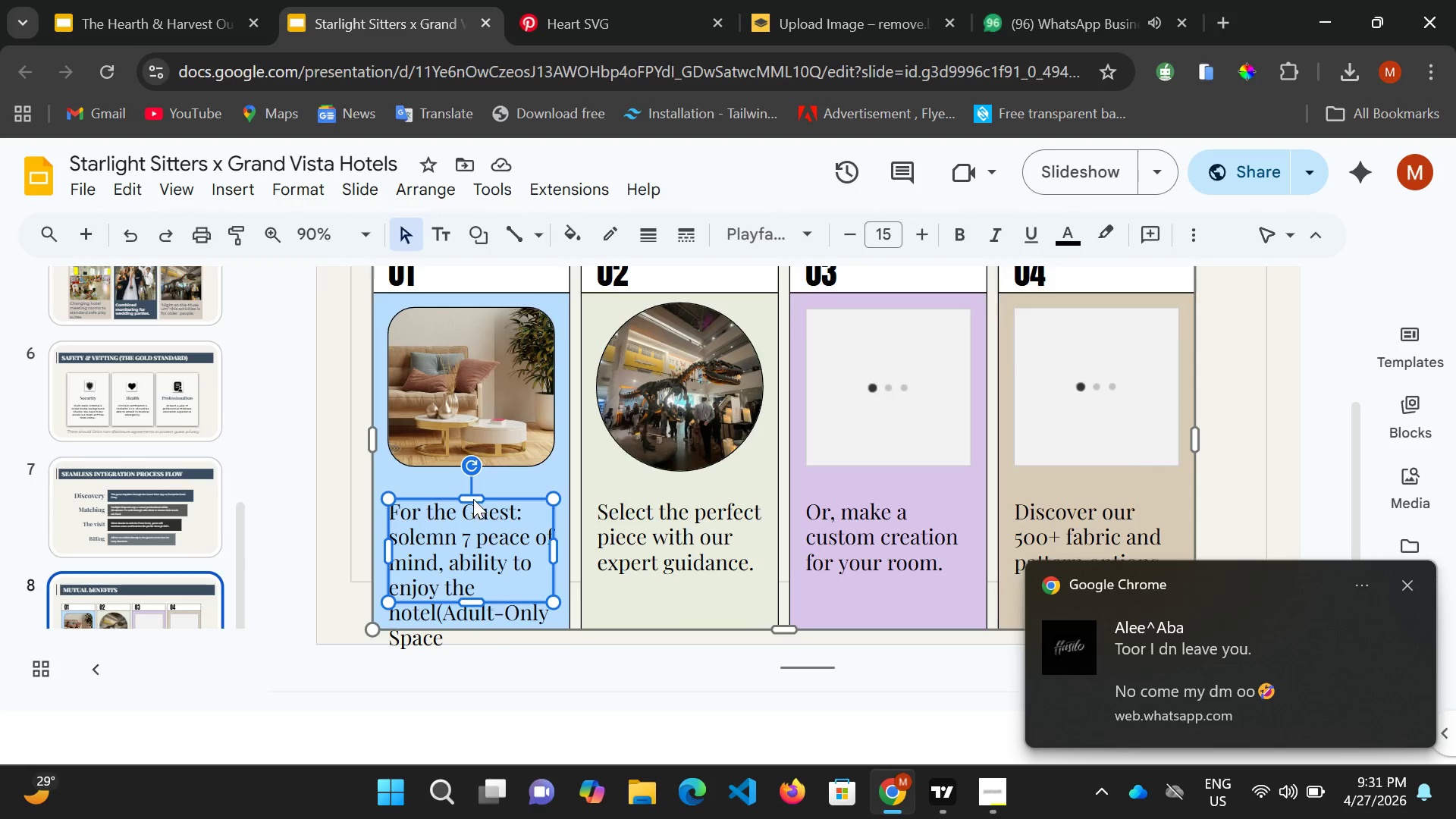 
left_click([469, 497])
 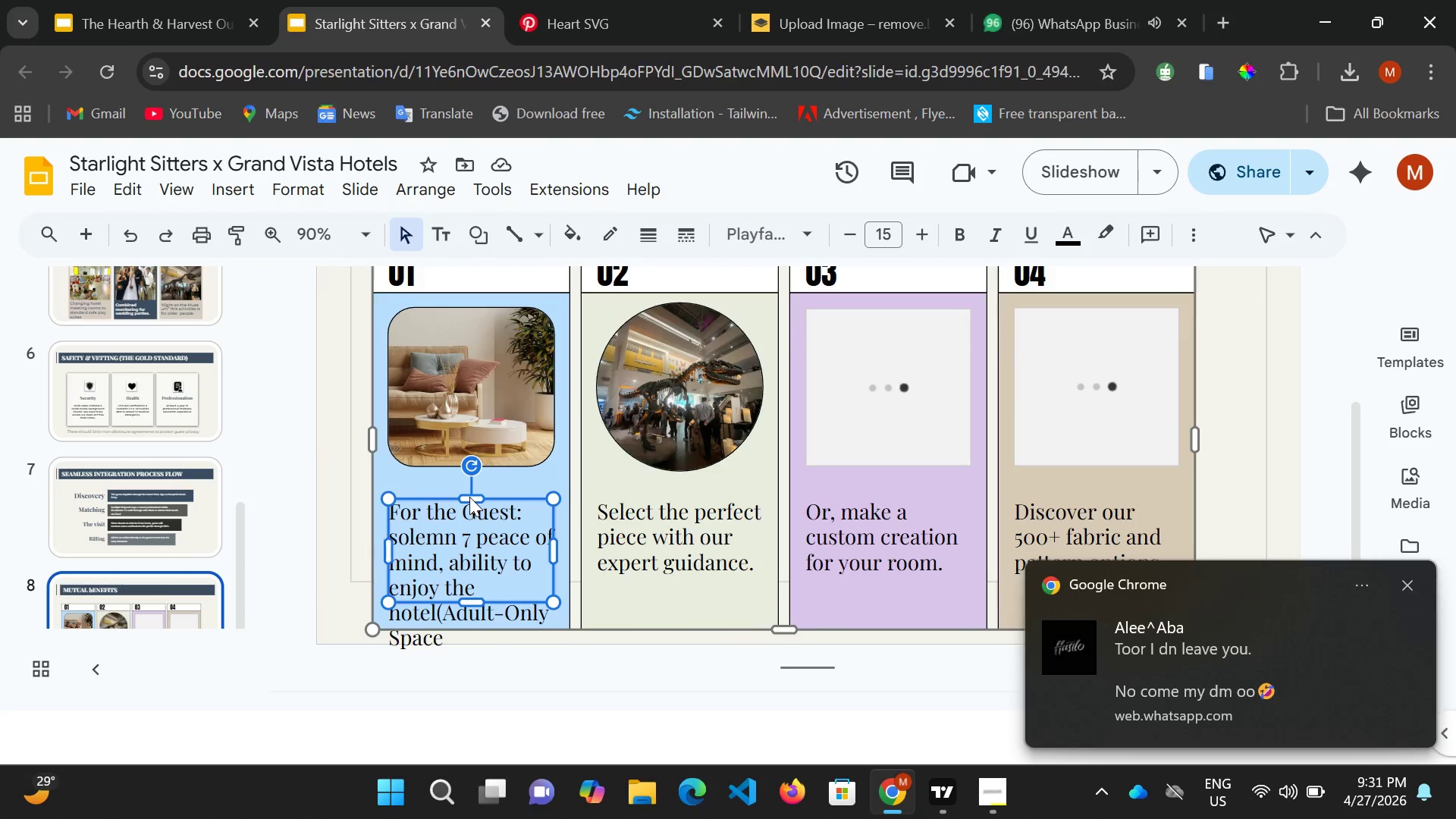 
key(Shift+ShiftRight)
 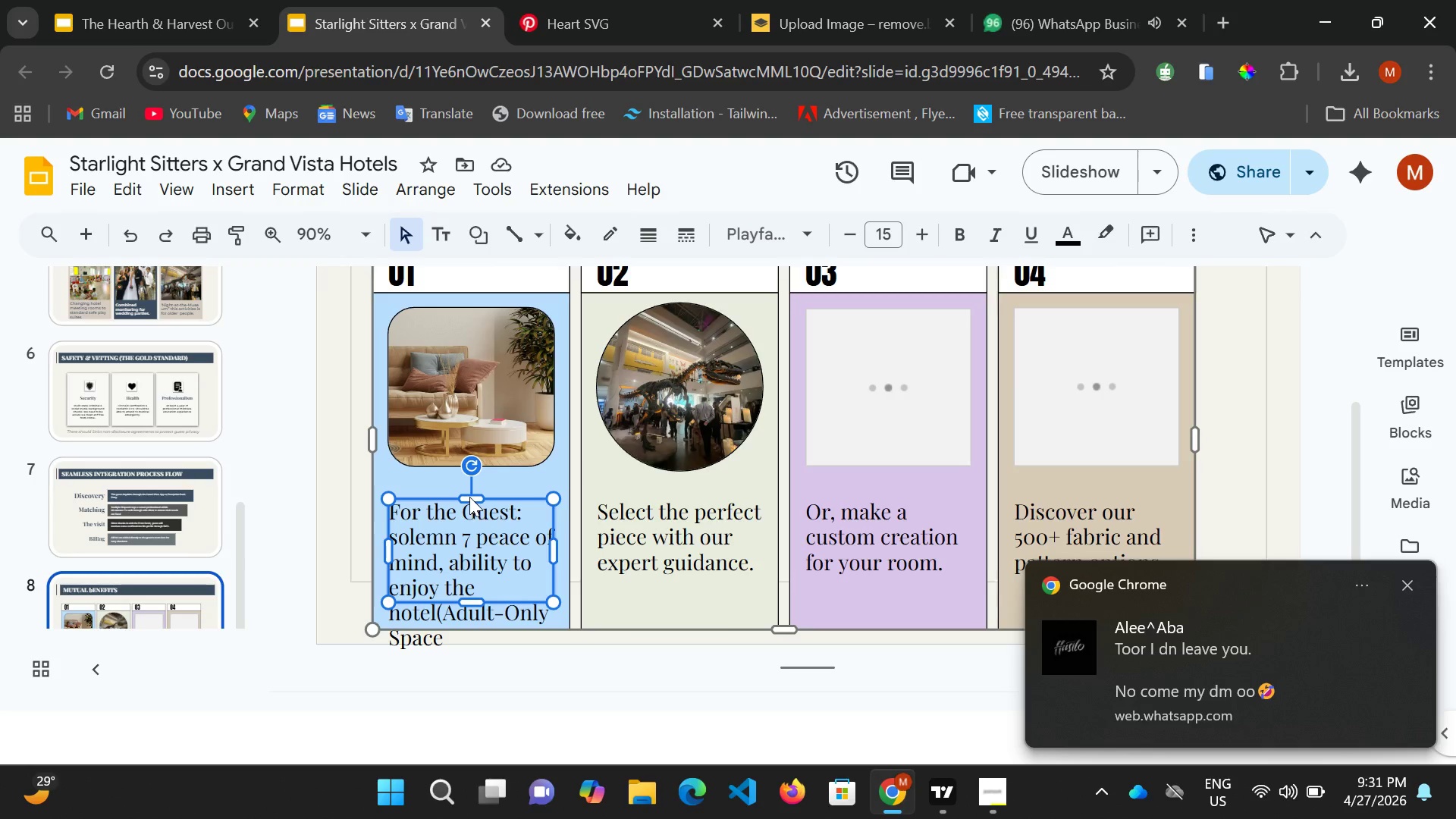 
key(Shift+ShiftRight)
 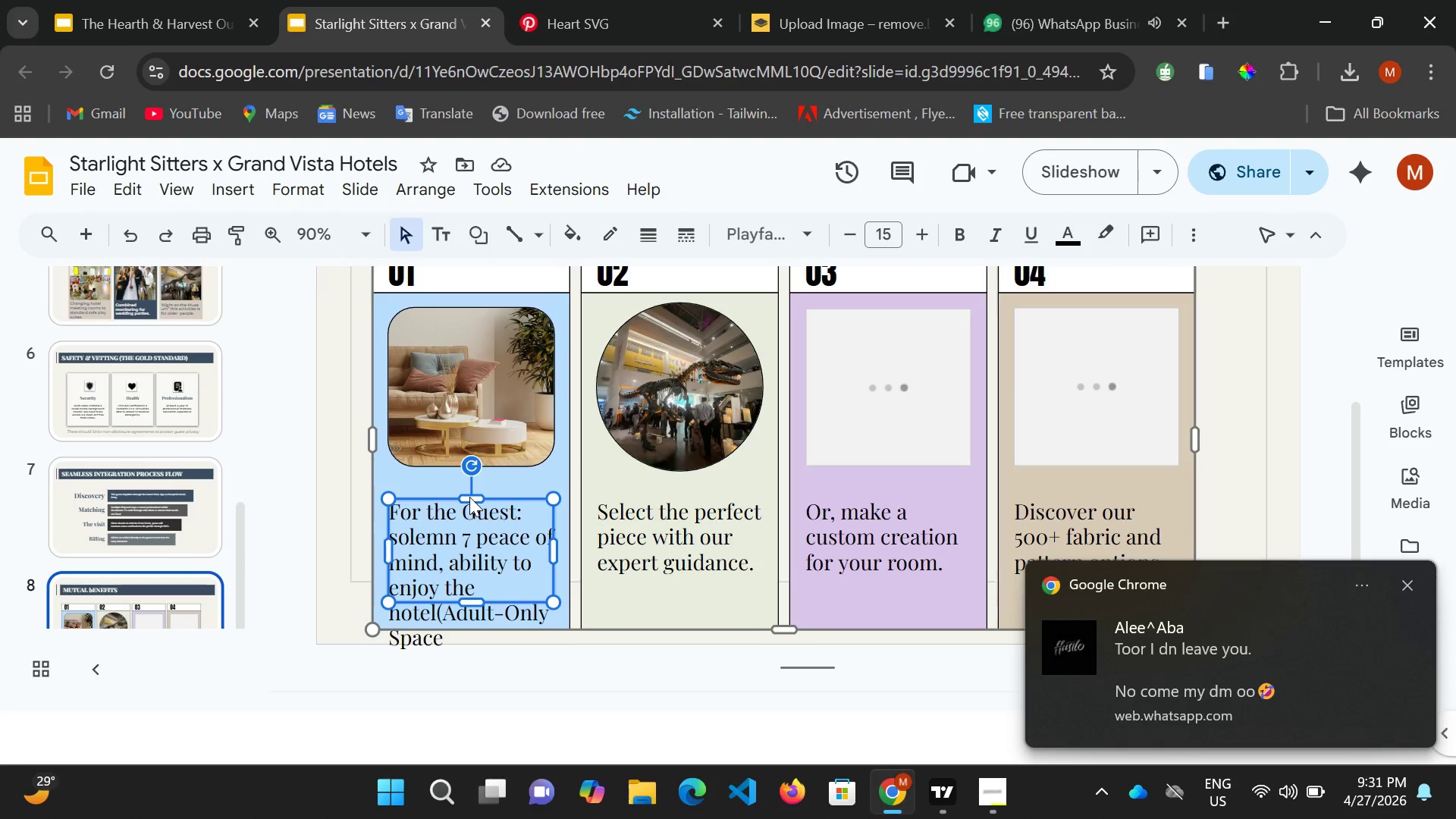 
key(Shift+ShiftRight)
 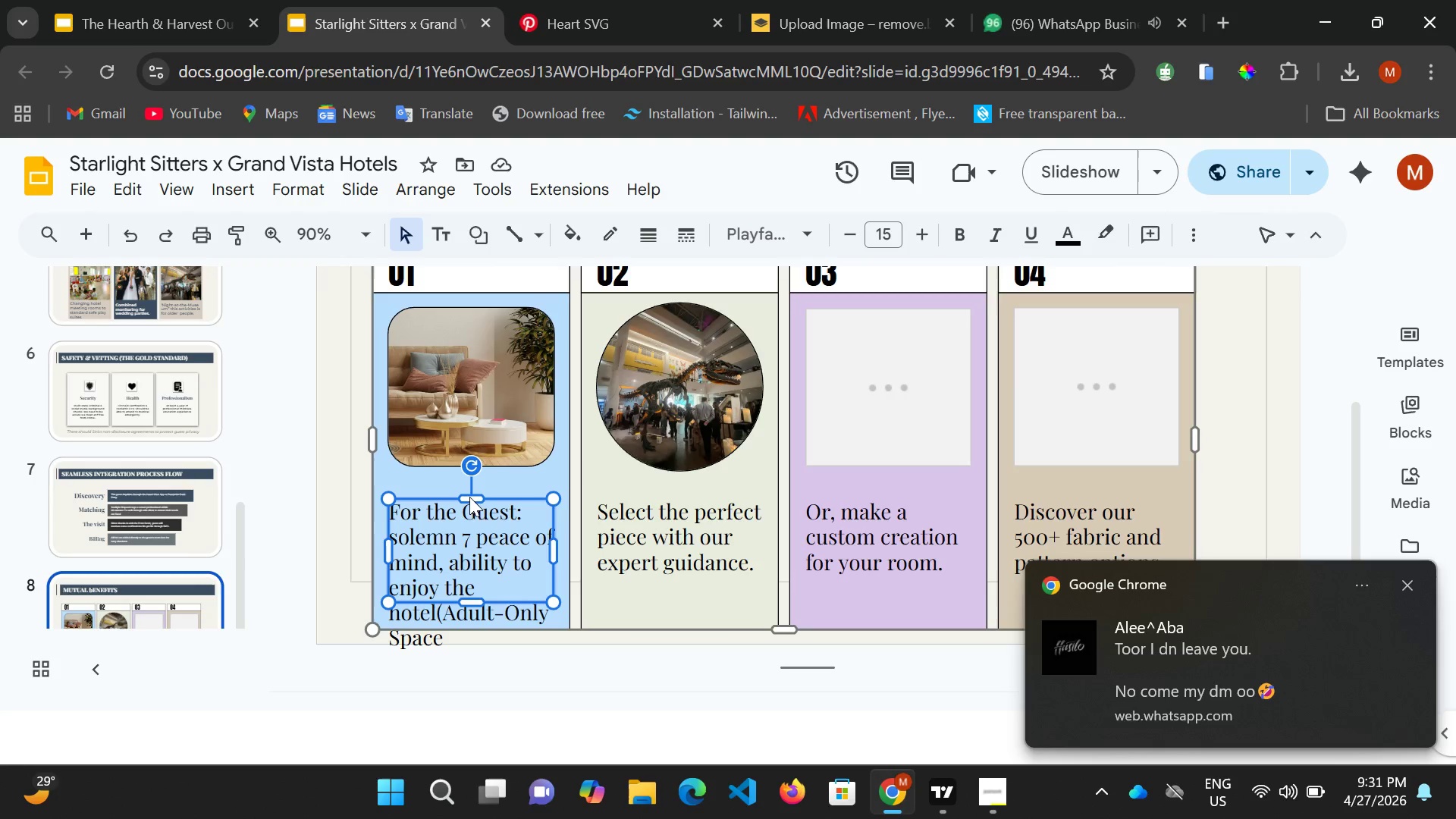 
key(Shift+ShiftRight)
 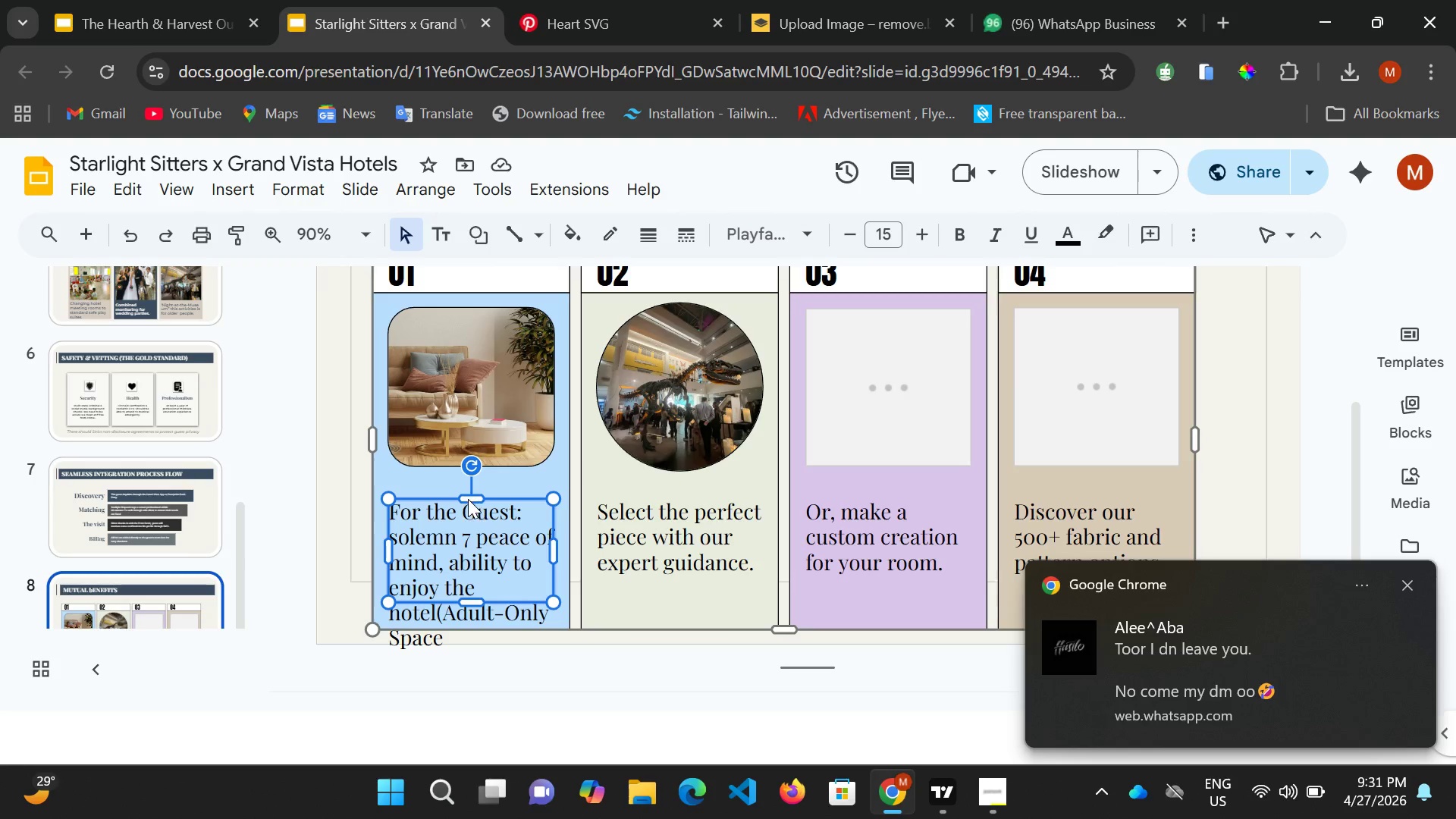 
left_click([468, 499])
 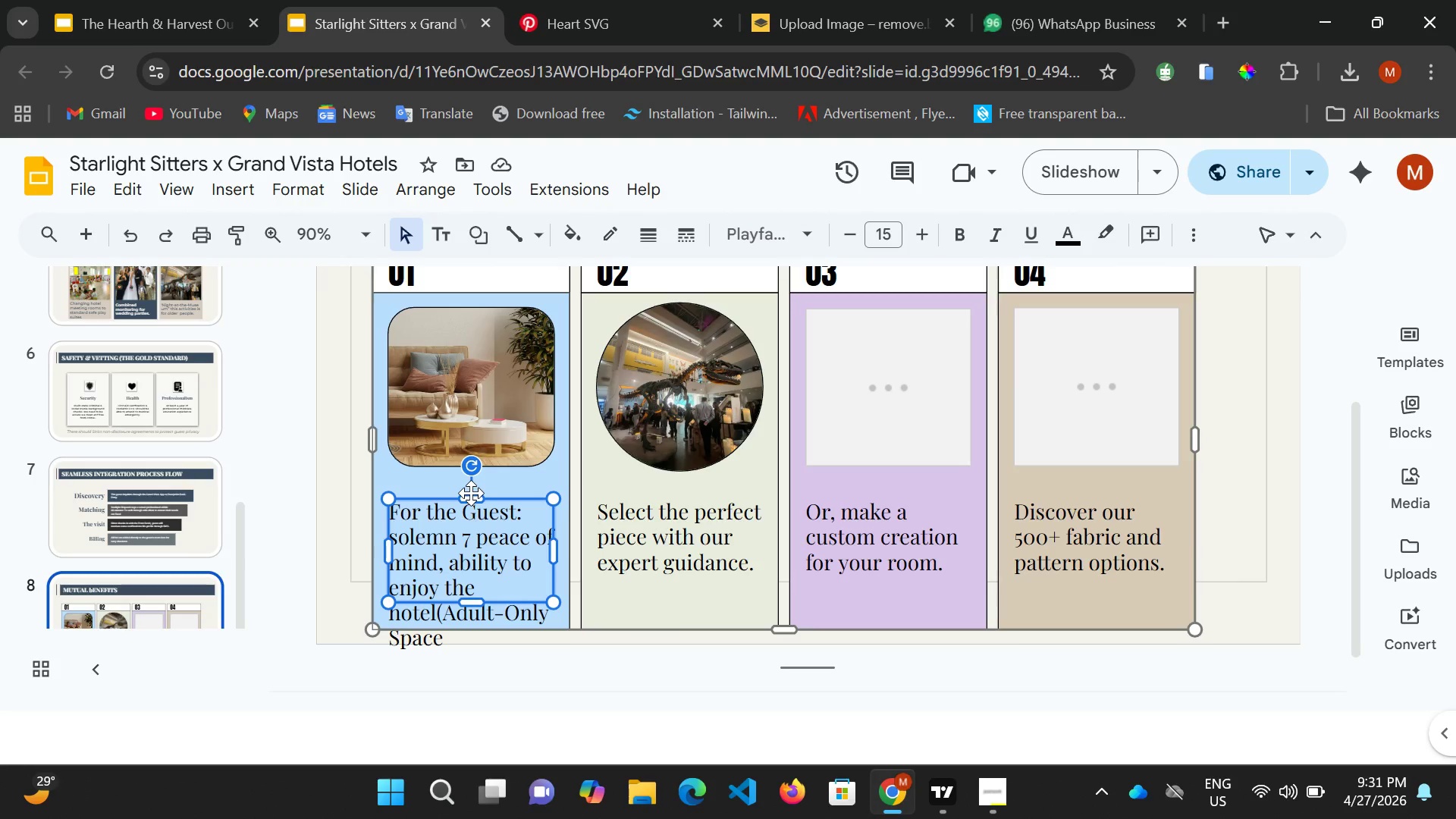 
wait(5.55)
 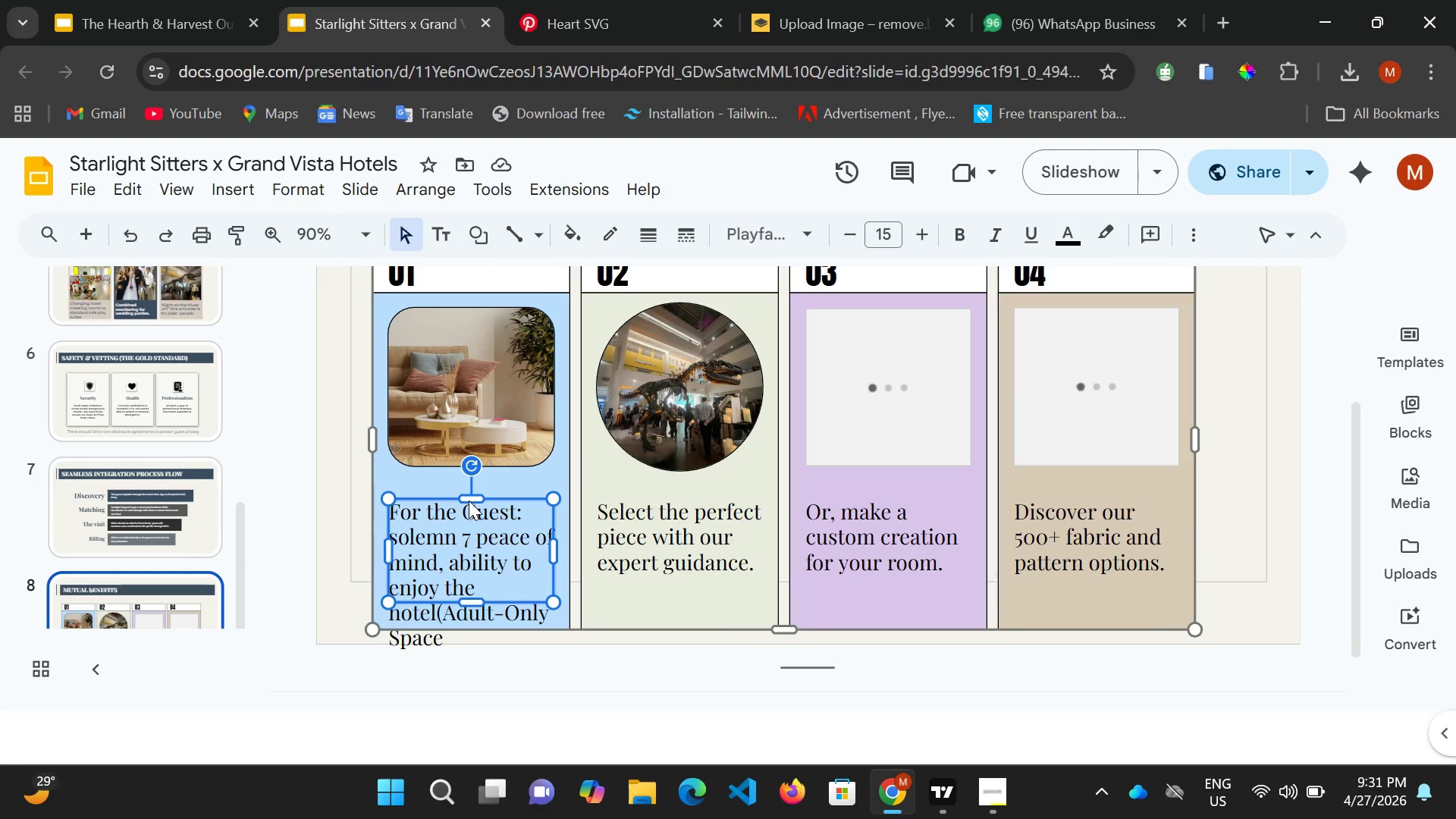 
left_click([471, 494])
 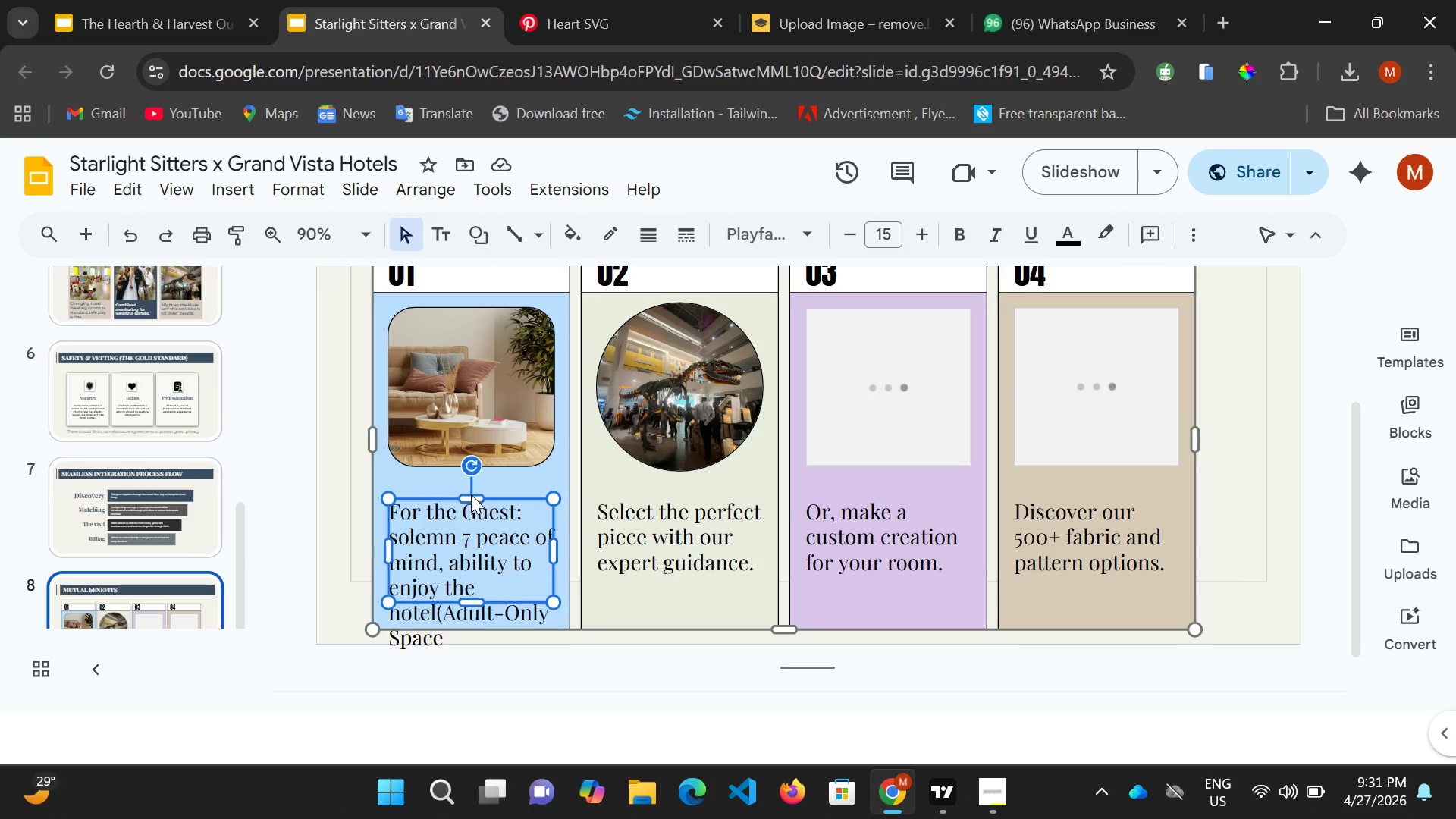 
key(ArrowUp)
 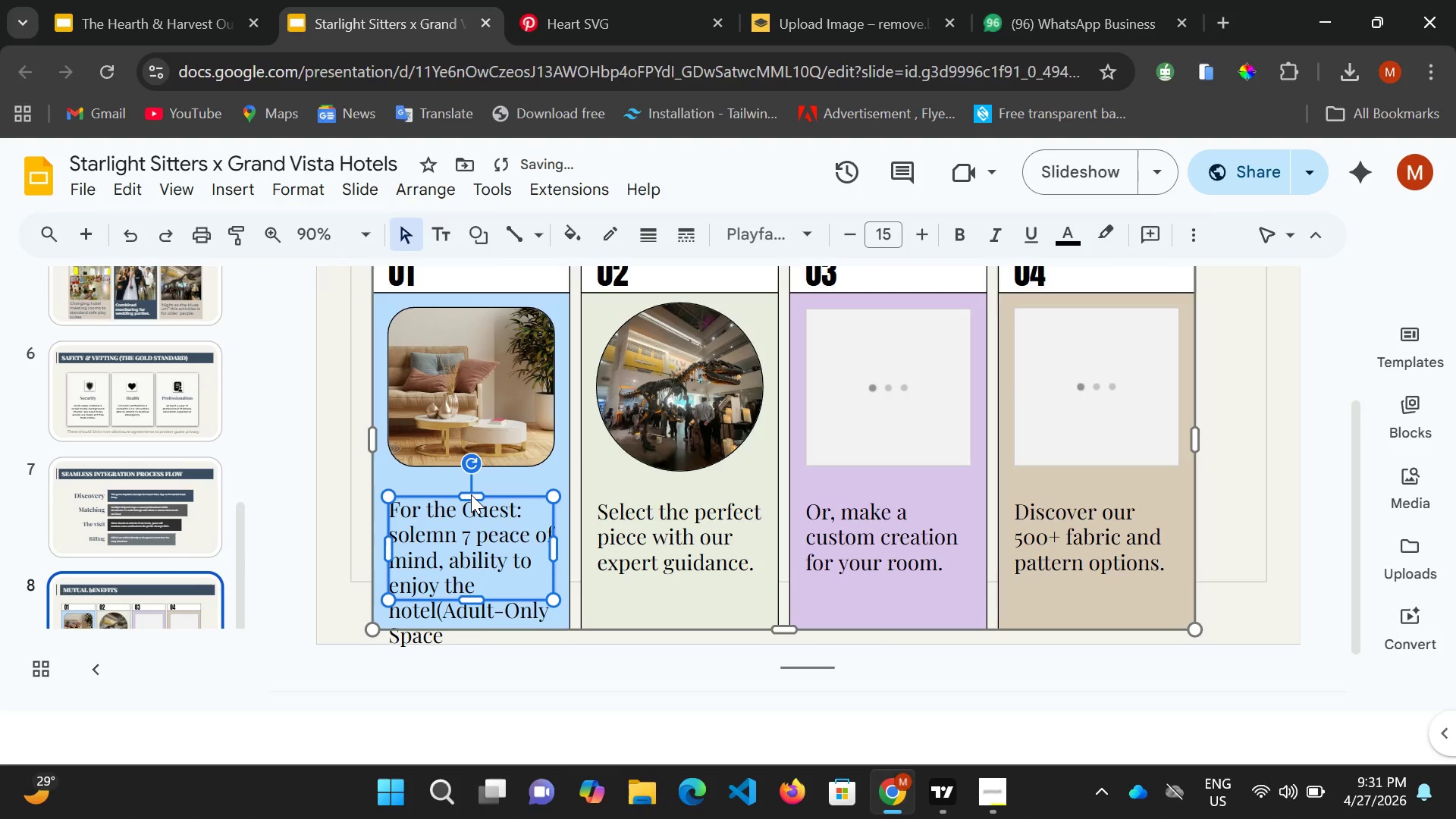 
key(ArrowUp)
 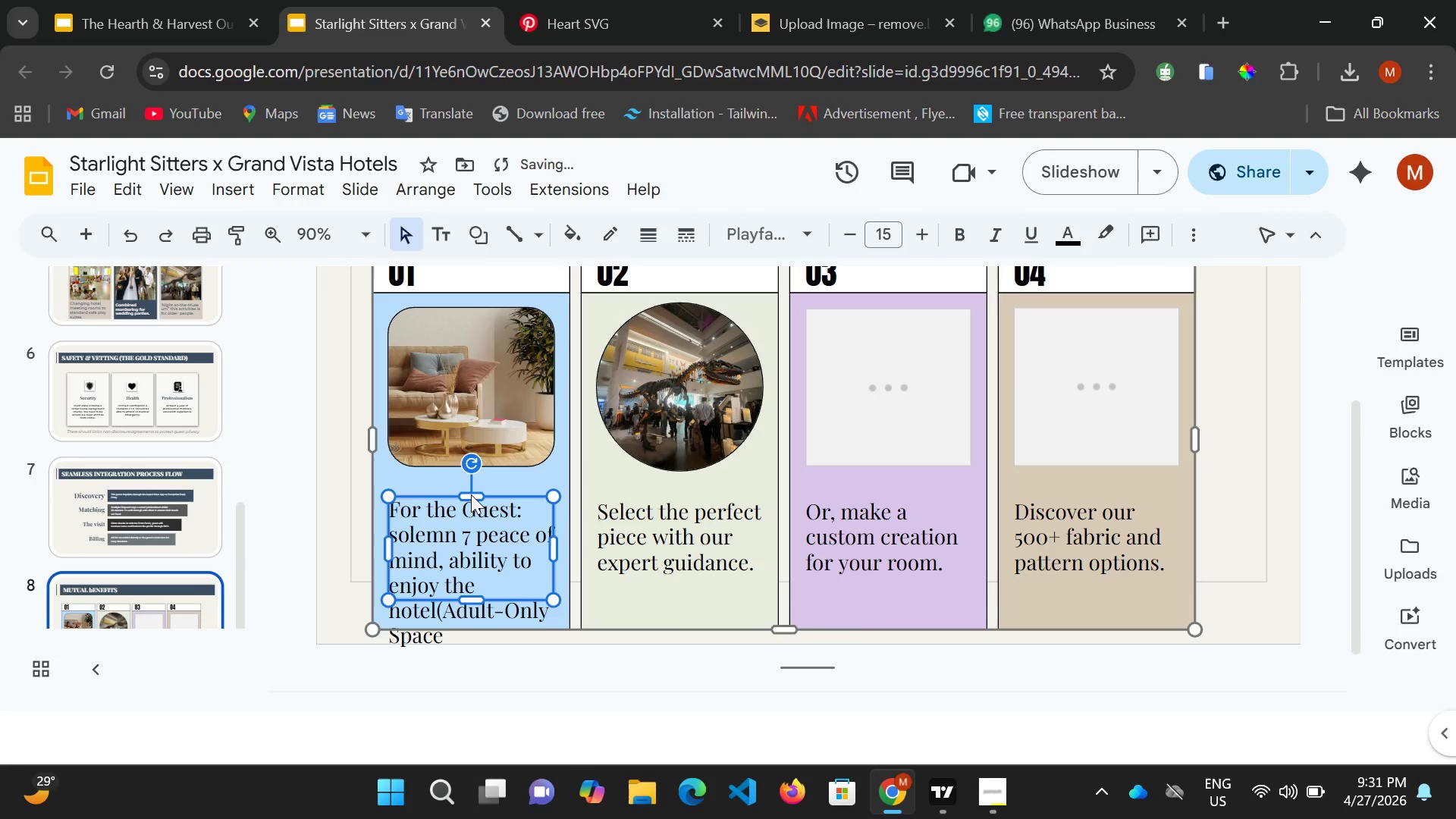 
key(ArrowUp)
 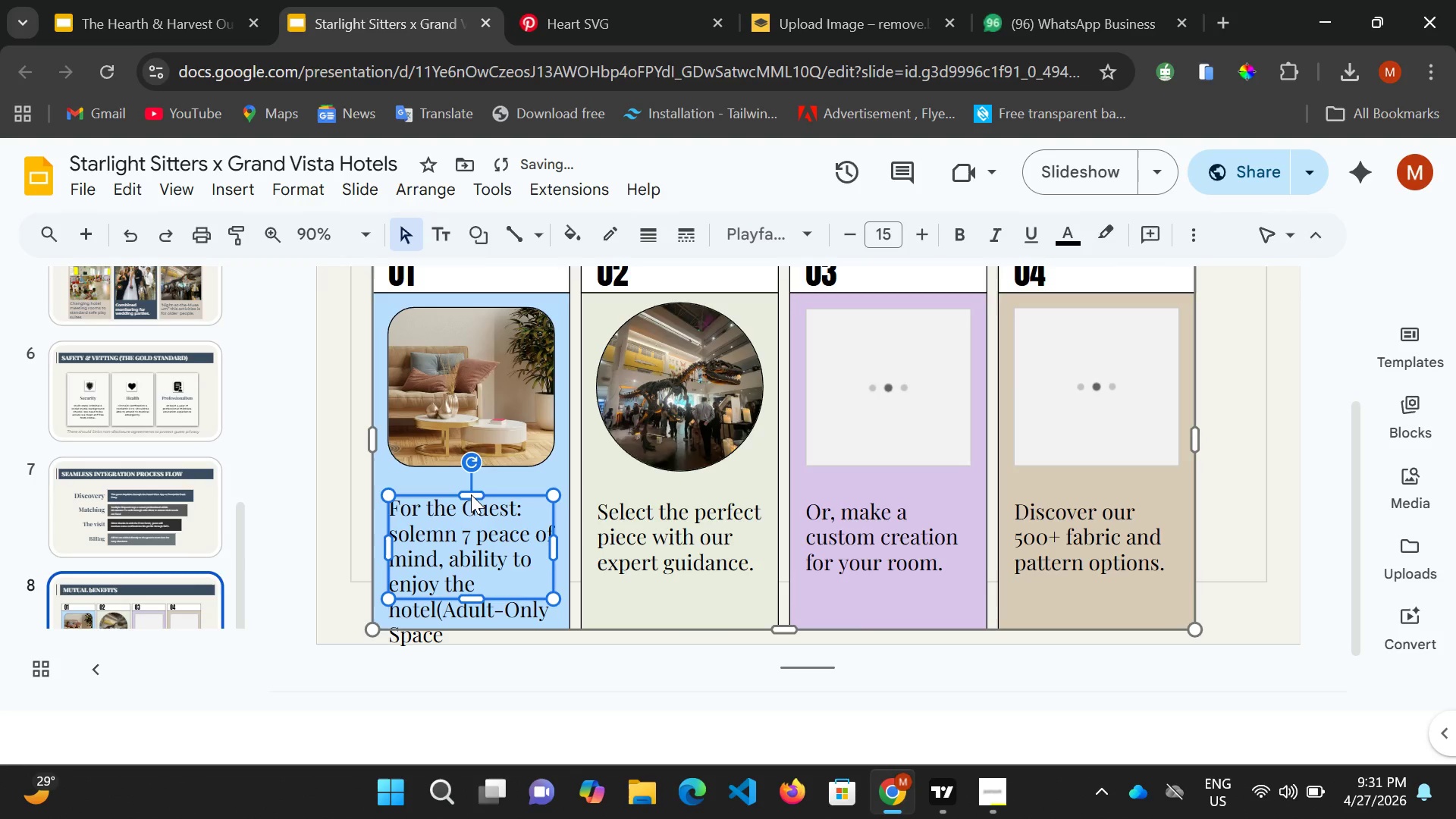 
key(ArrowUp)
 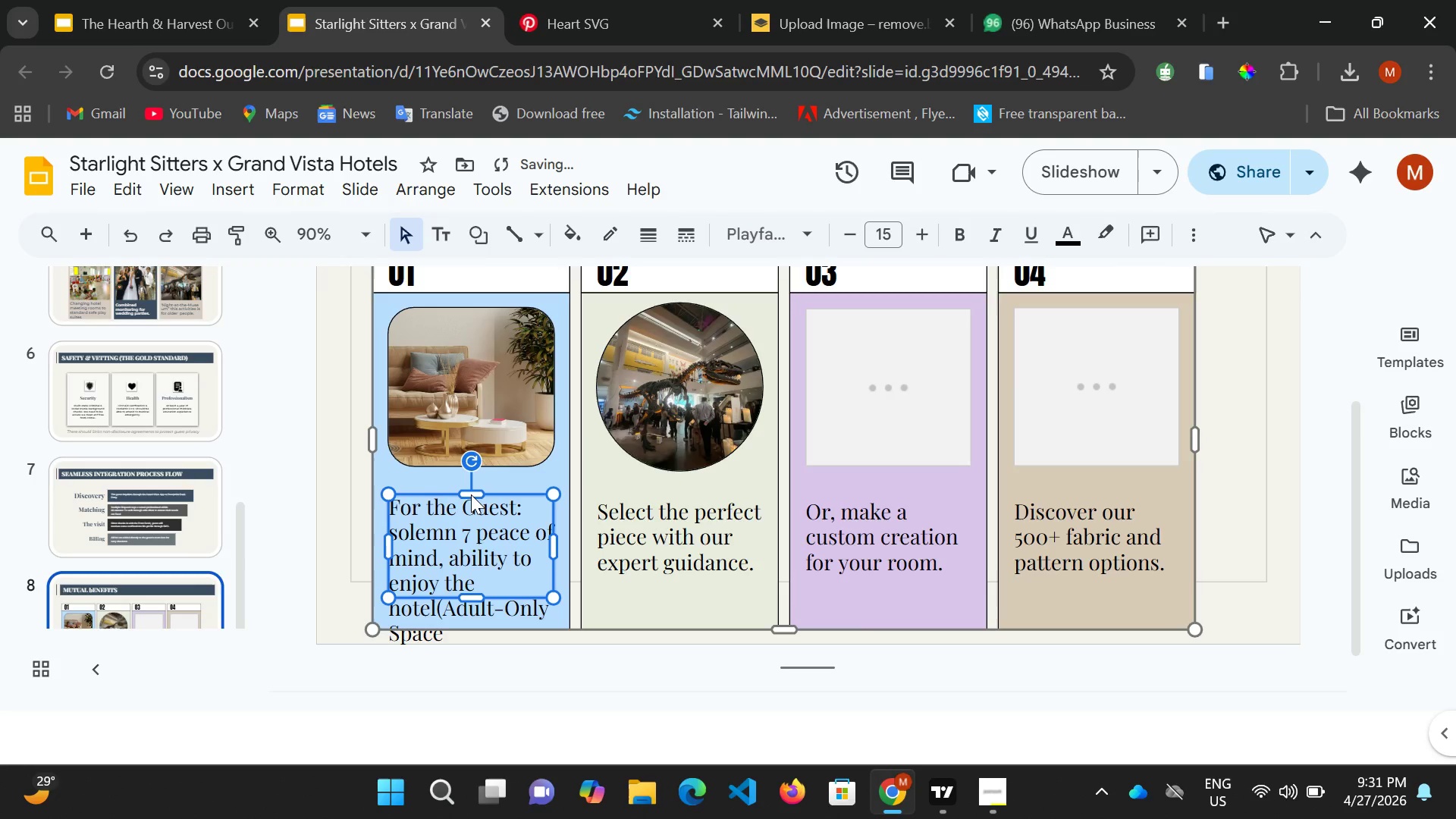 
key(ArrowUp)
 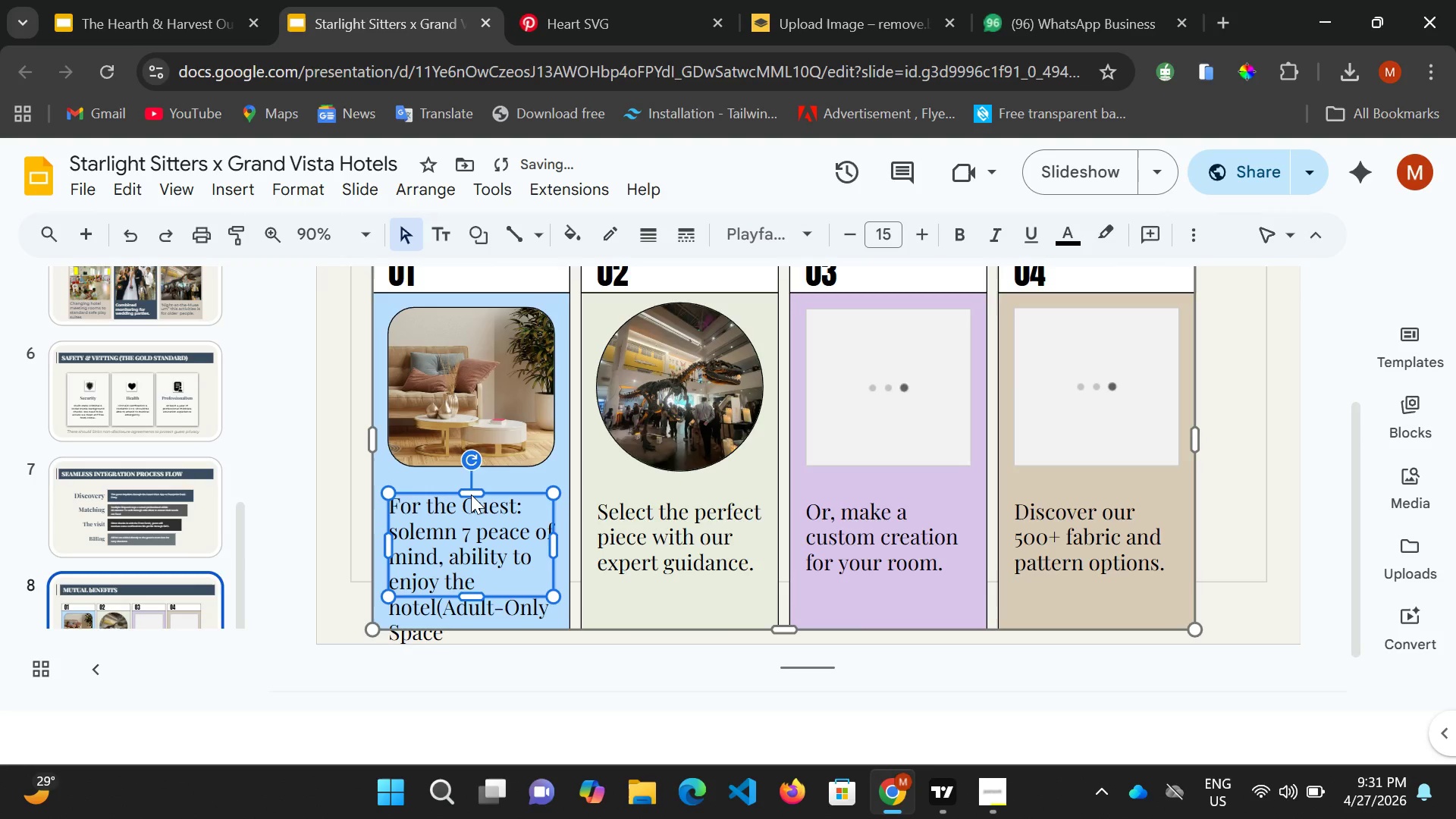 
key(ArrowUp)
 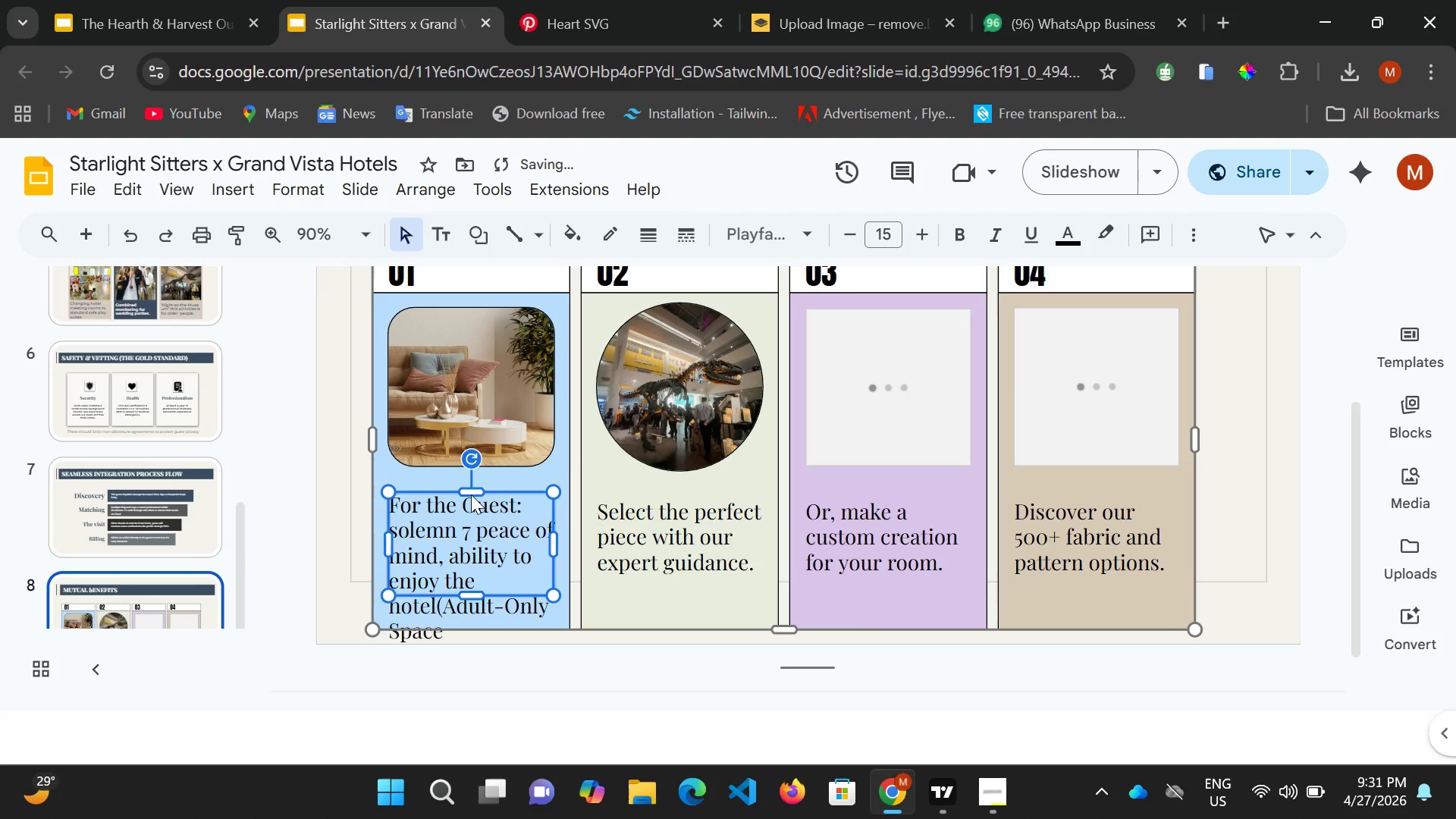 
key(ArrowUp)
 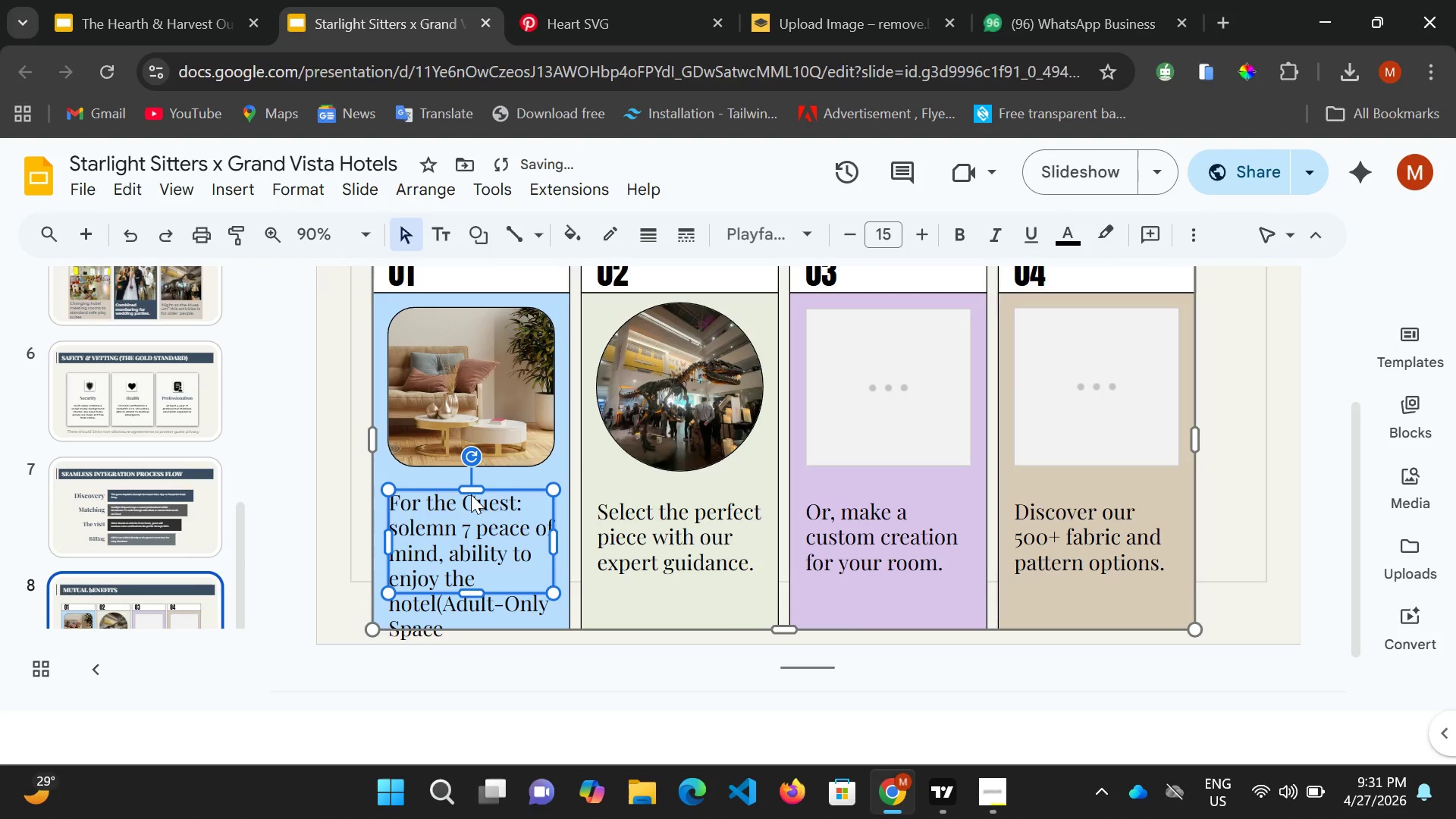 
key(ArrowUp)
 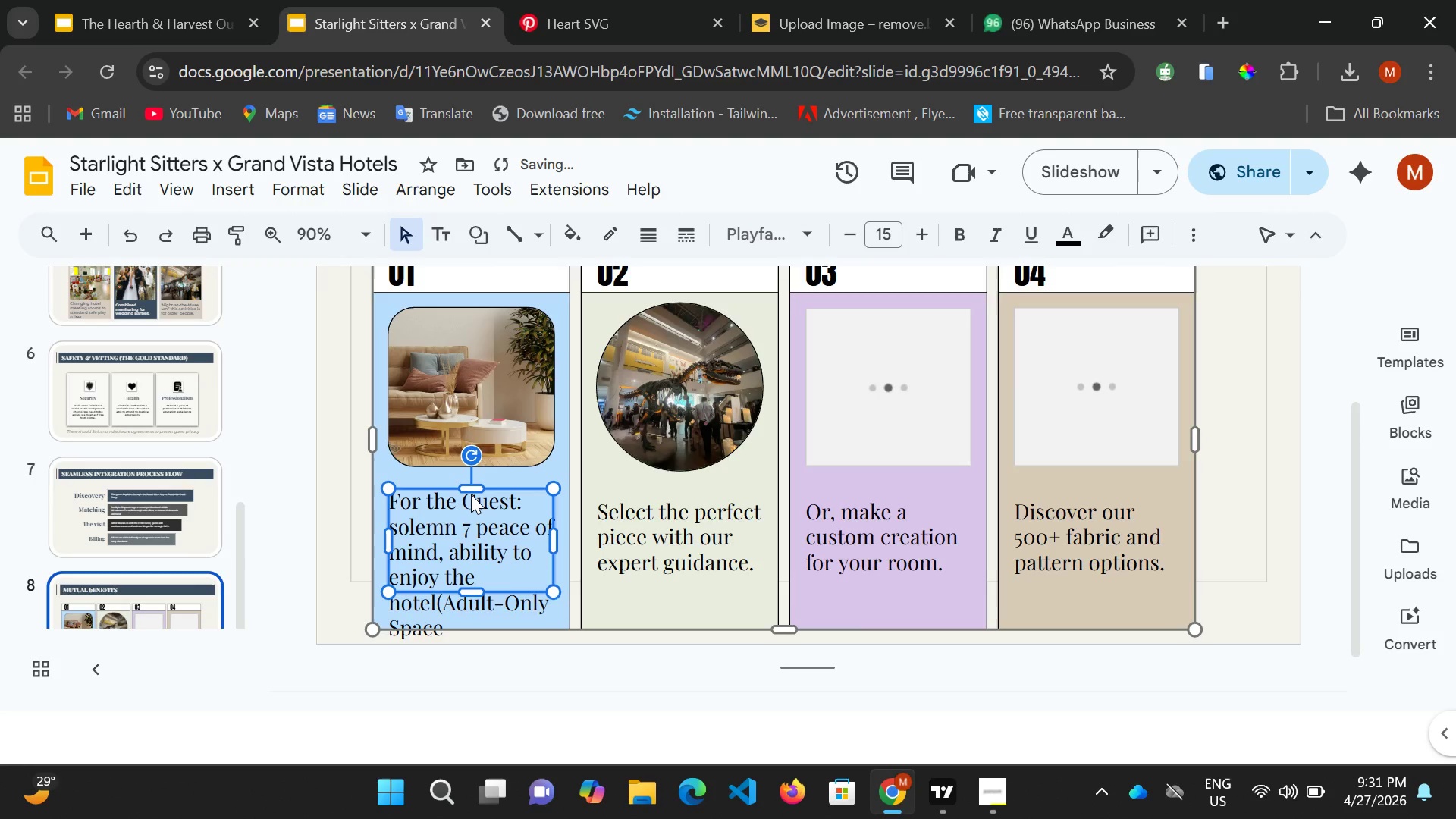 
key(ArrowUp)
 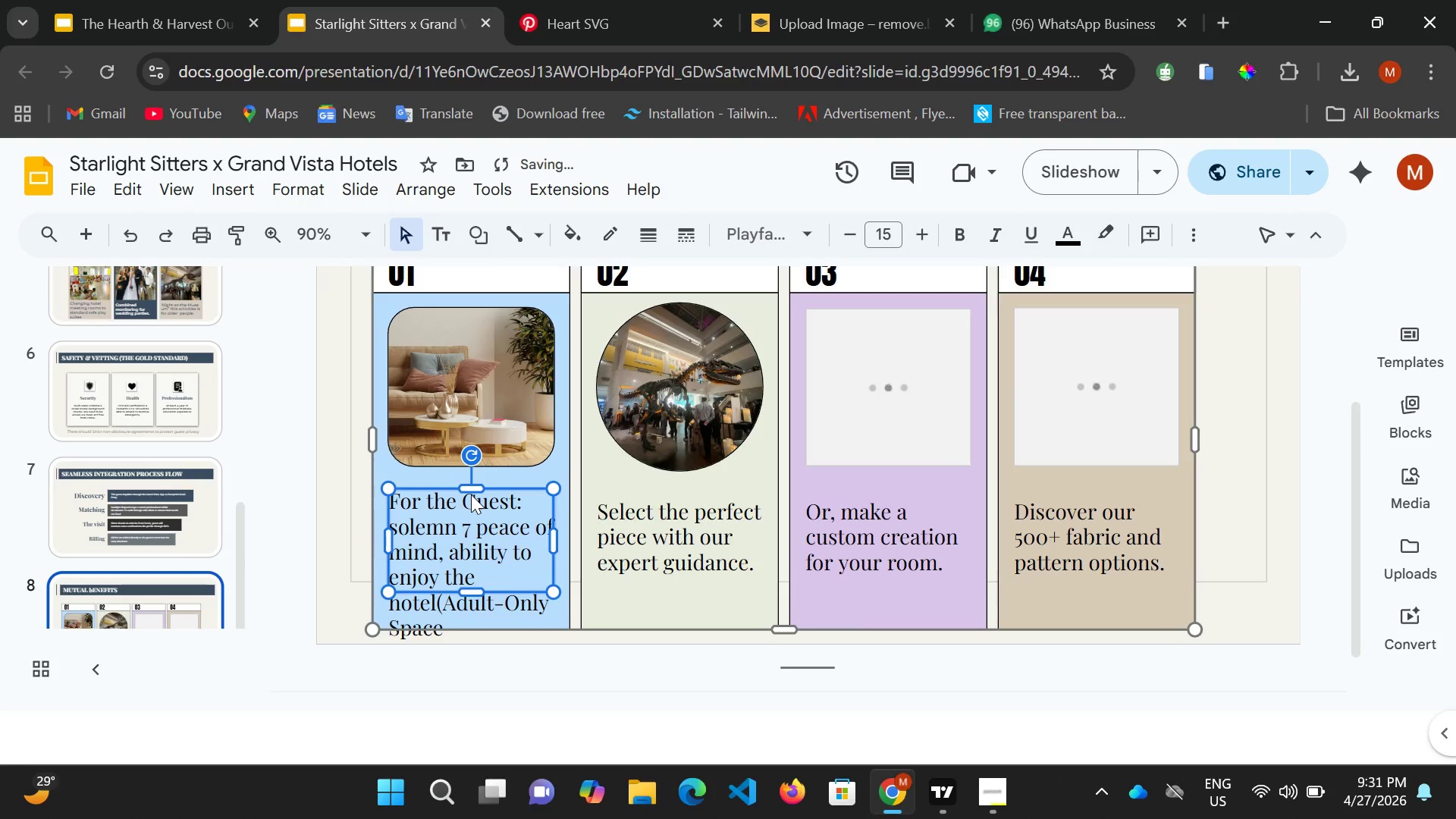 
key(ArrowUp)
 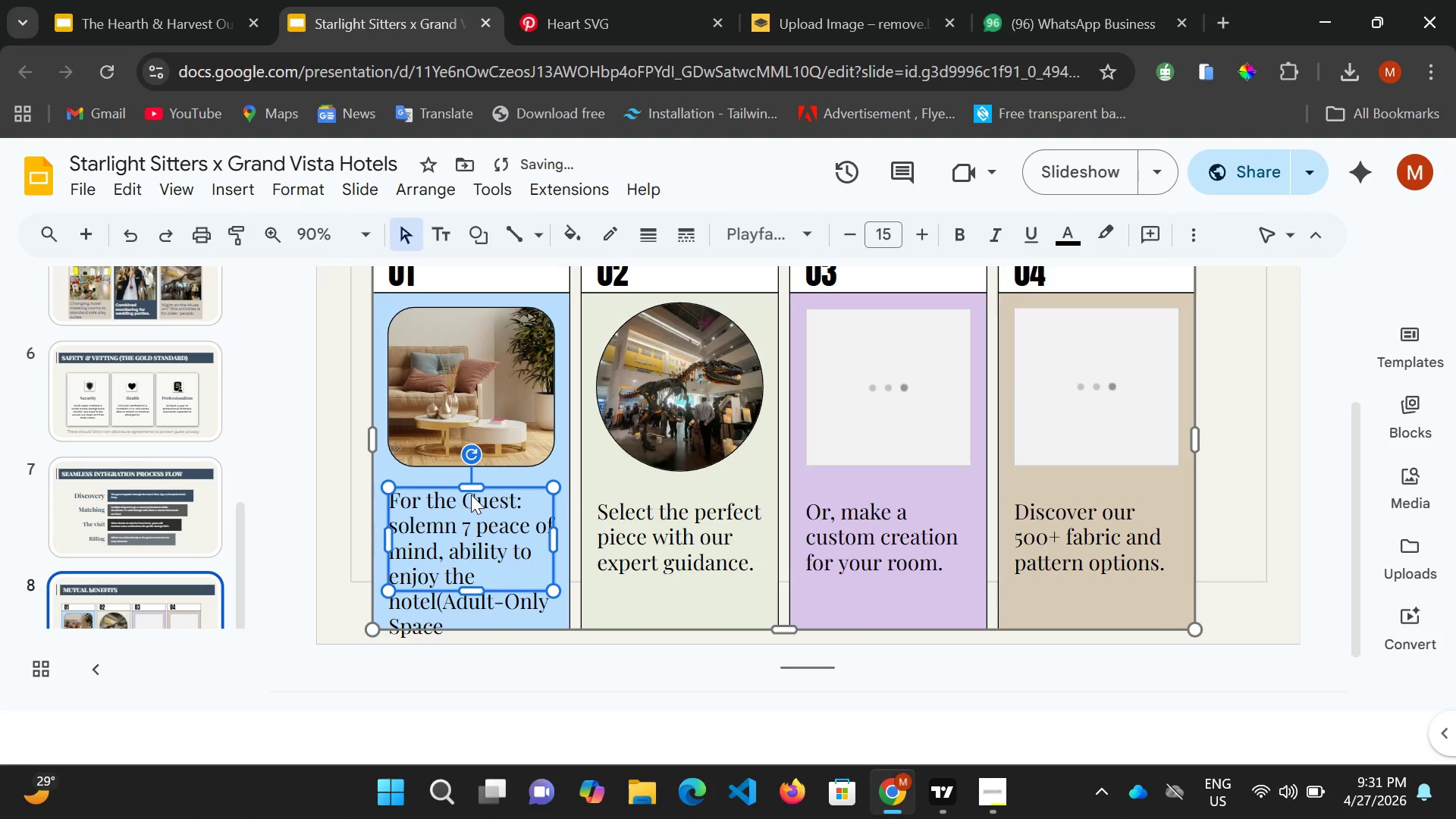 
key(ArrowUp)
 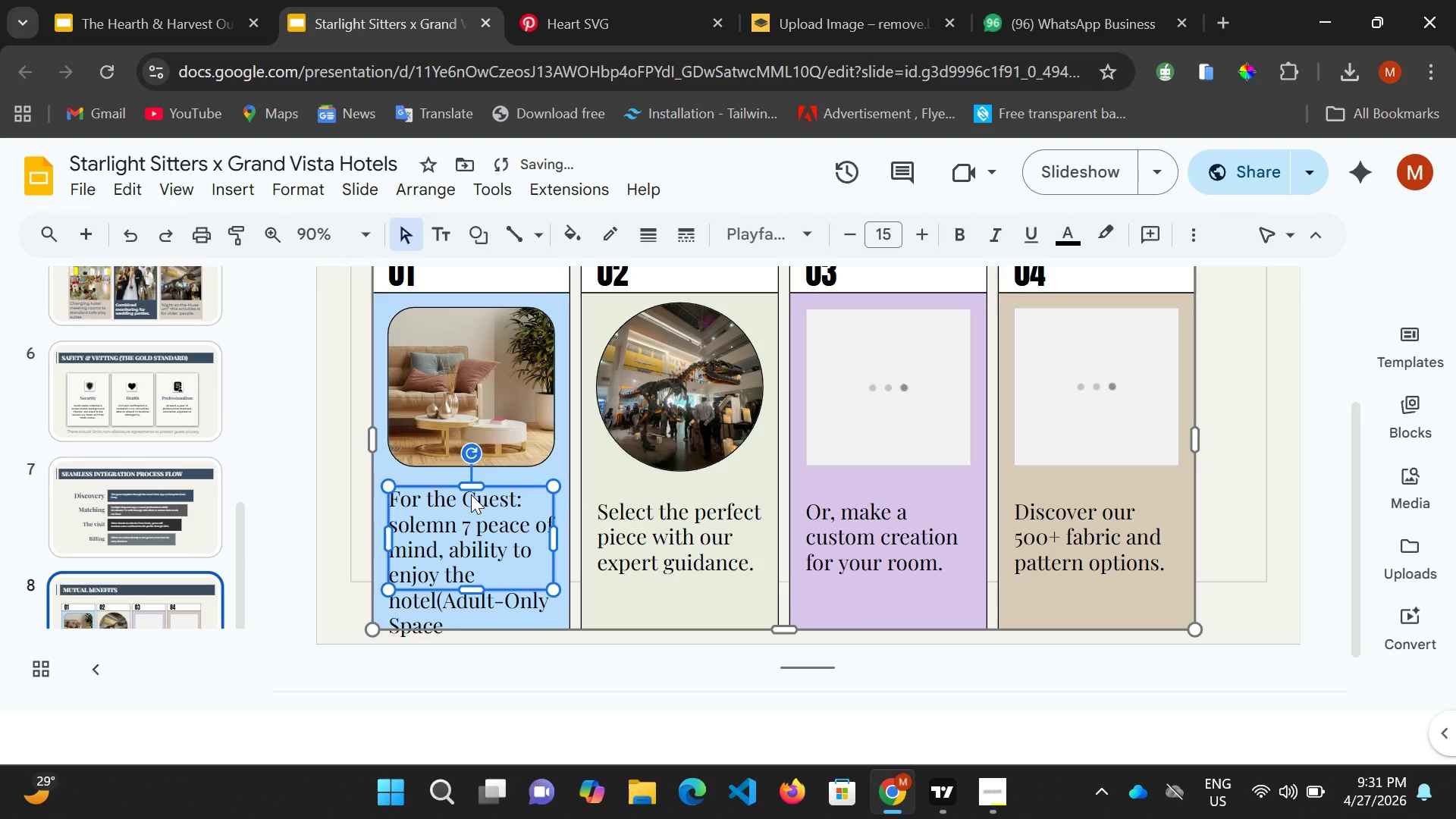 
key(ArrowUp)
 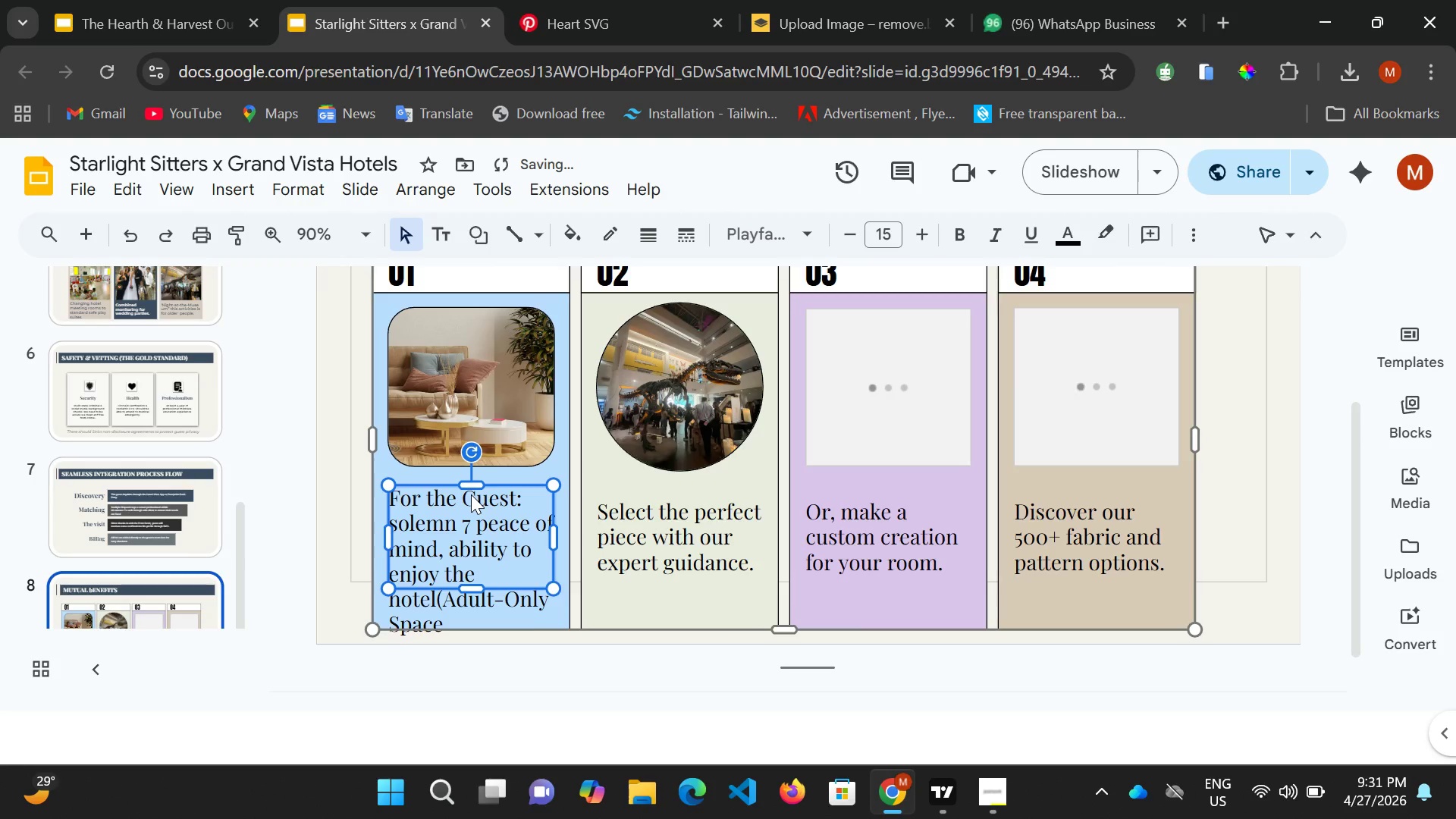 
key(ArrowUp)
 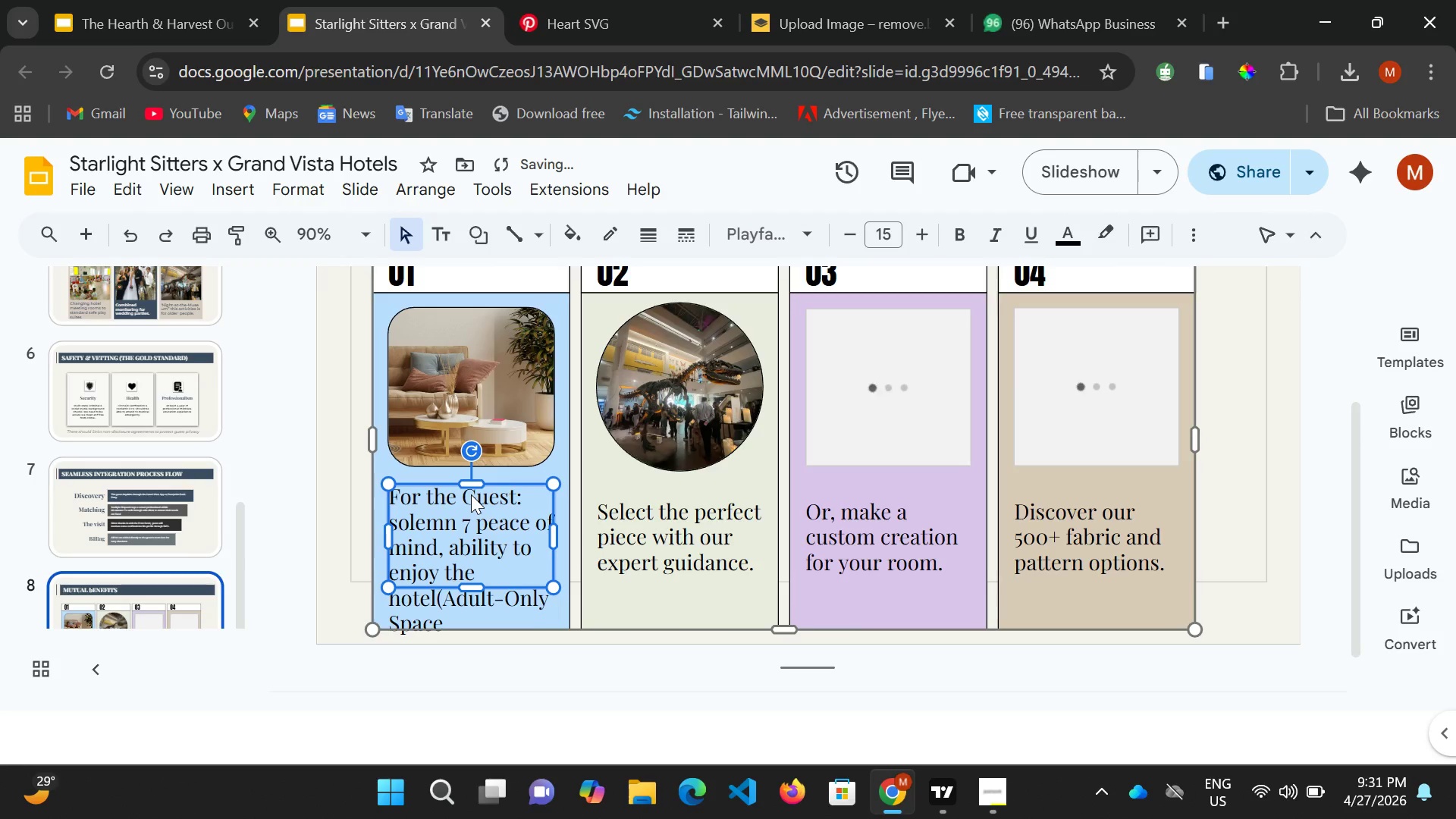 
key(ArrowUp)
 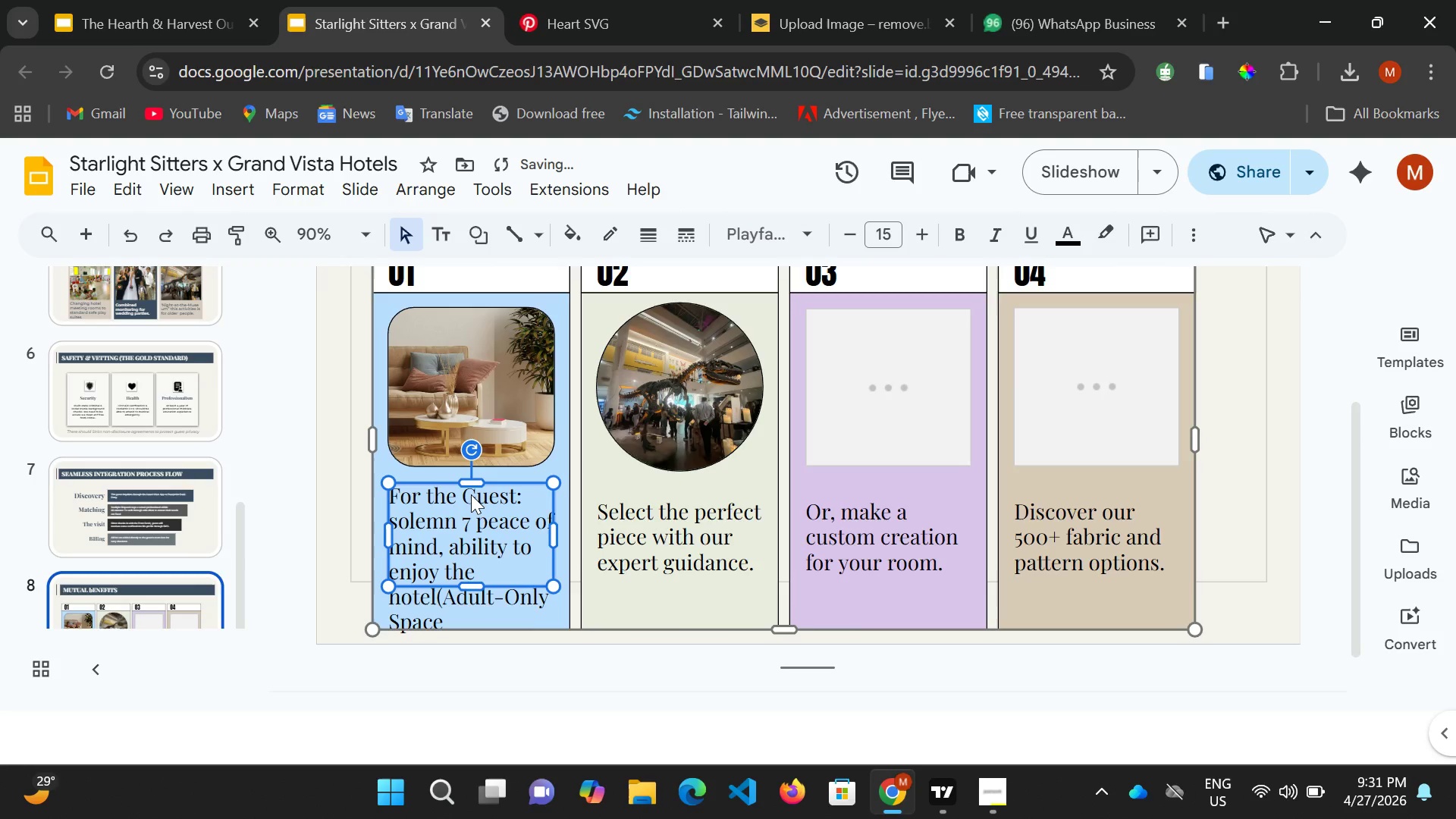 
key(ArrowUp)
 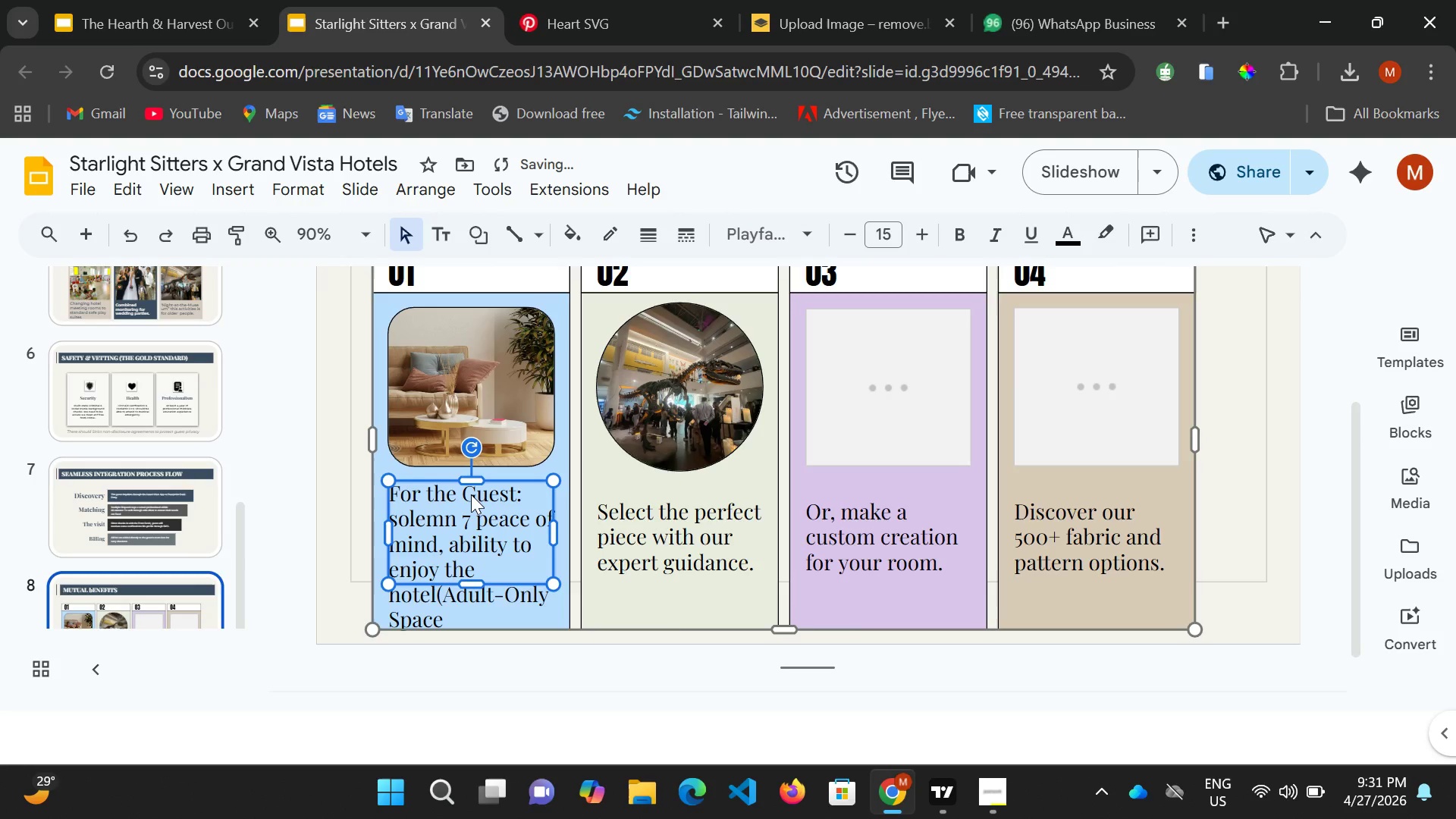 
key(ArrowUp)
 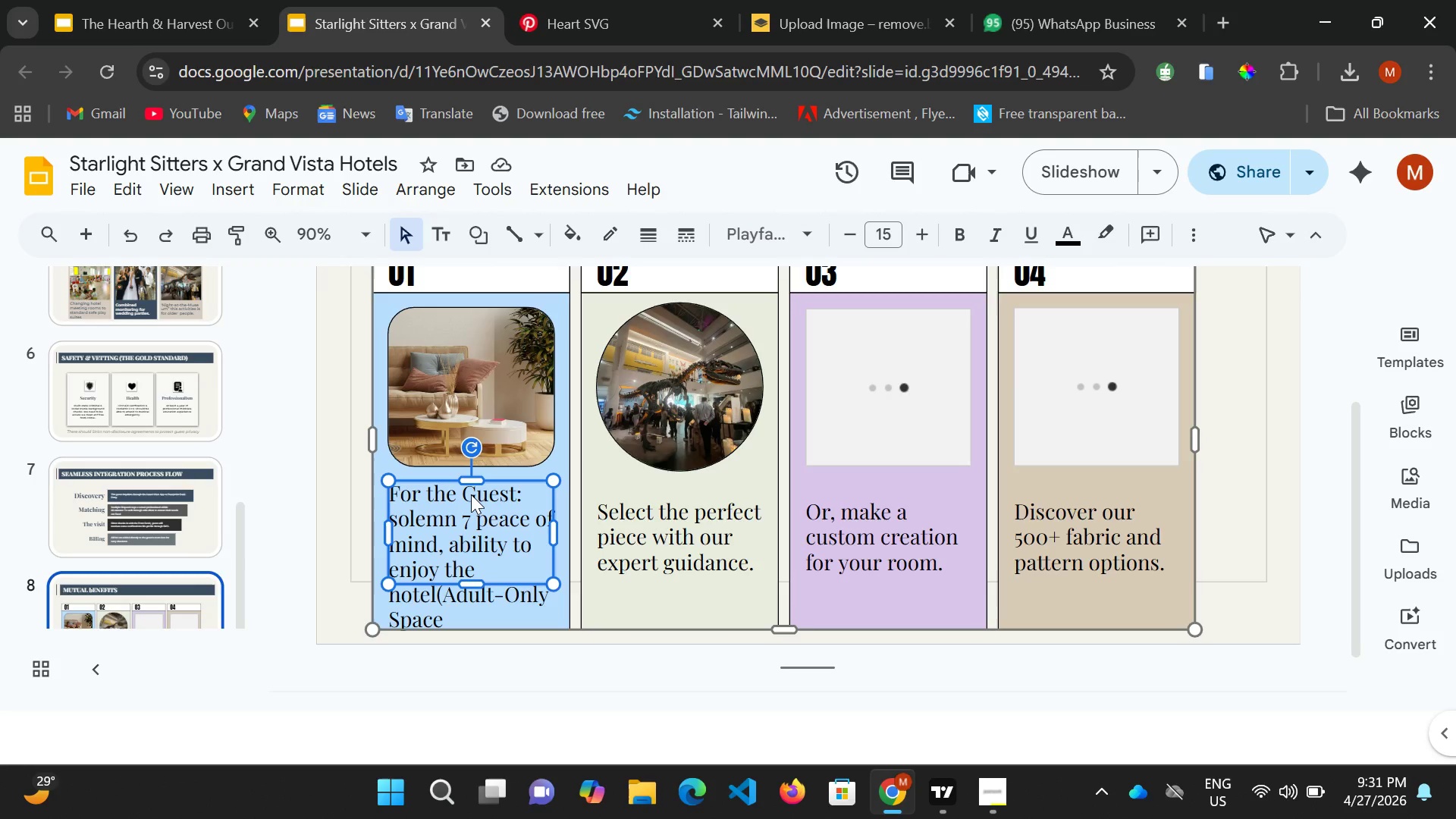 
wait(18.16)
 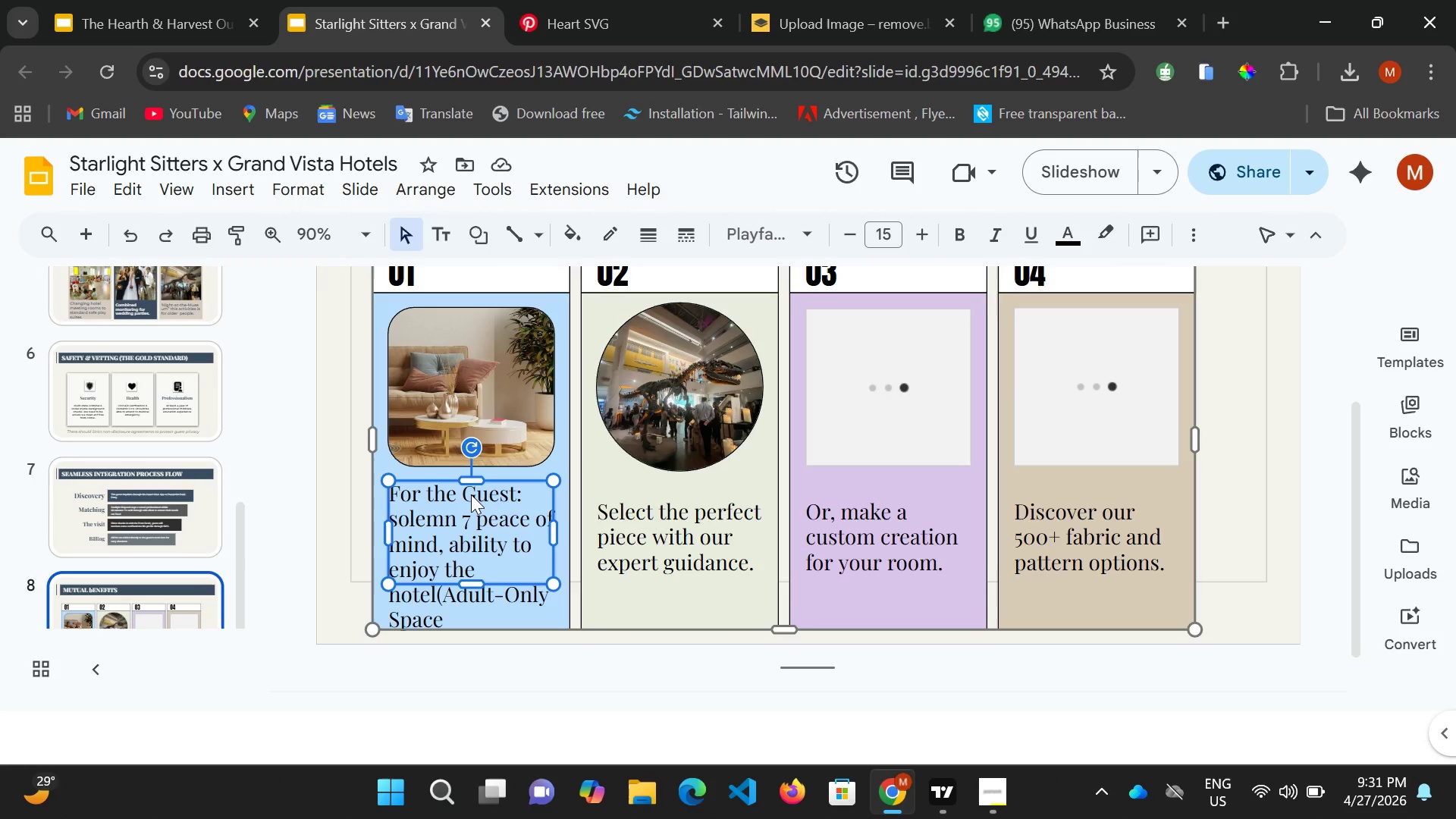 
left_click([450, 601])
 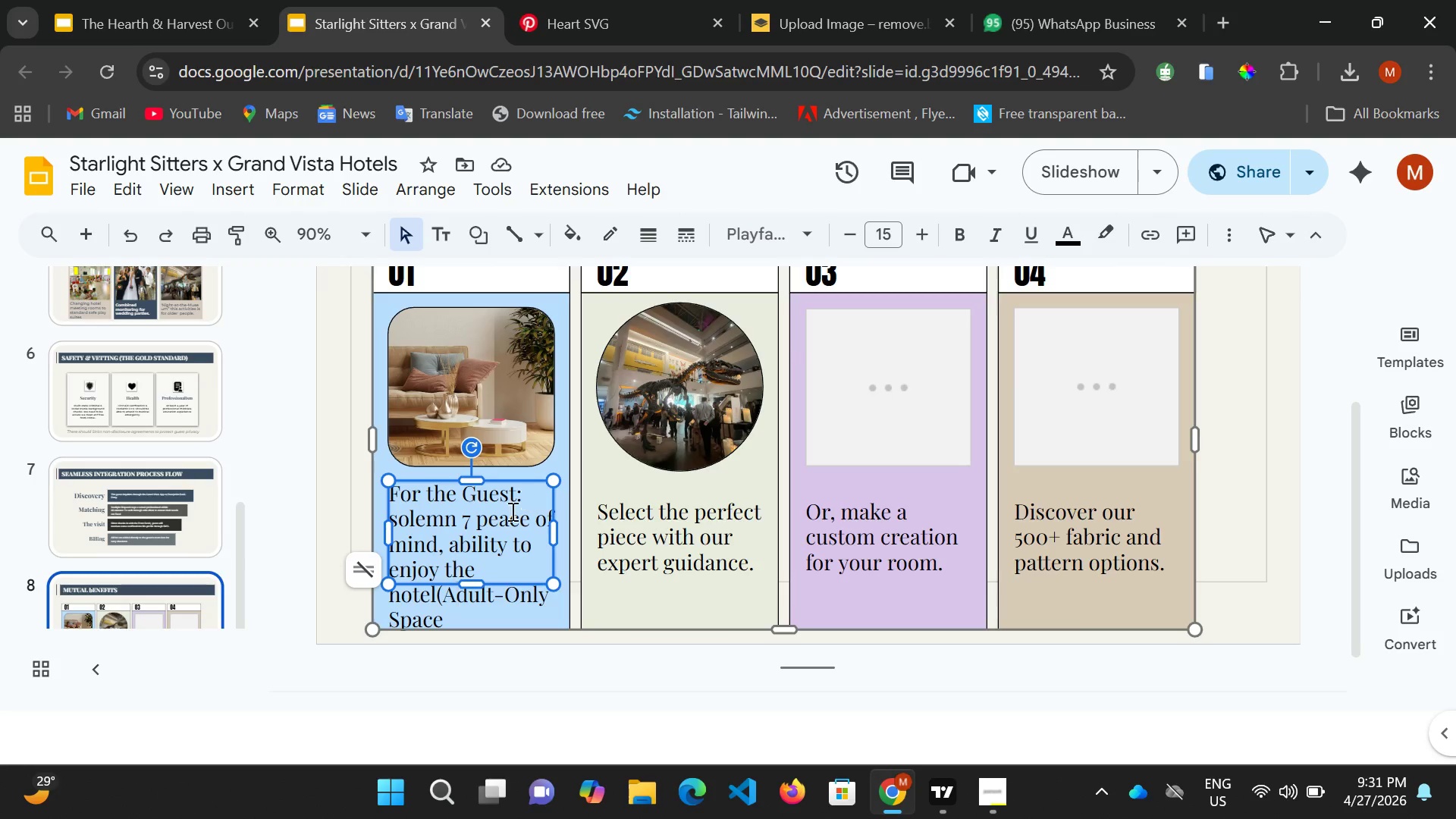 
left_click([497, 533])
 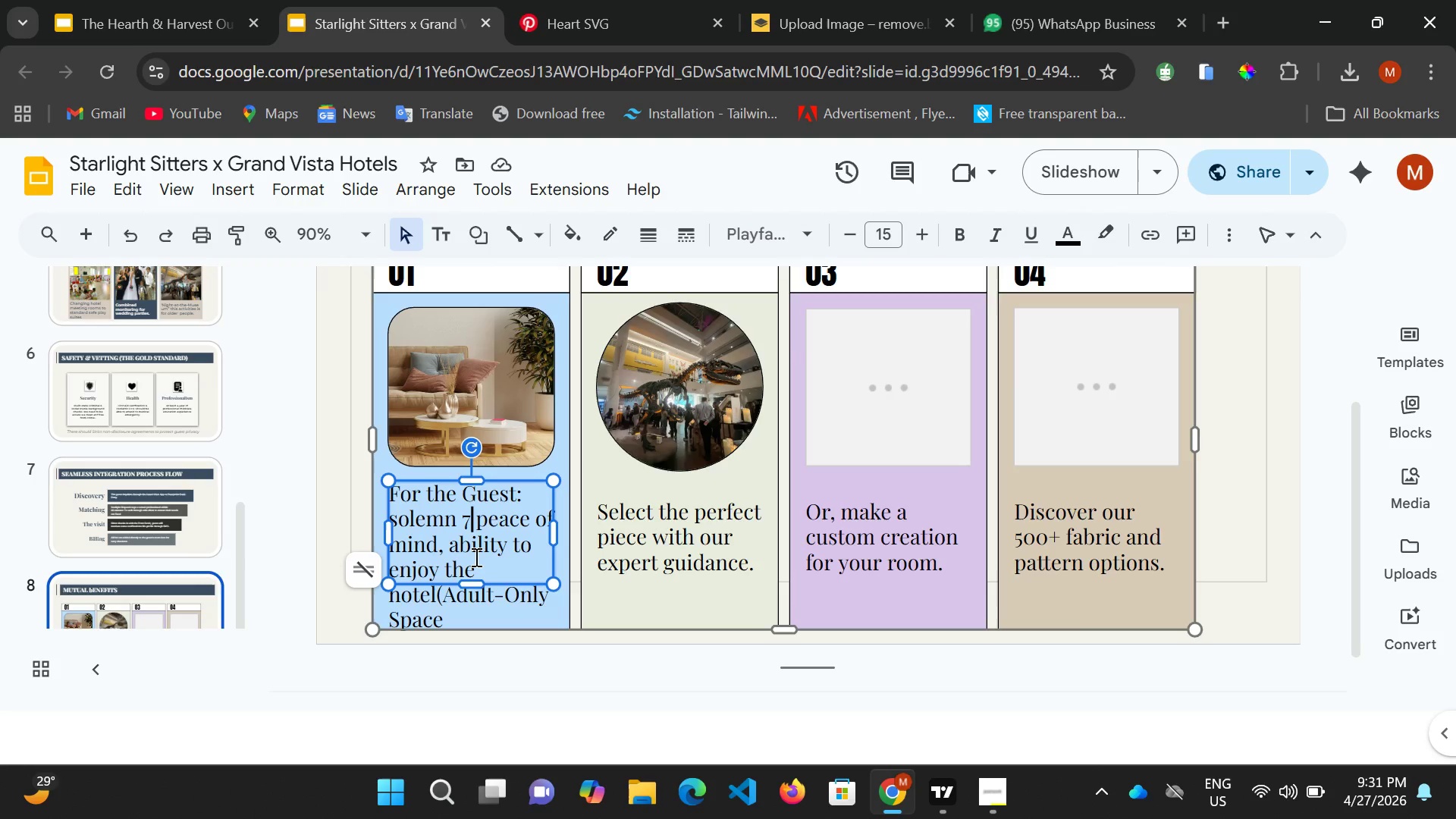 
key(Shift+ShiftRight)
 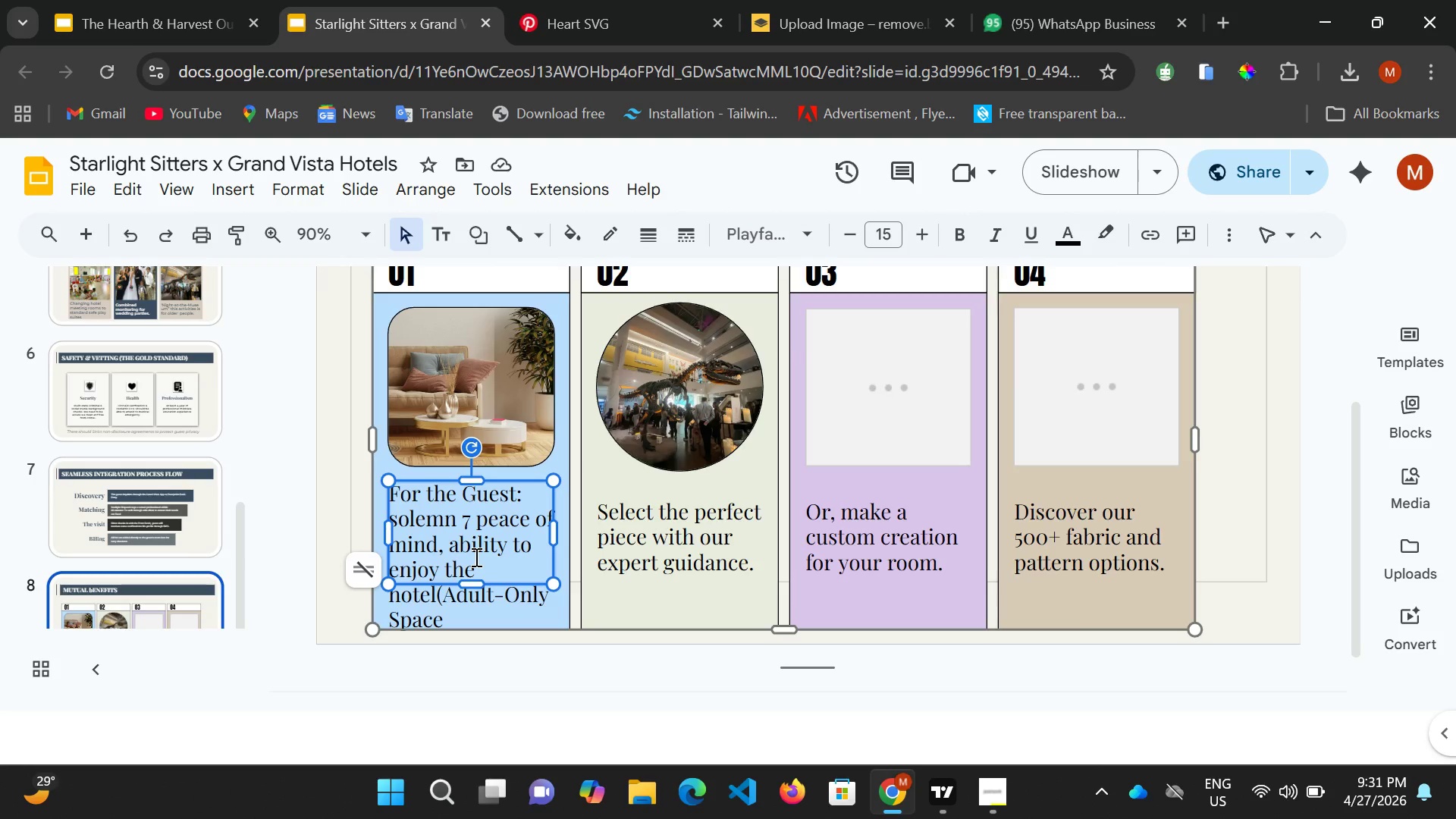 
key(Backspace)
 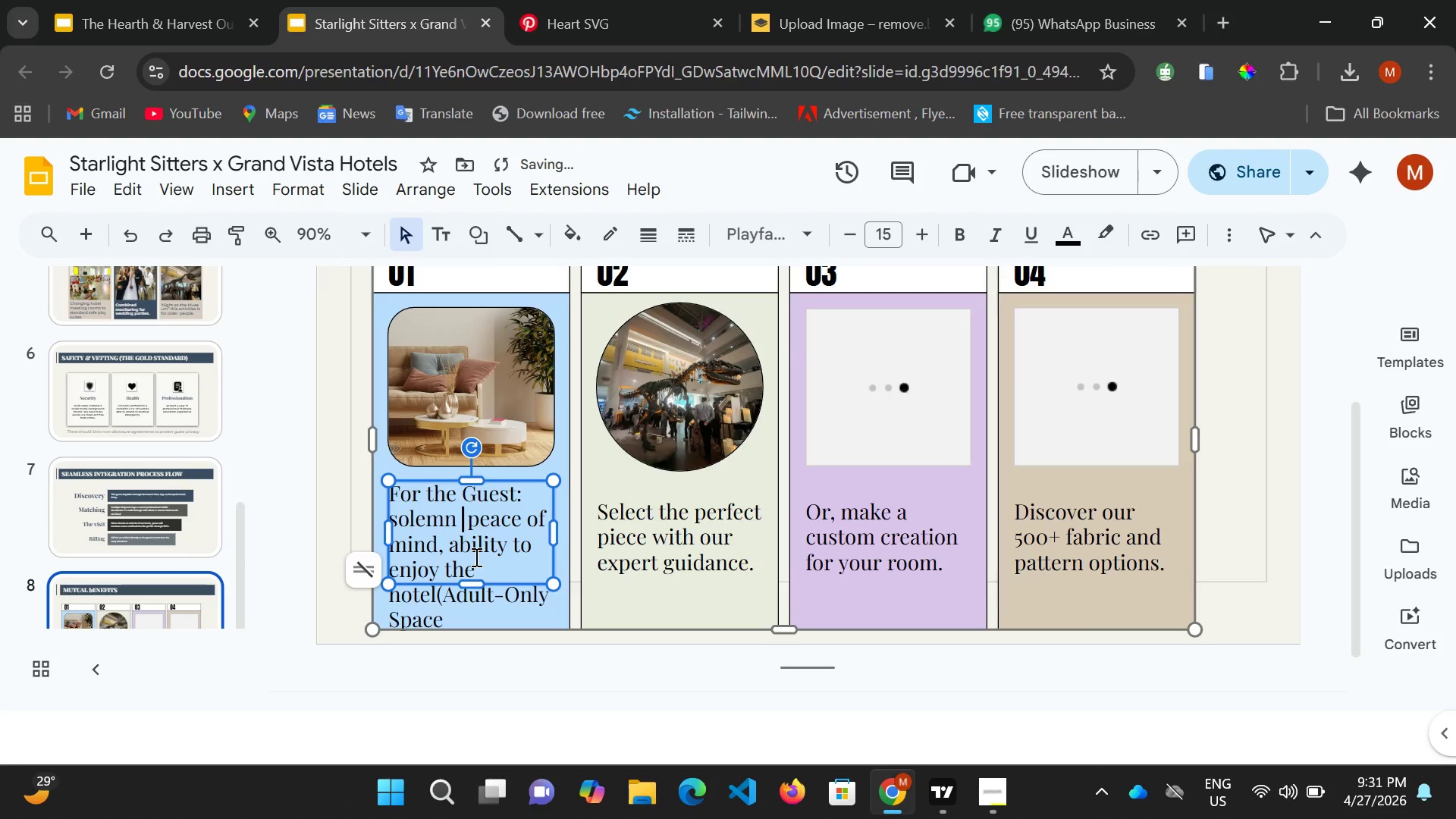 
key(Backspace)
 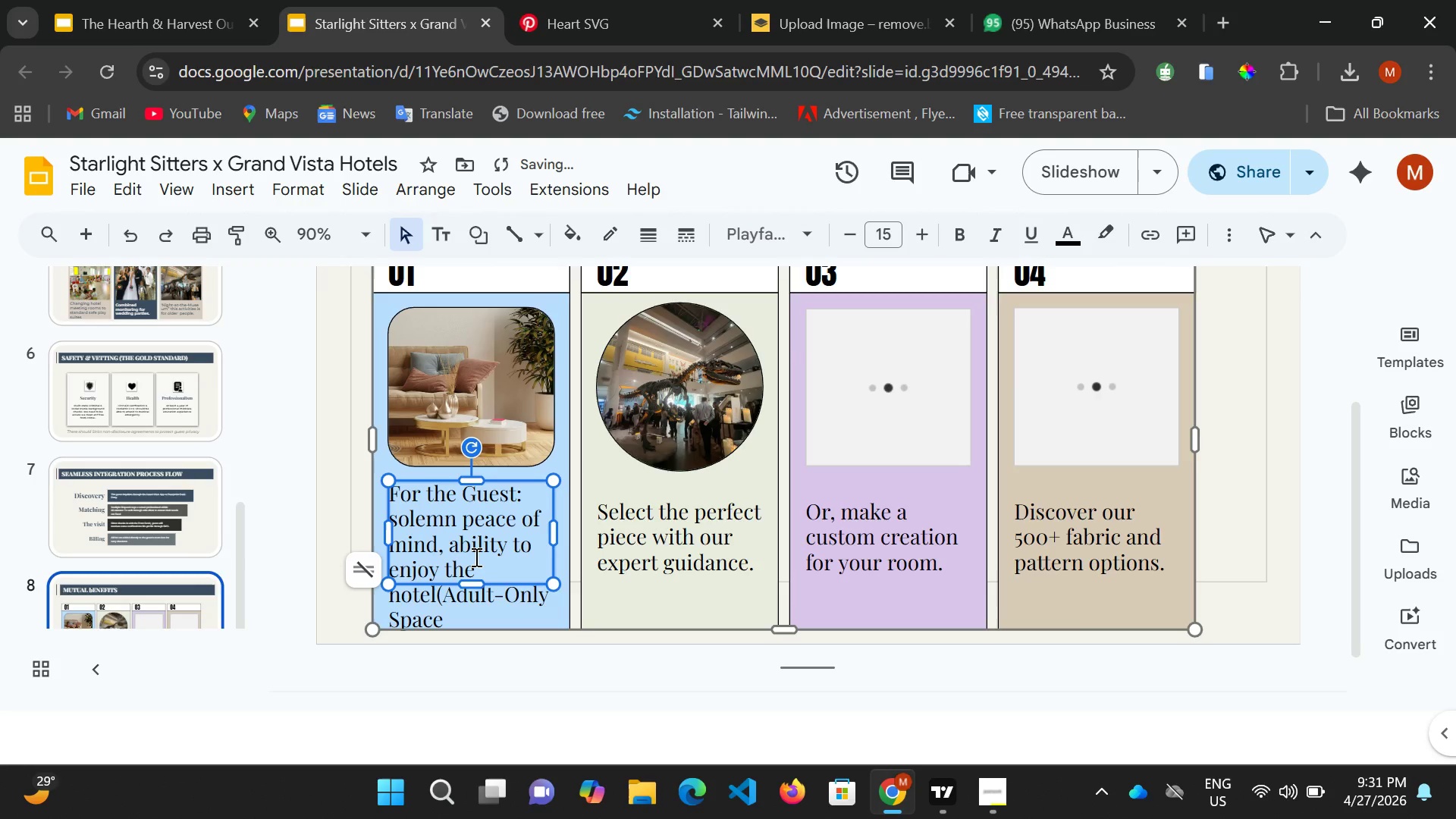 
hold_key(key=ShiftRight, duration=0.39)
 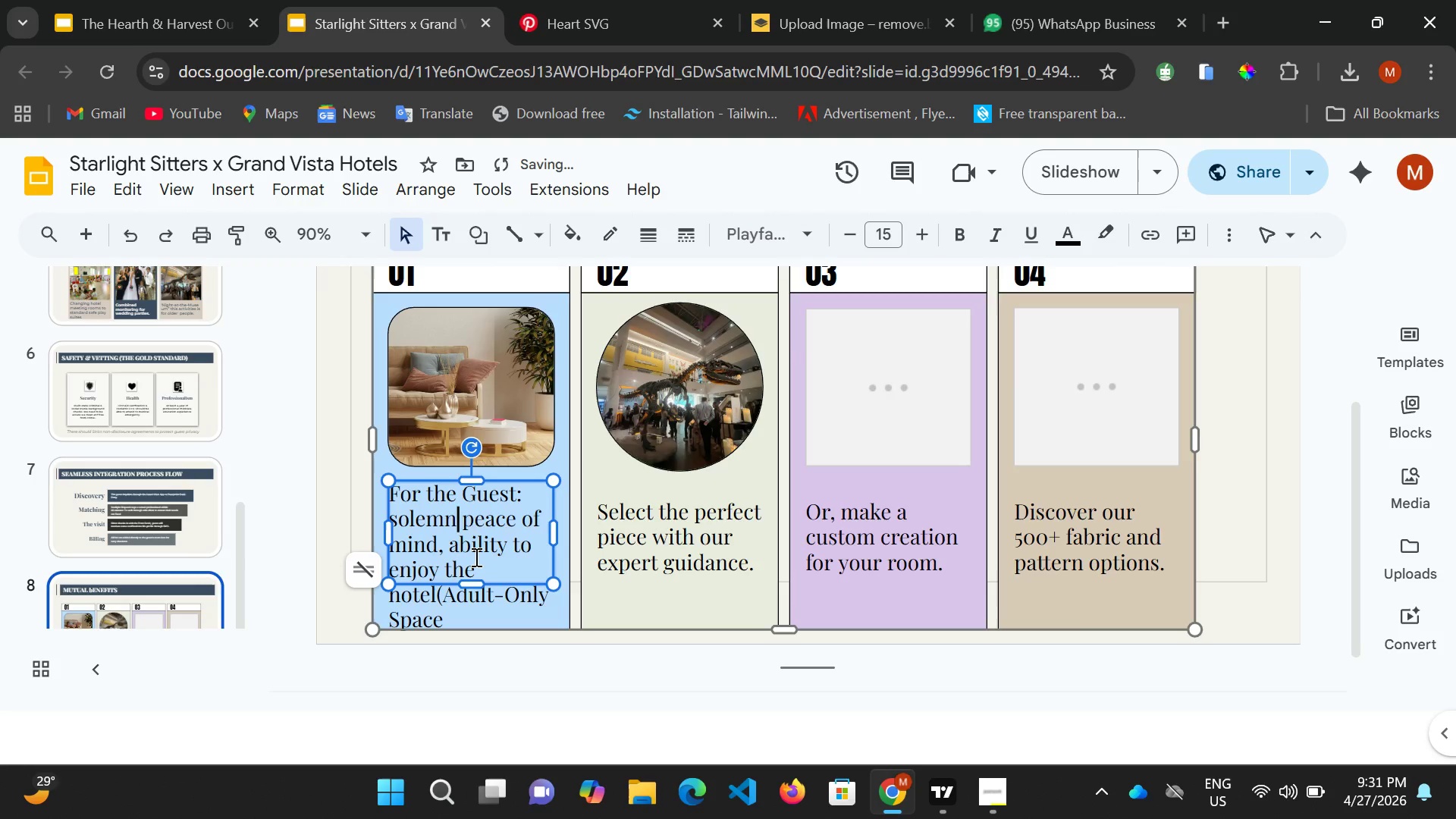 
key(7)
 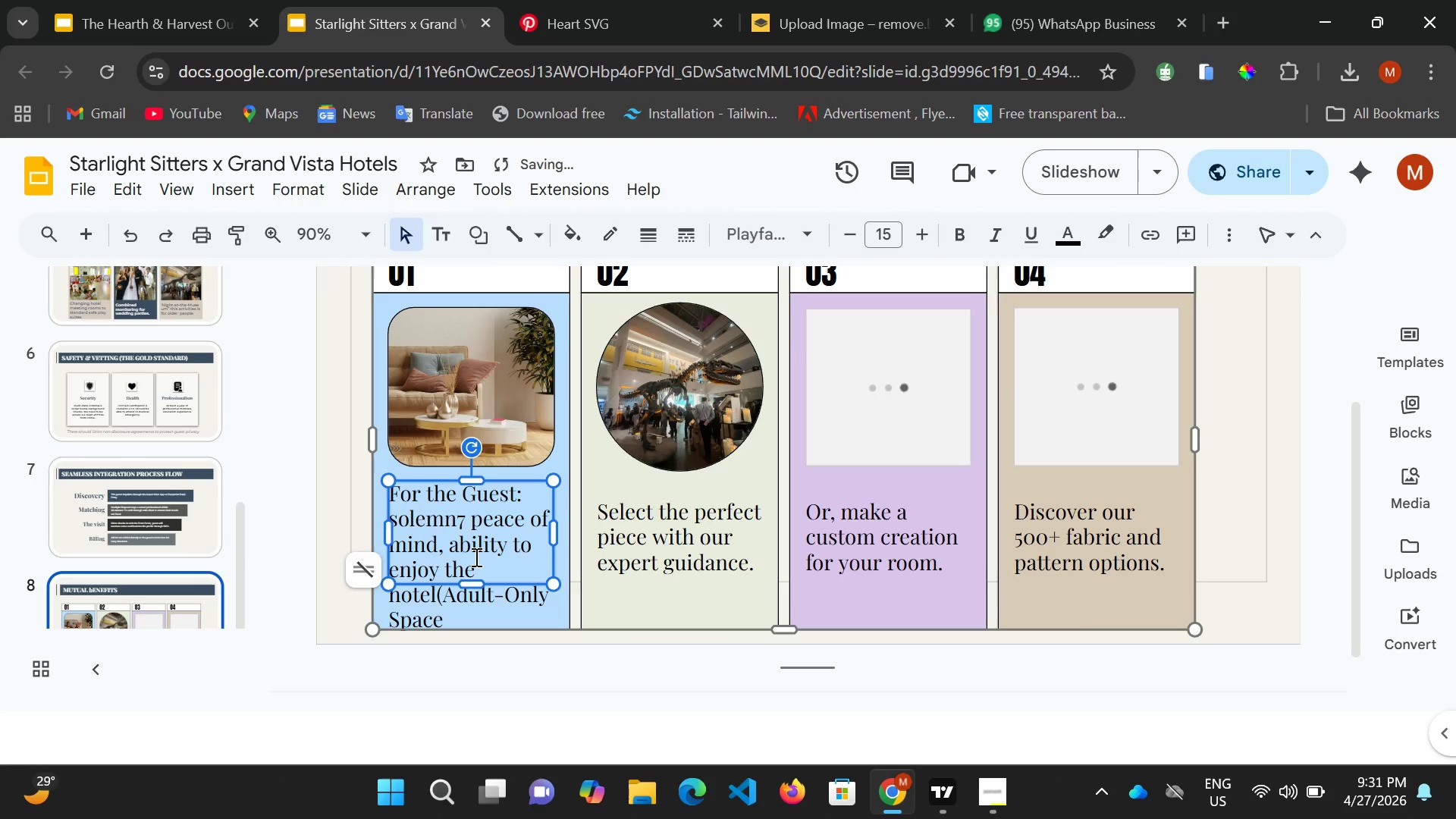 
key(Backspace)
 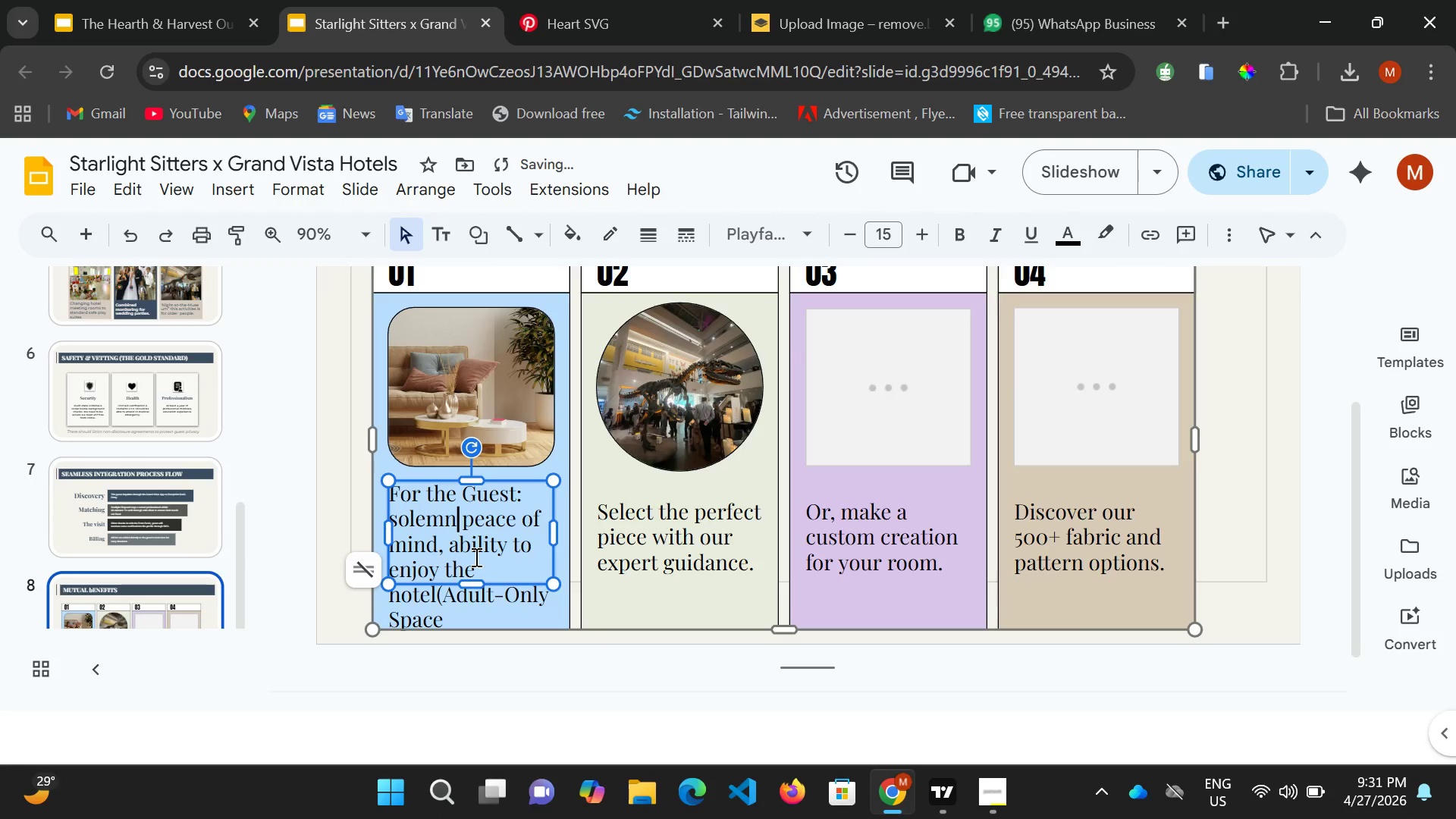 
key(Space)
 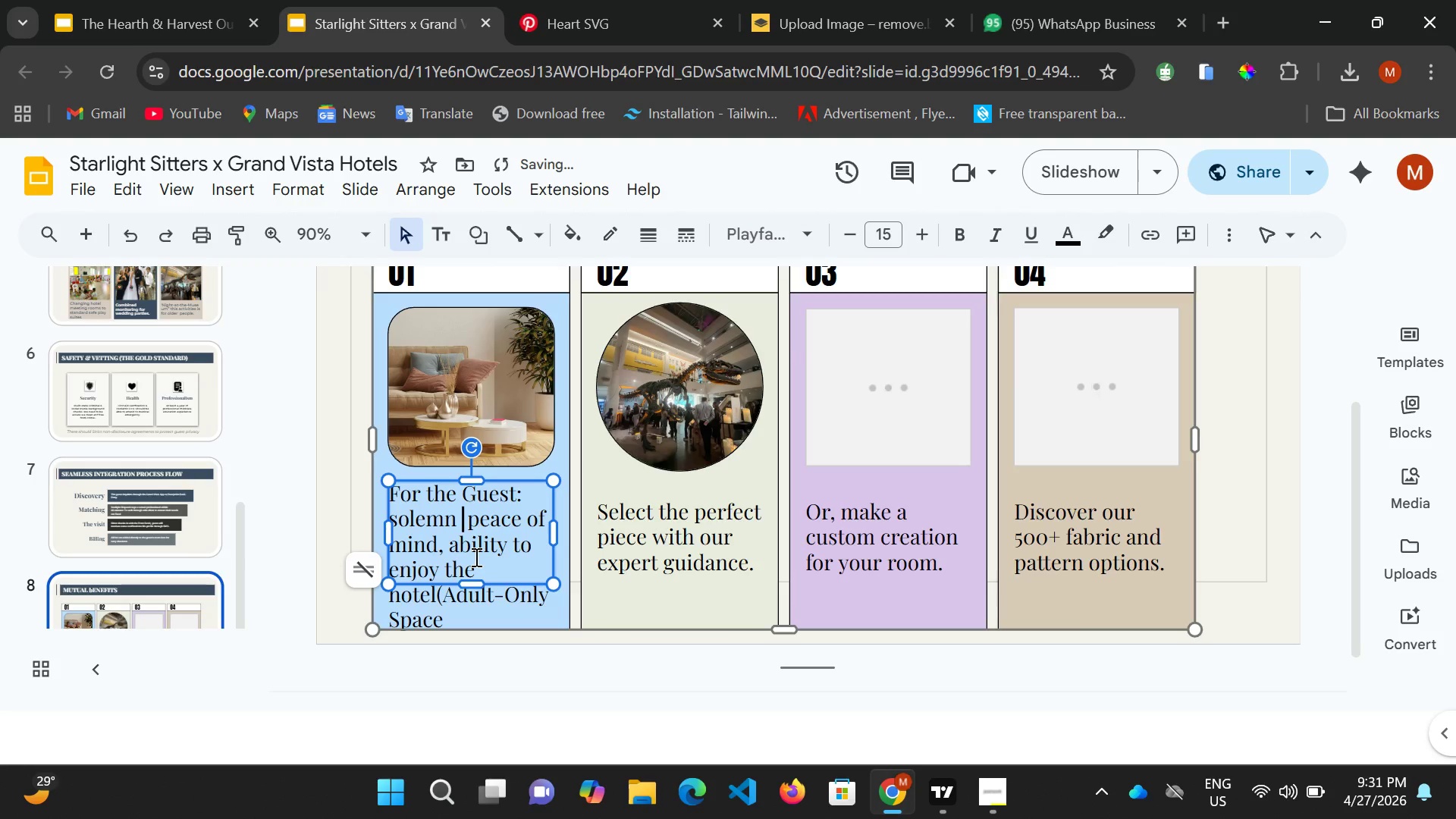 
key(Shift+ShiftRight)
 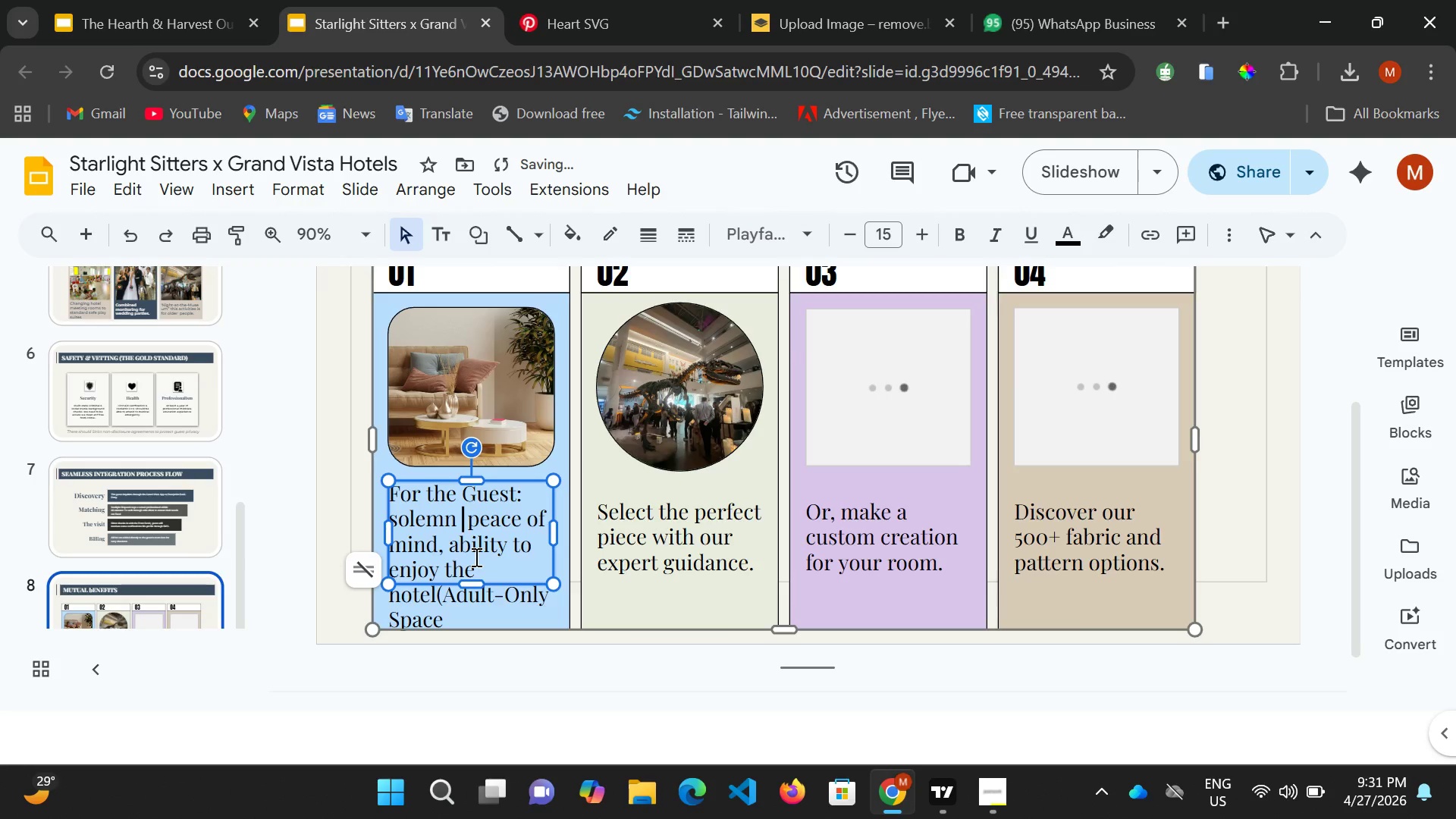 
key(Shift+7)
 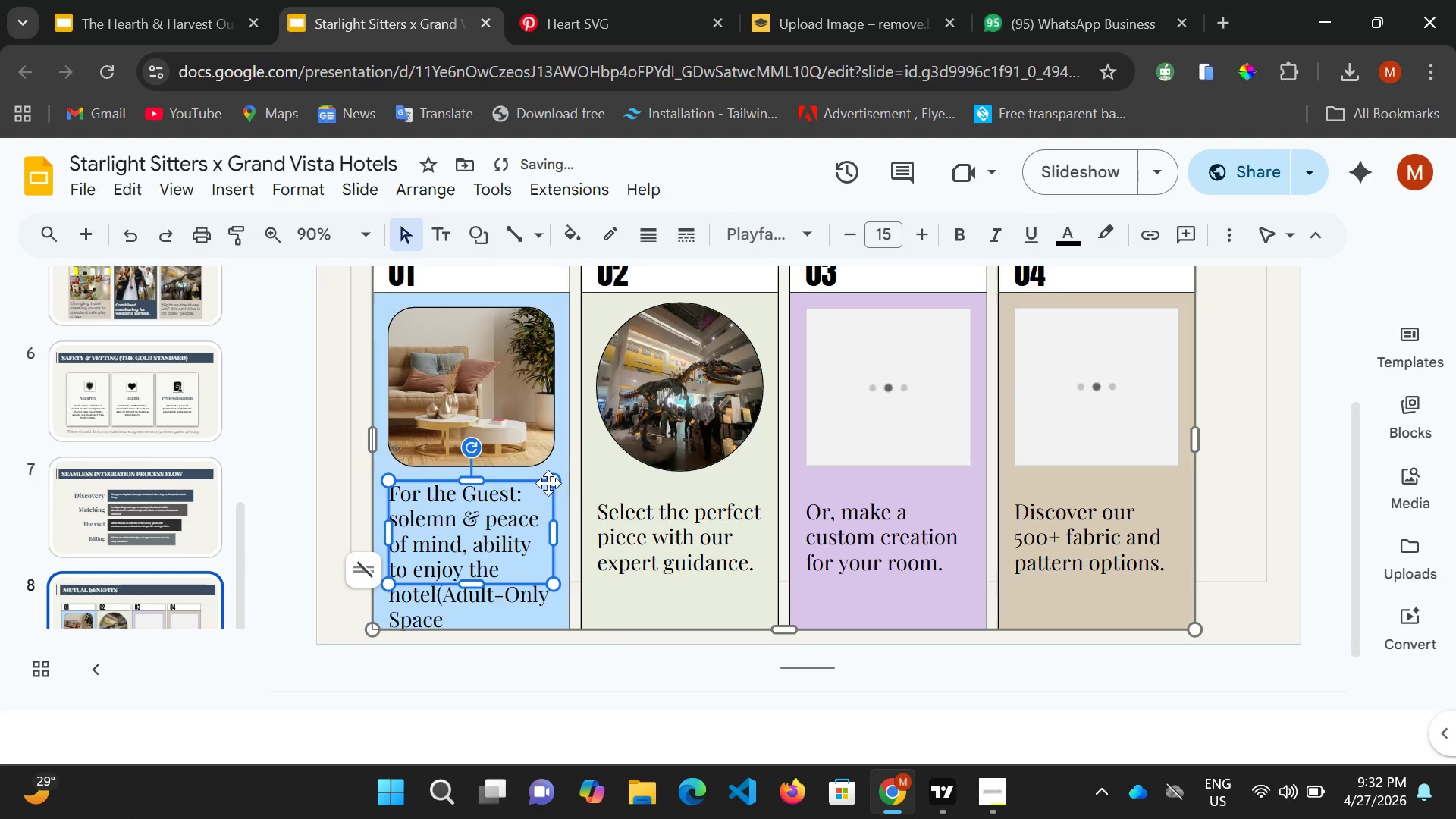 
wait(8.84)
 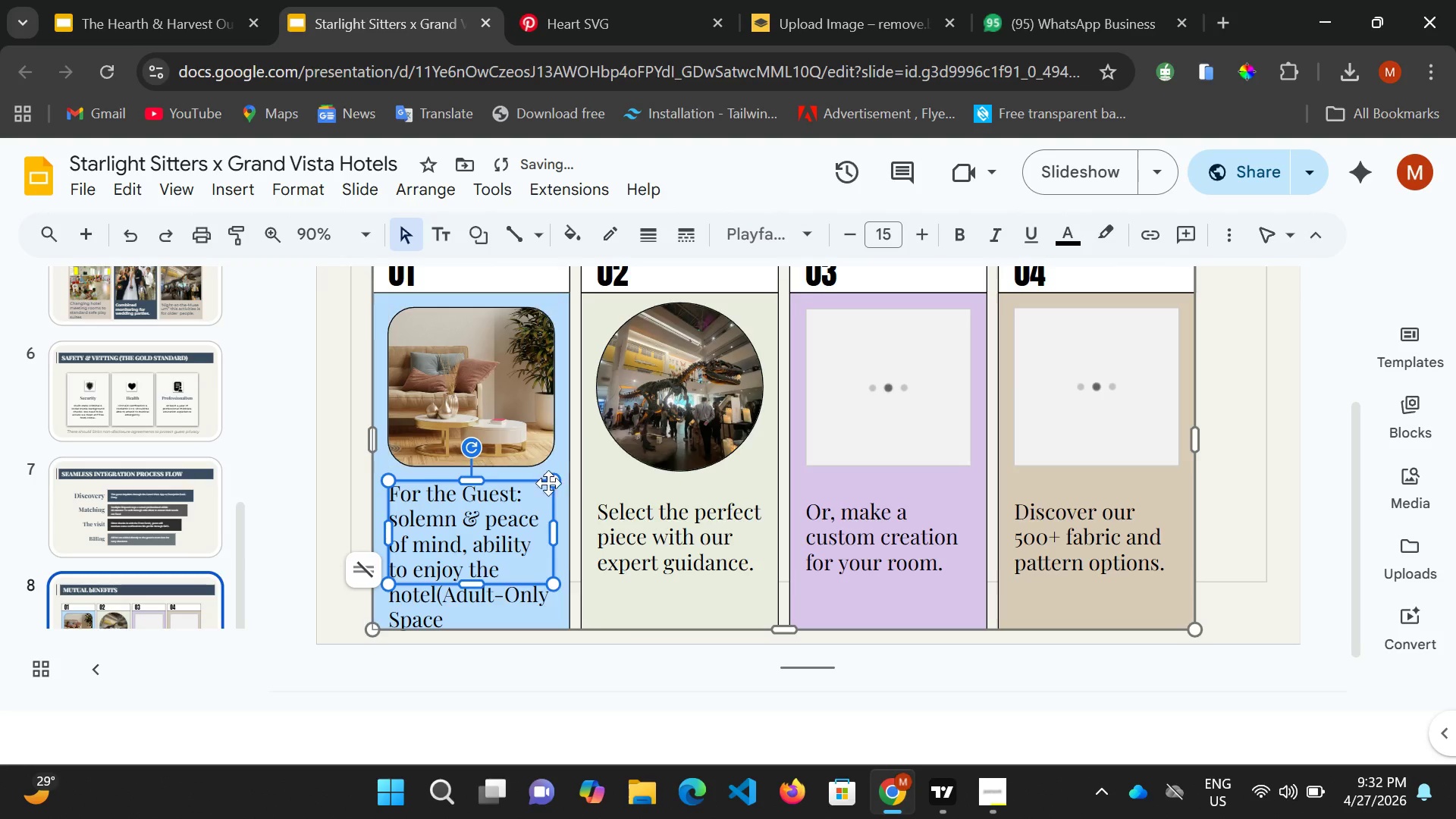 
left_click([486, 598])
 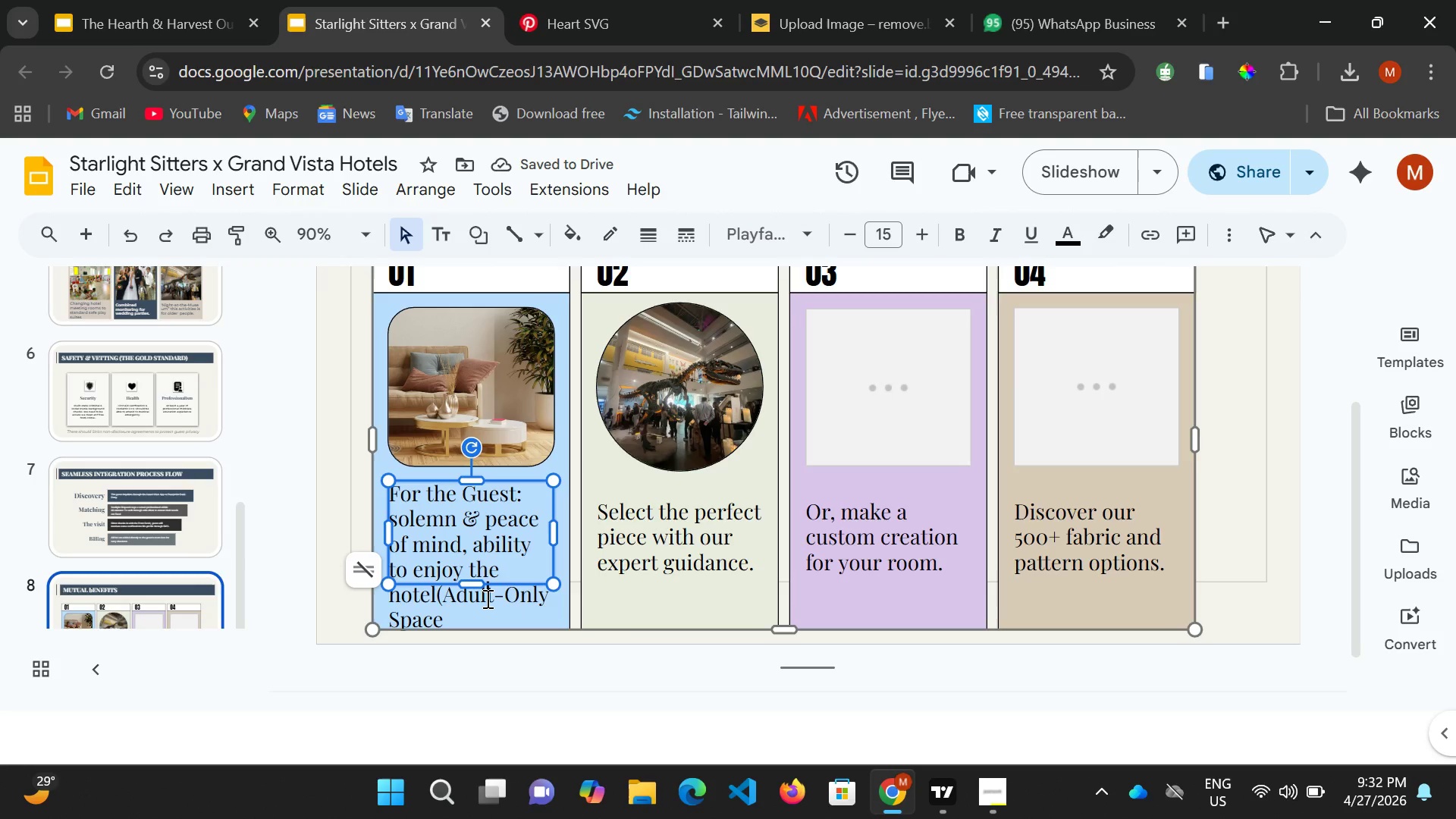 
key(Control+A)
 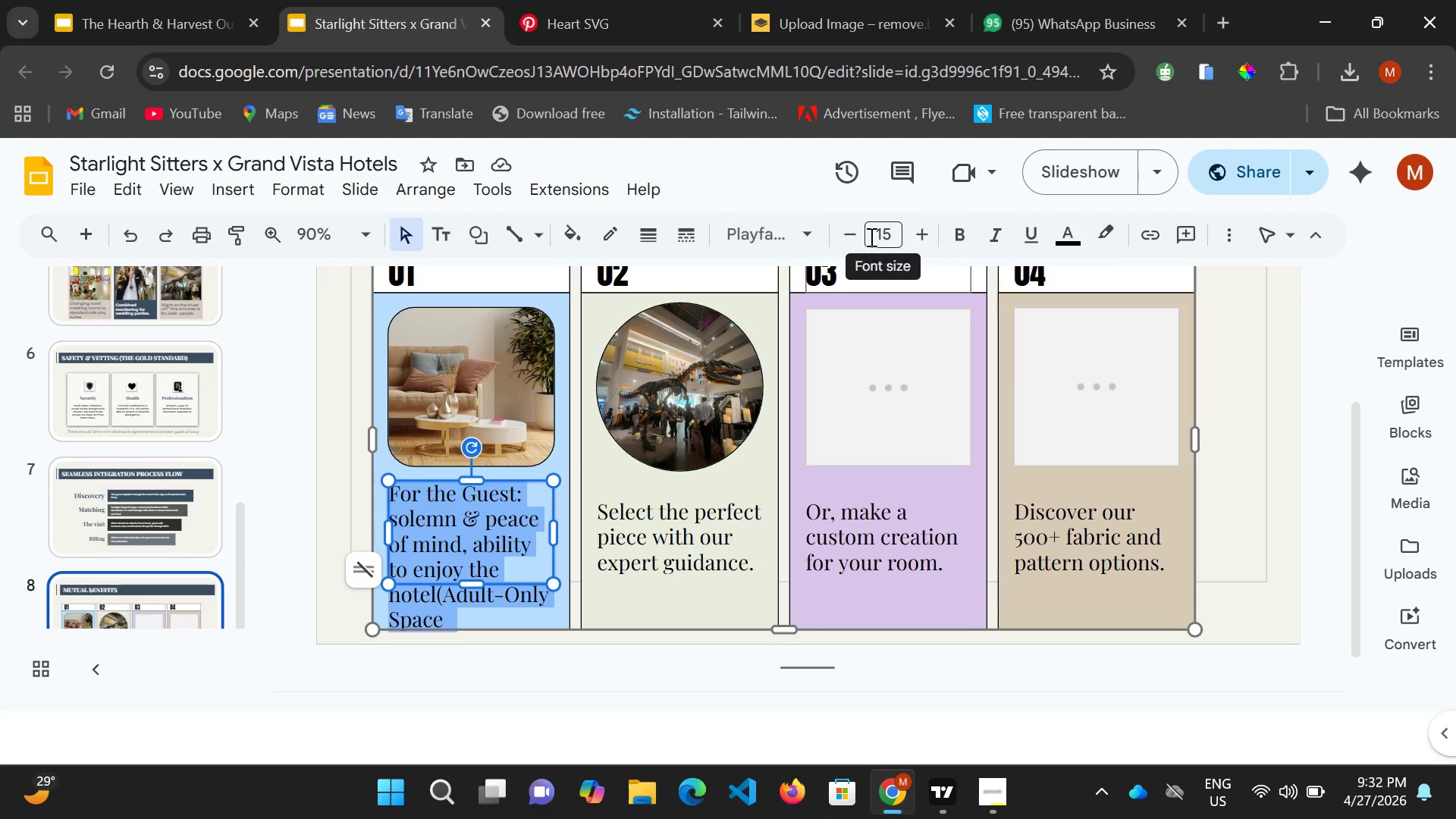 
left_click([859, 235])
 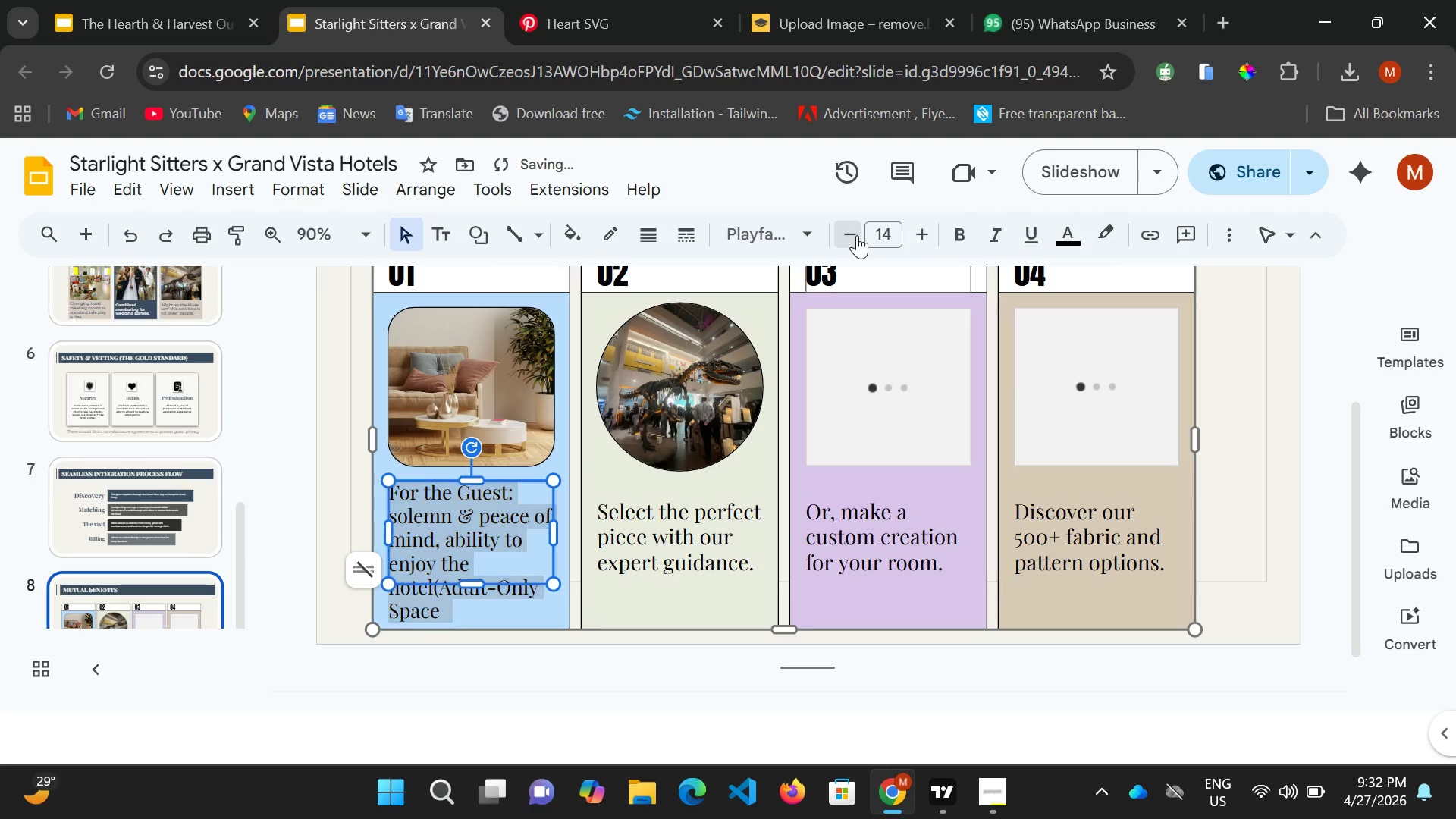 
double_click([857, 235])
 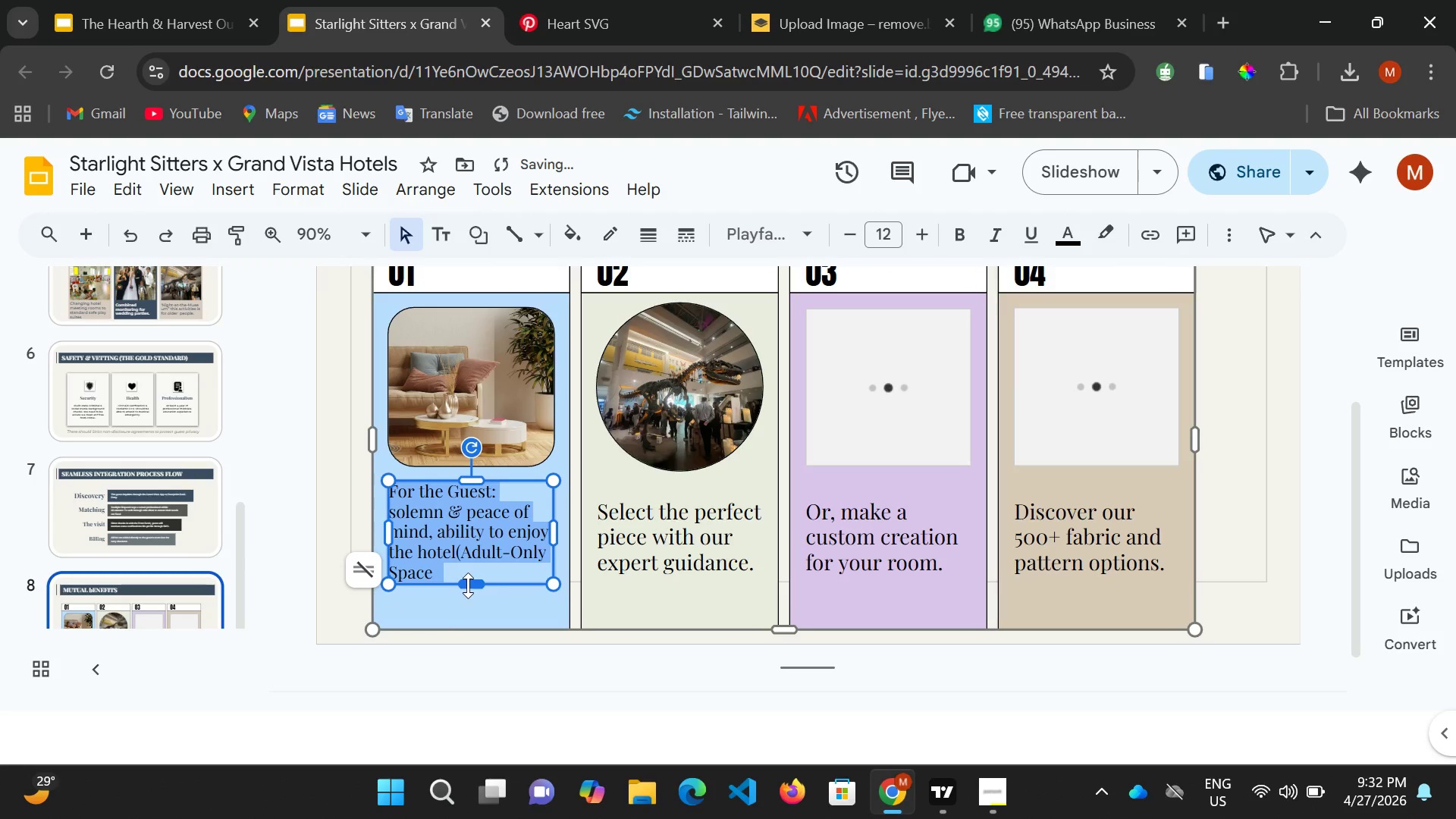 
left_click_drag(start_coordinate=[468, 585], to_coordinate=[466, 629])
 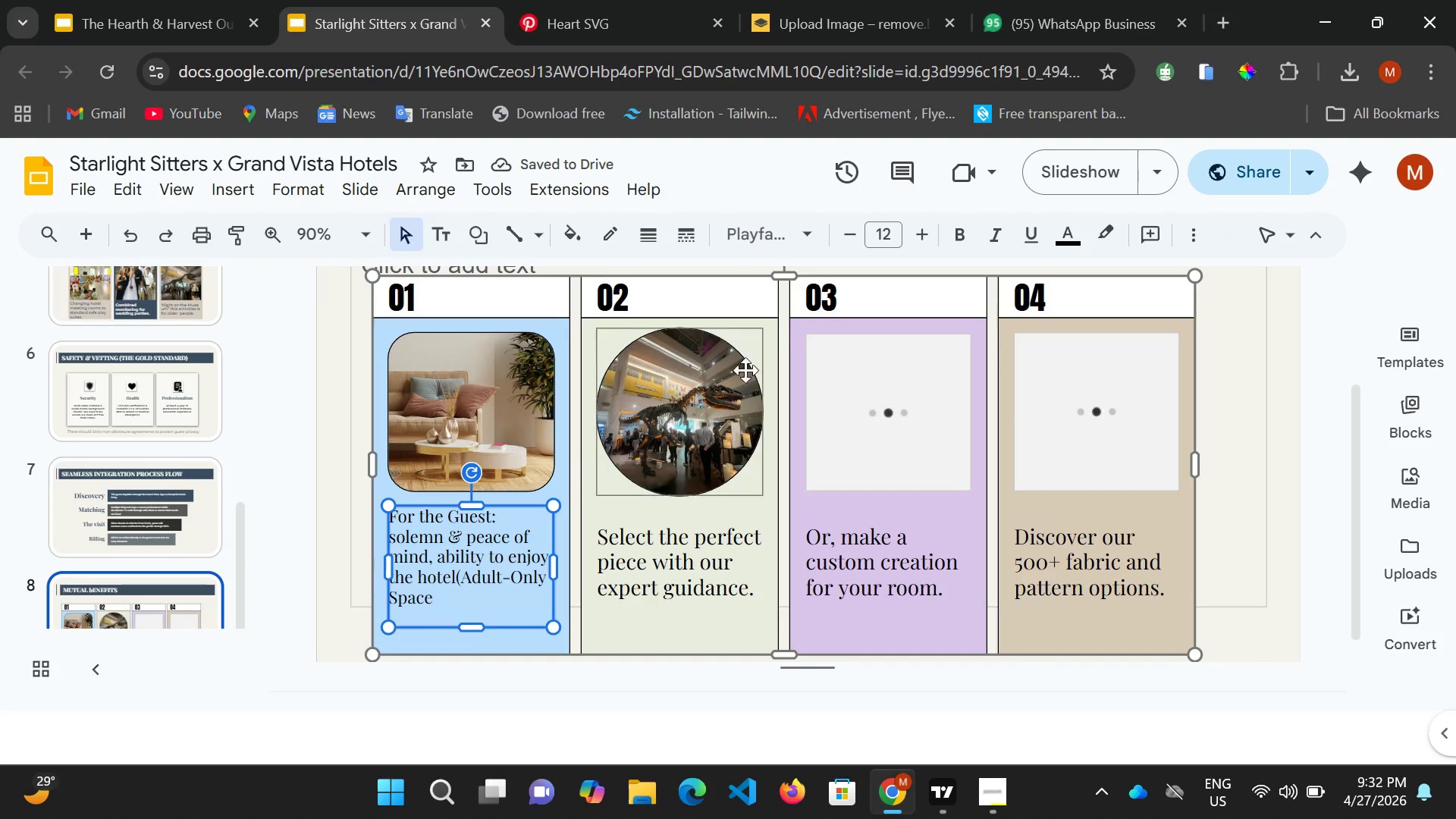 
left_click([451, 573])
 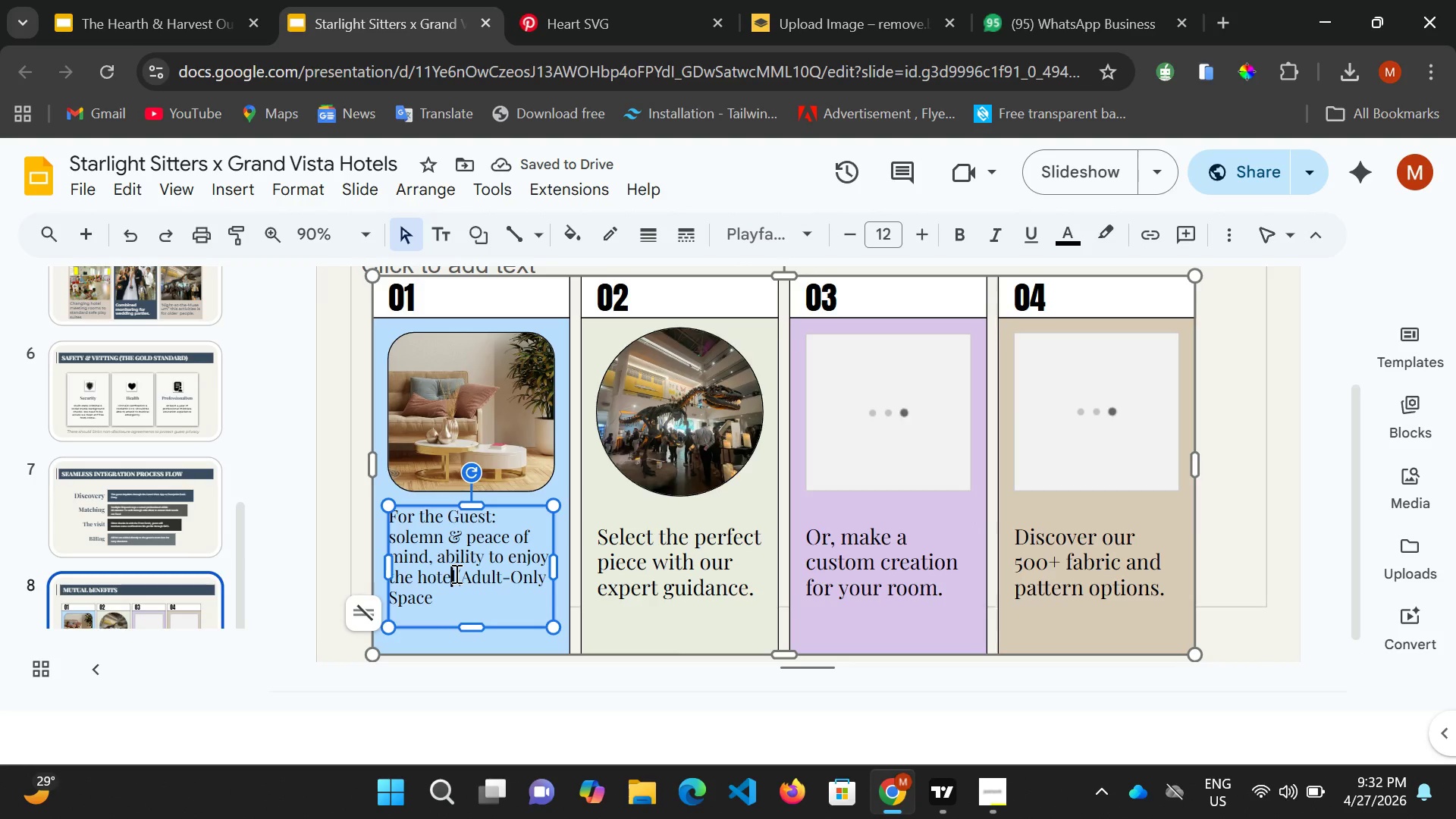 
key(Control+A)
 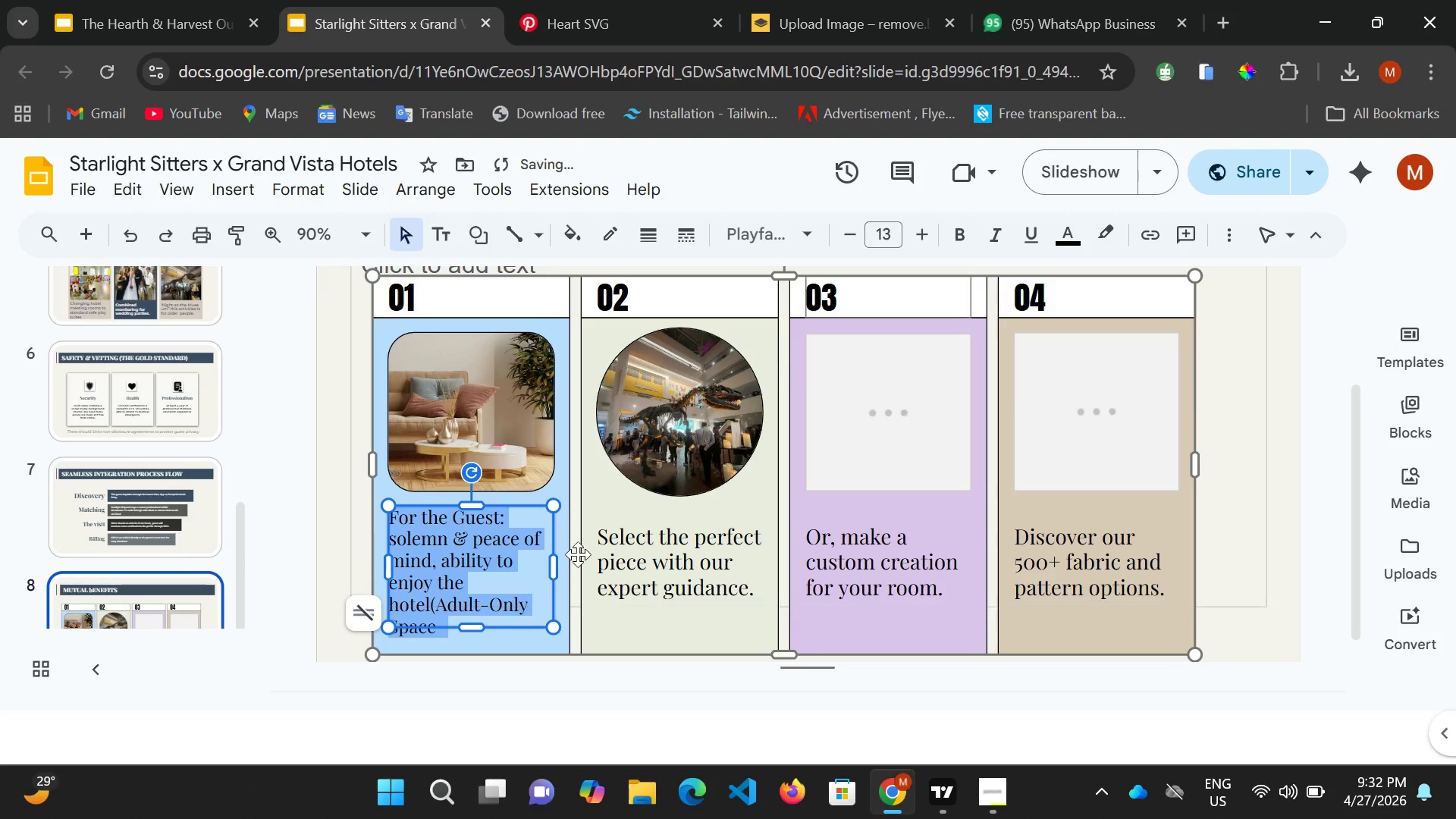 
left_click_drag(start_coordinate=[473, 628], to_coordinate=[473, 644])
 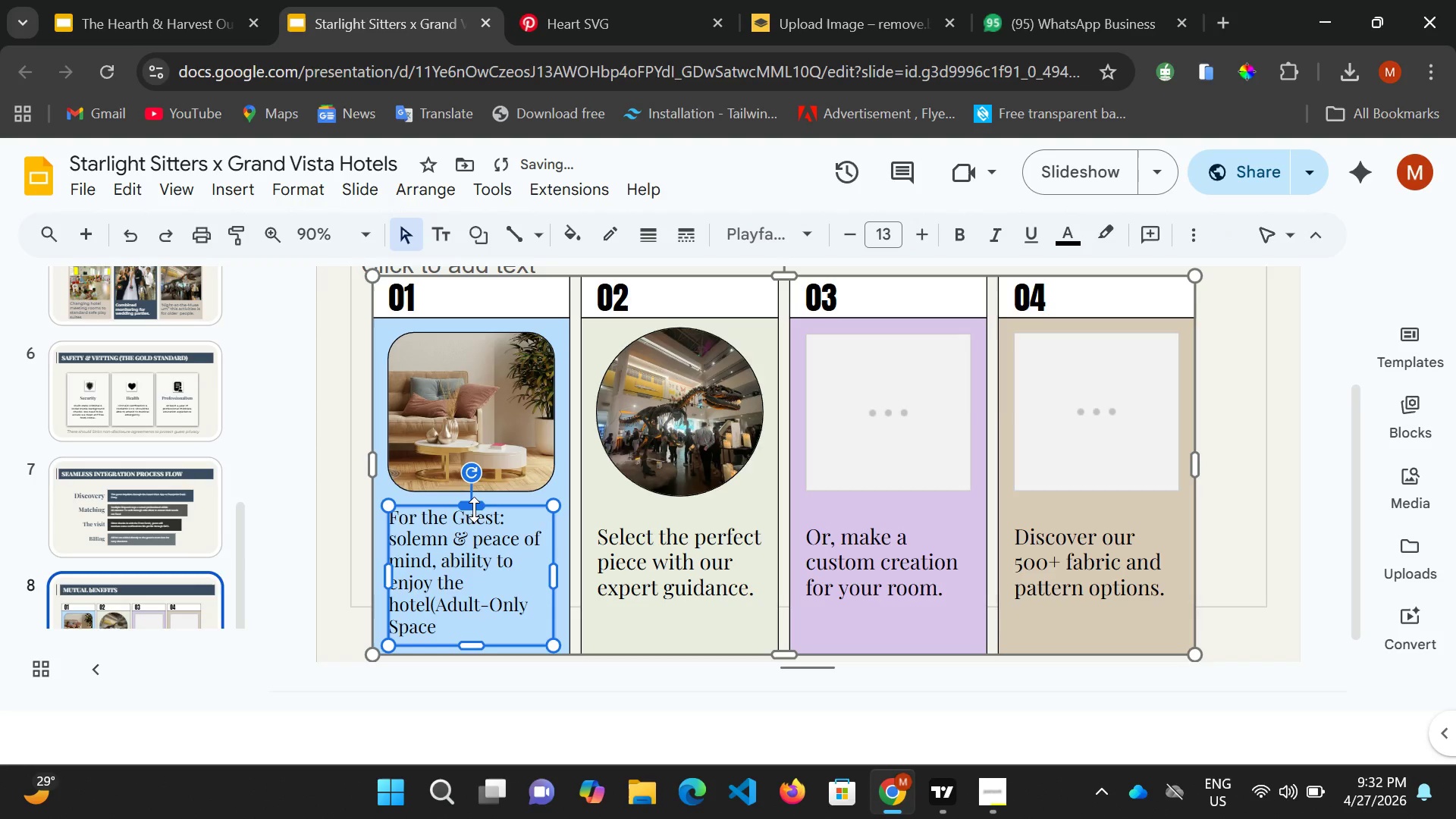 
left_click_drag(start_coordinate=[474, 506], to_coordinate=[470, 521])
 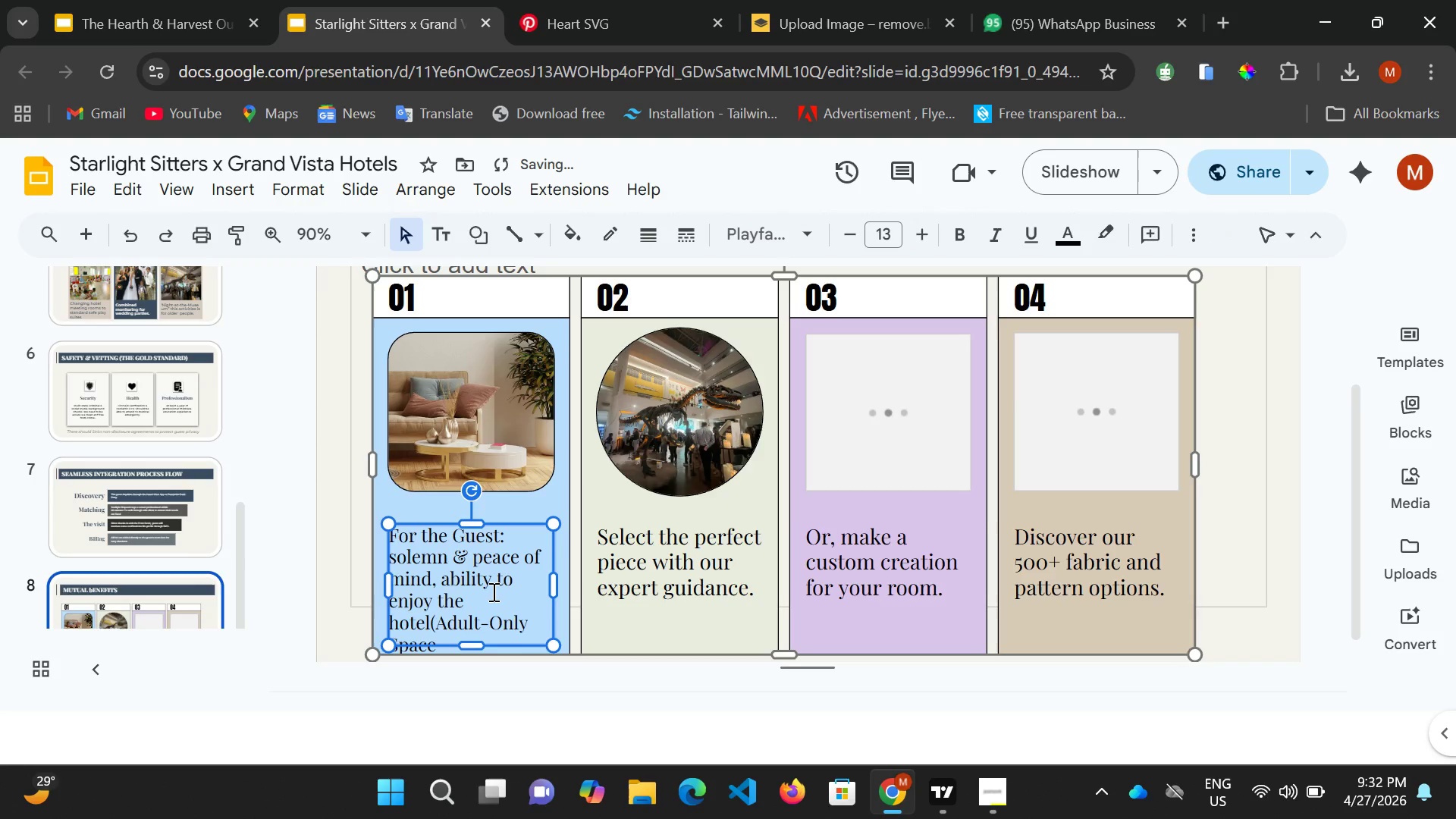 
scroll: coordinate [492, 593], scroll_direction: down, amount: 1.0
 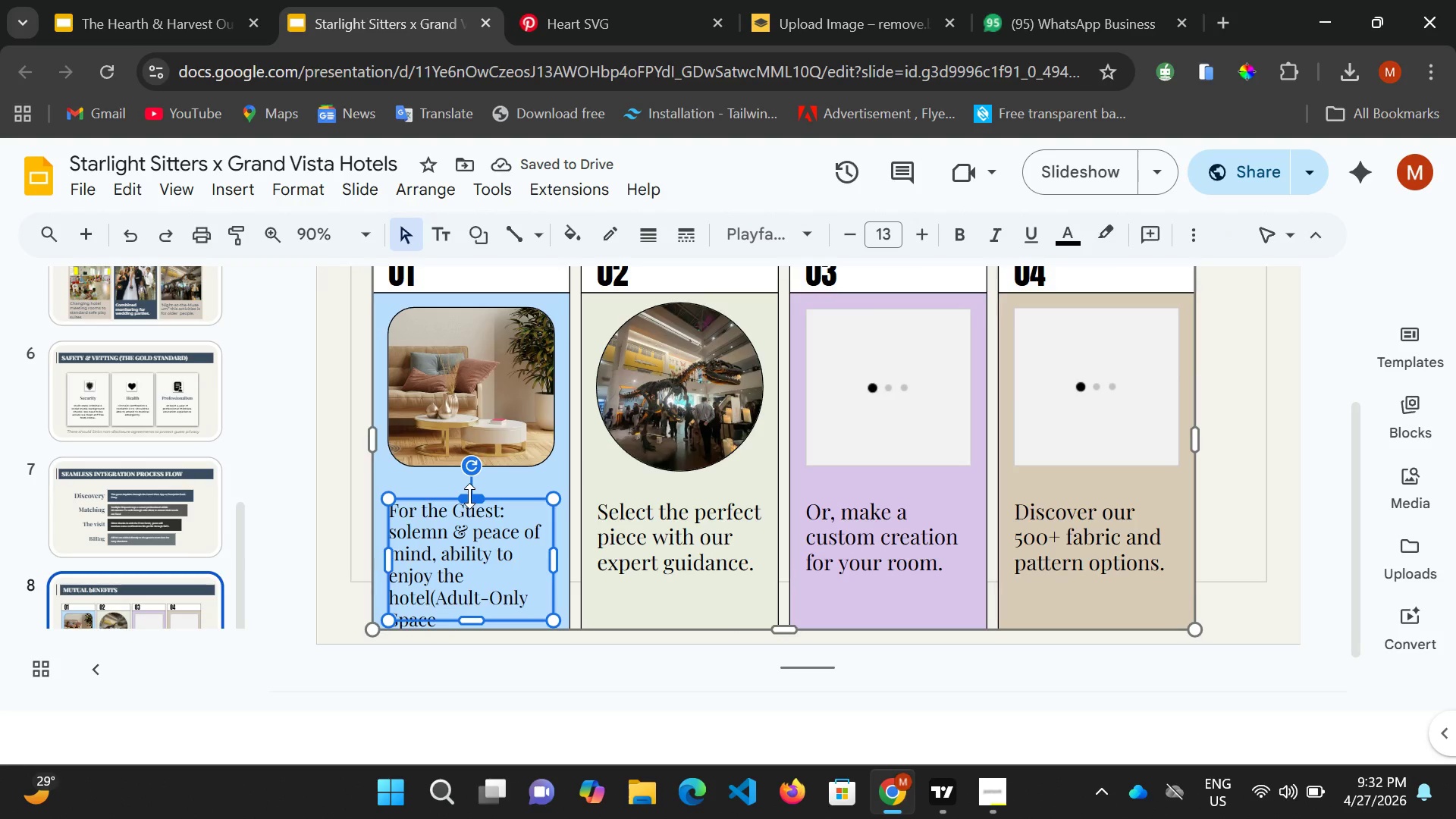 
left_click([472, 494])
 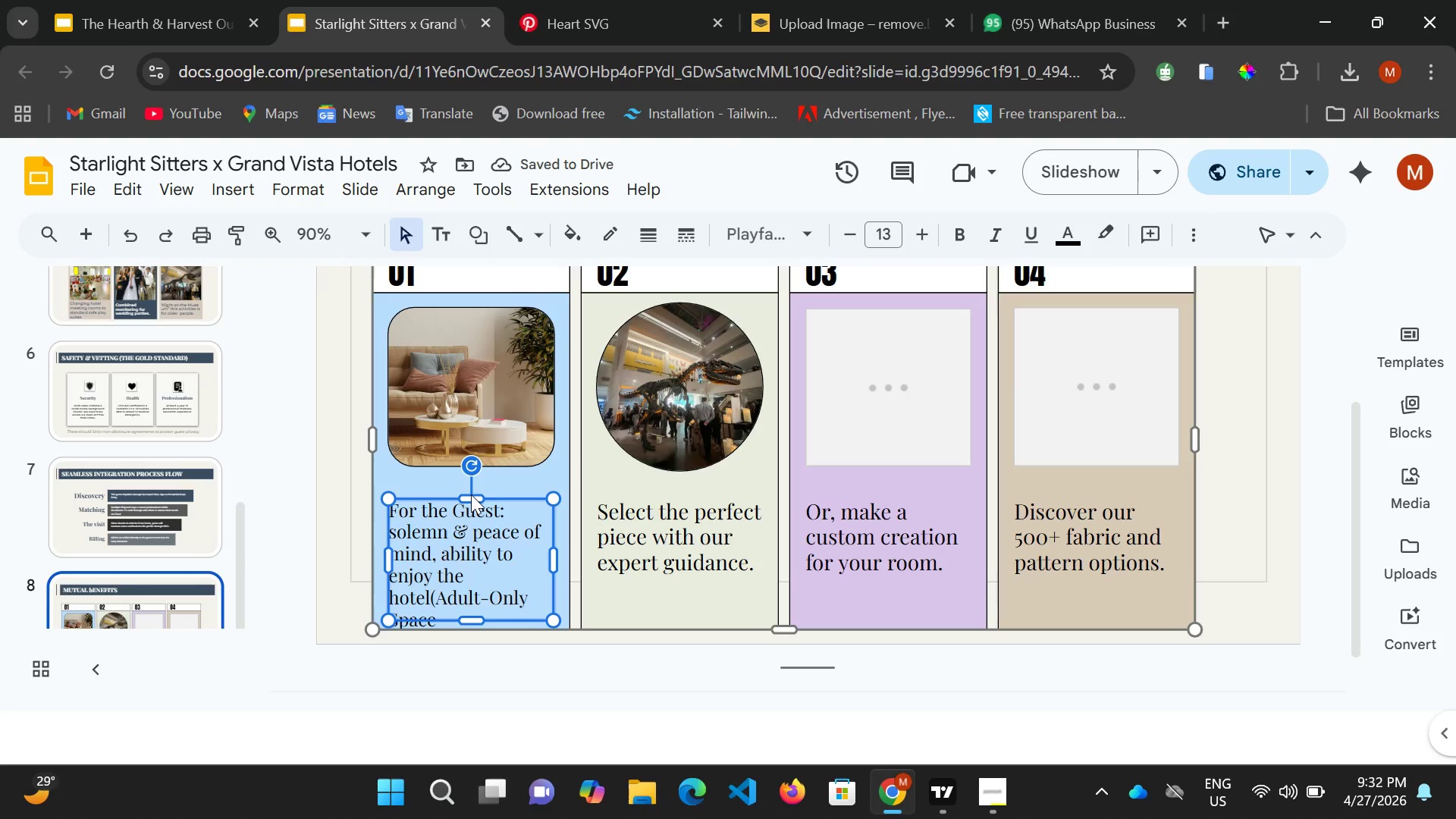 
key(ArrowUp)
 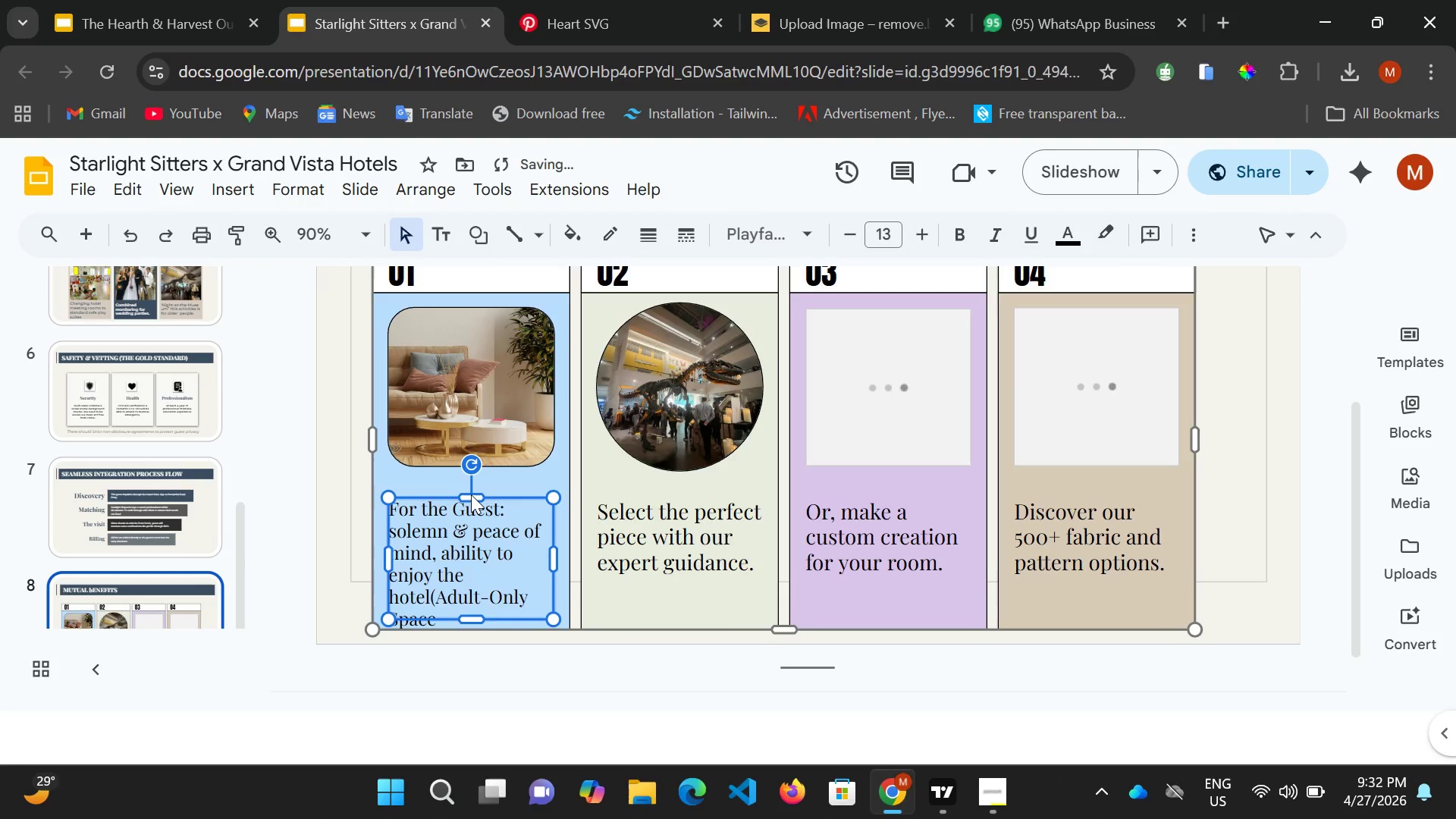 
key(ArrowUp)
 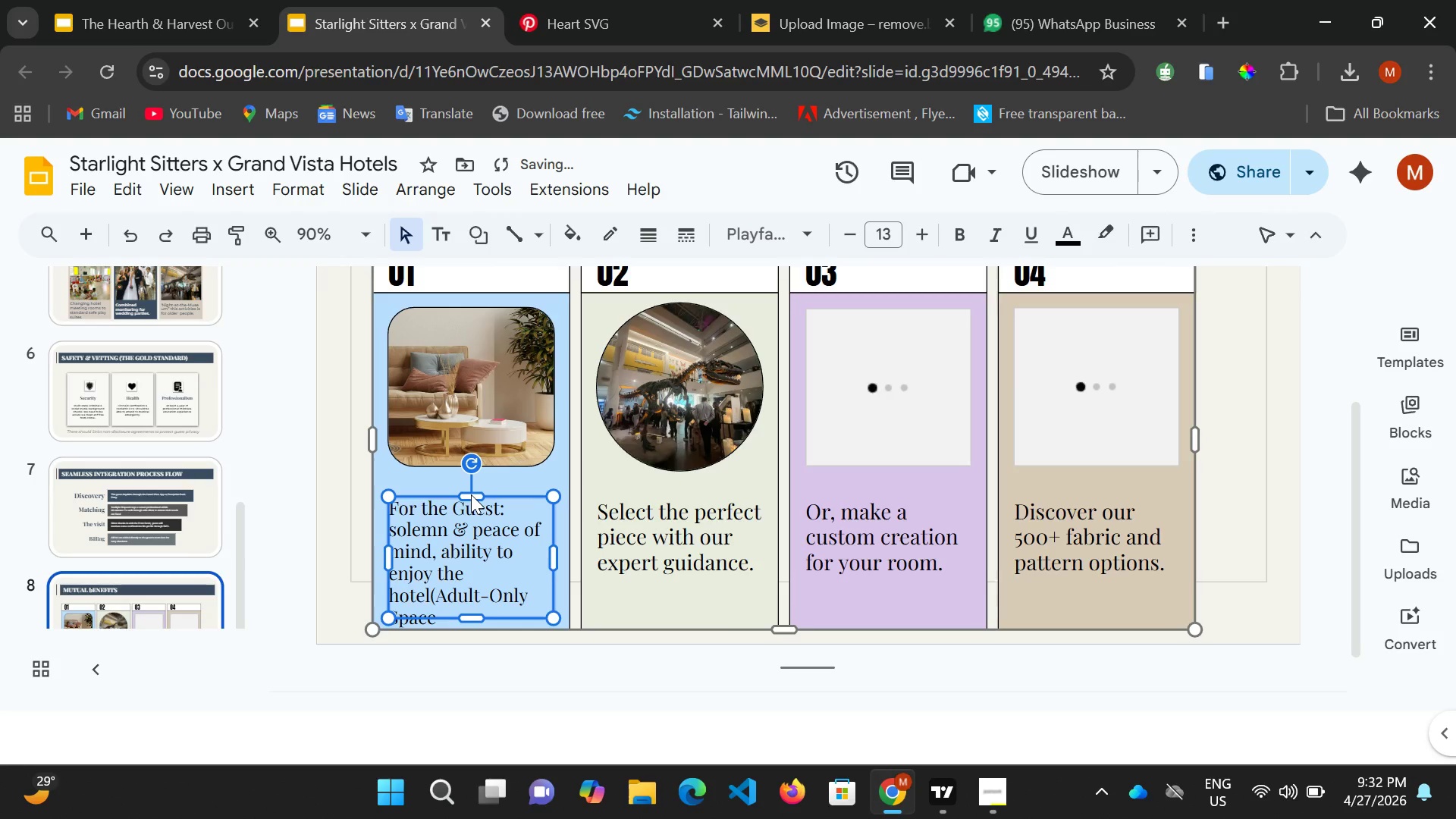 
key(ArrowUp)
 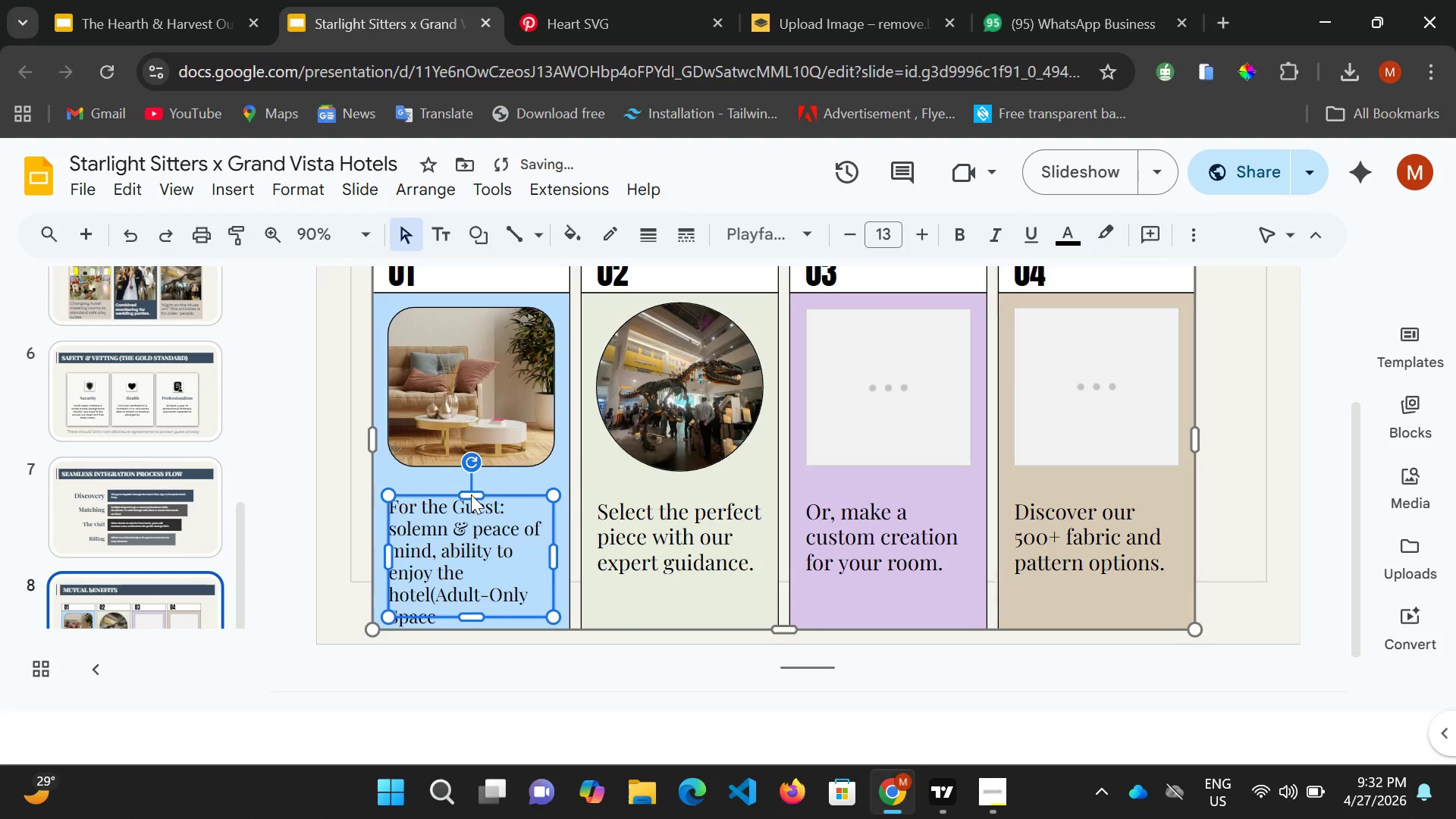 
key(ArrowUp)
 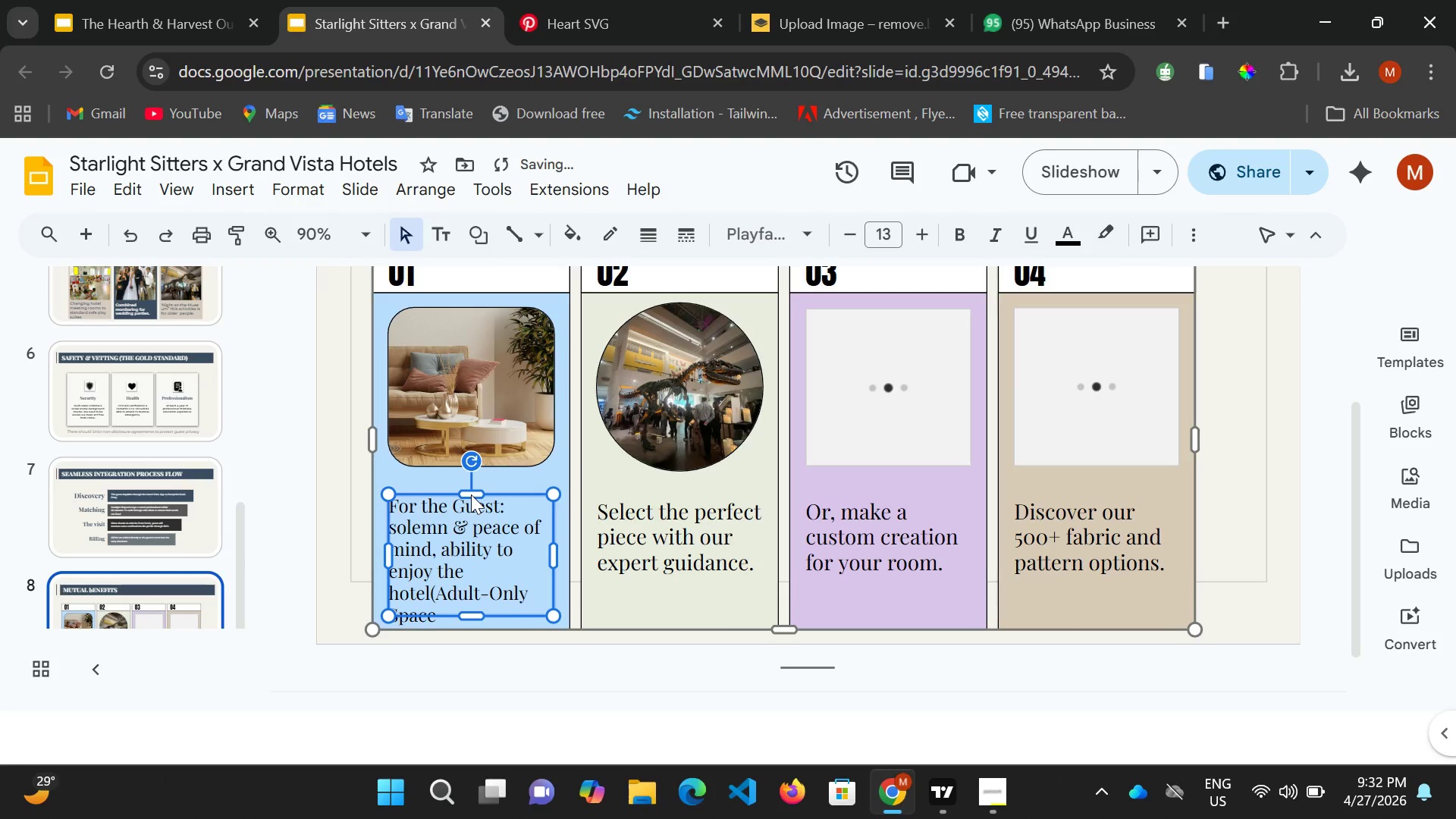 
key(ArrowUp)
 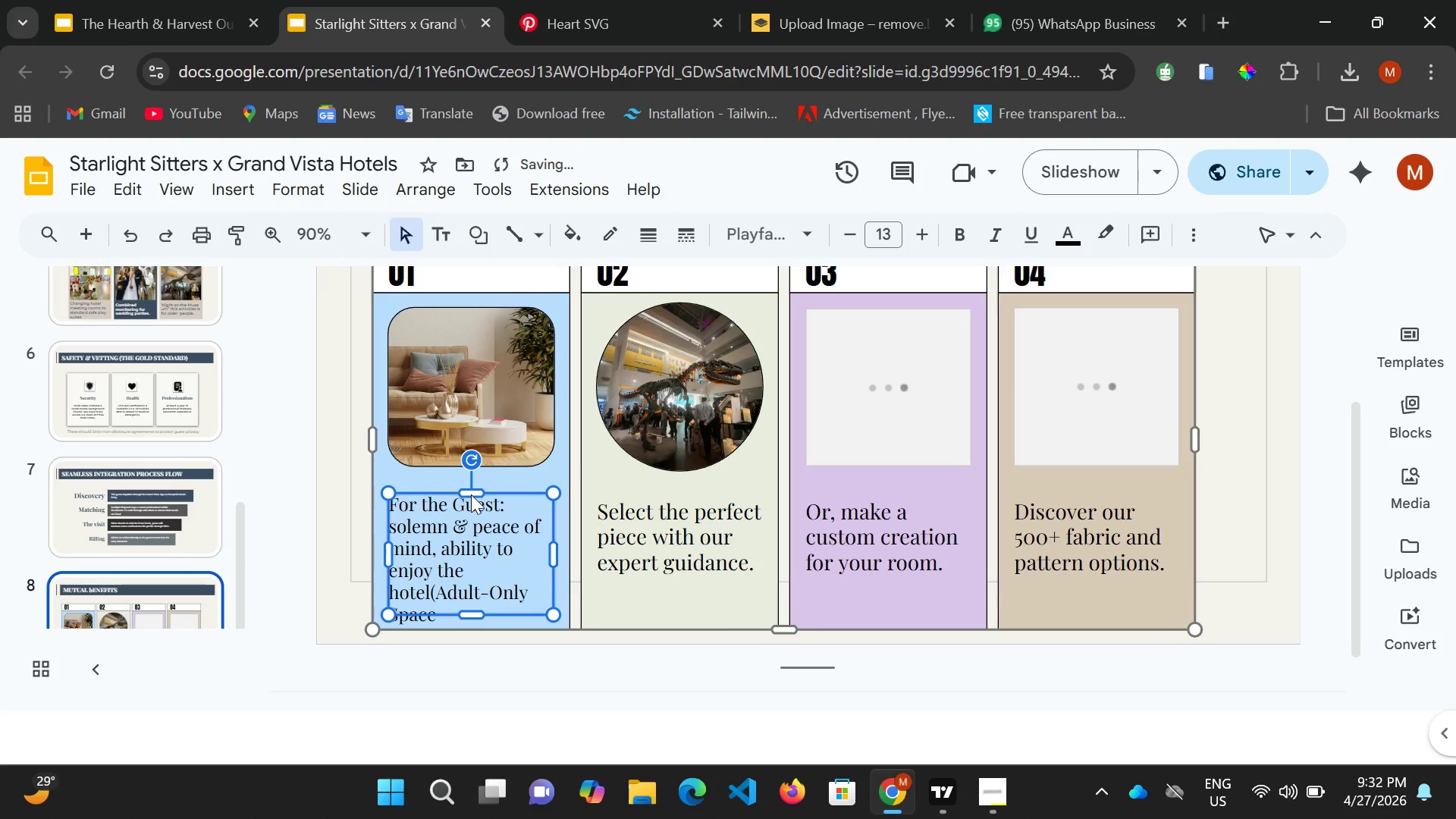 
key(ArrowUp)
 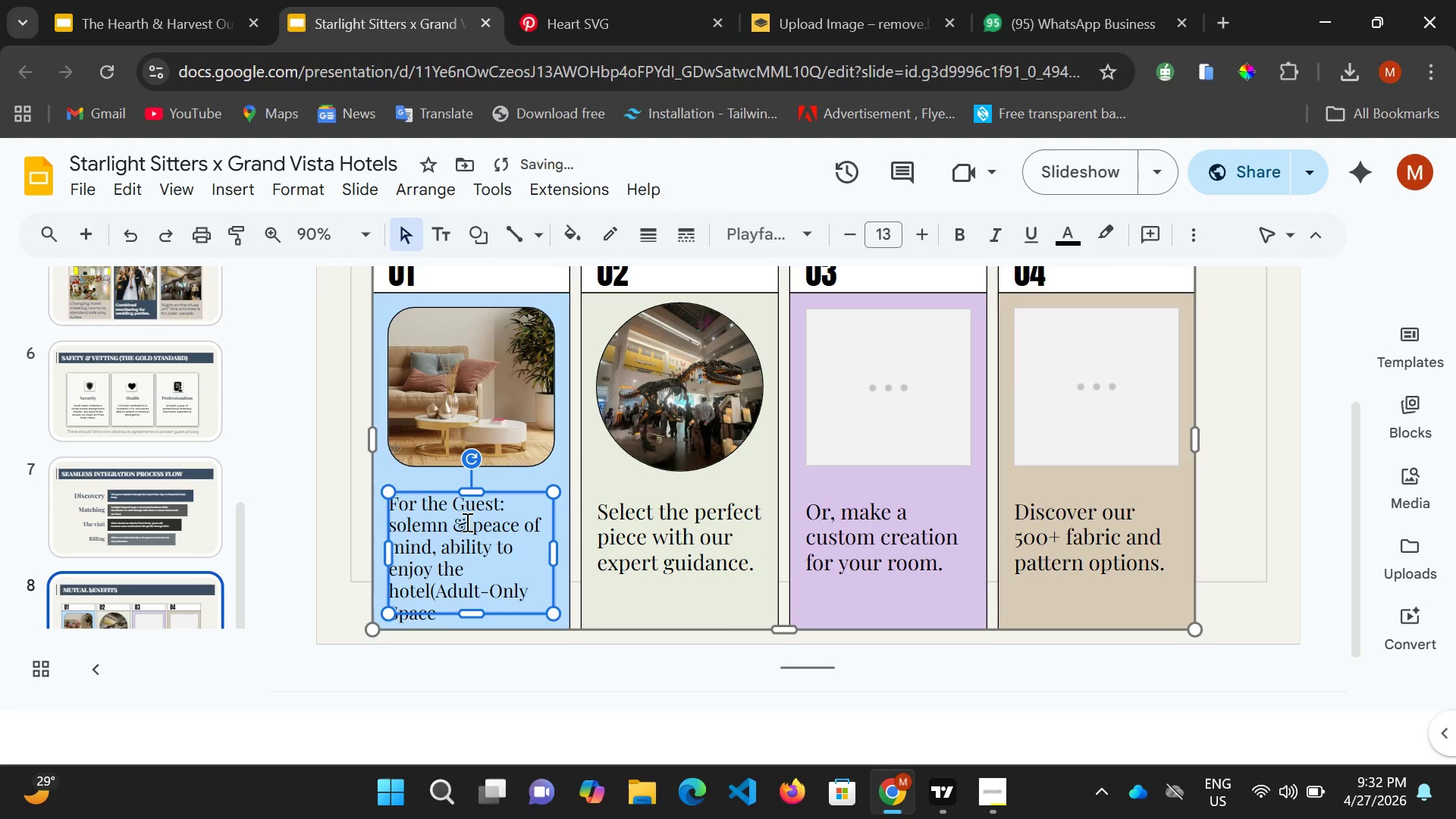 
key(ArrowUp)
 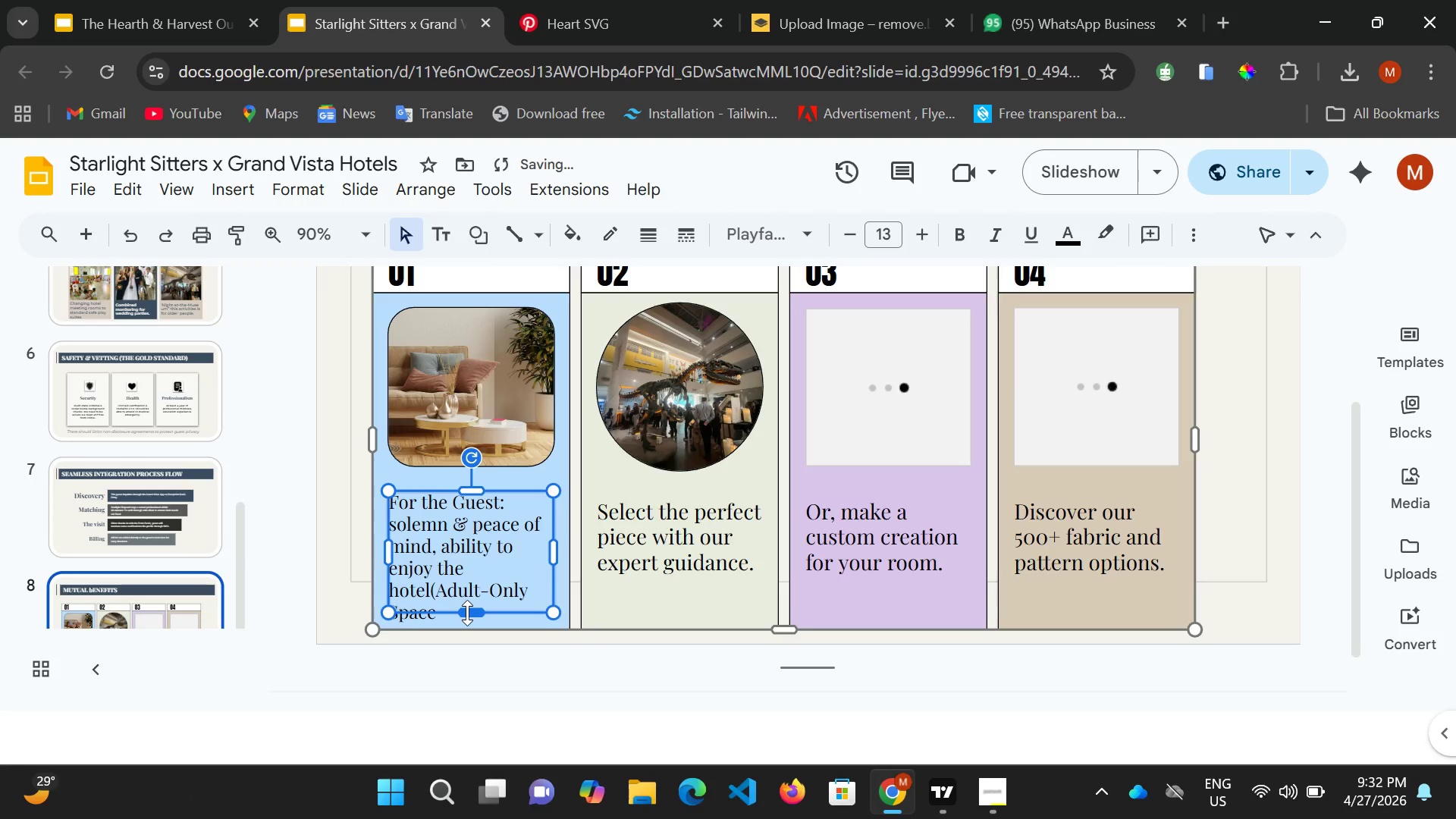 
left_click_drag(start_coordinate=[467, 613], to_coordinate=[469, 620])
 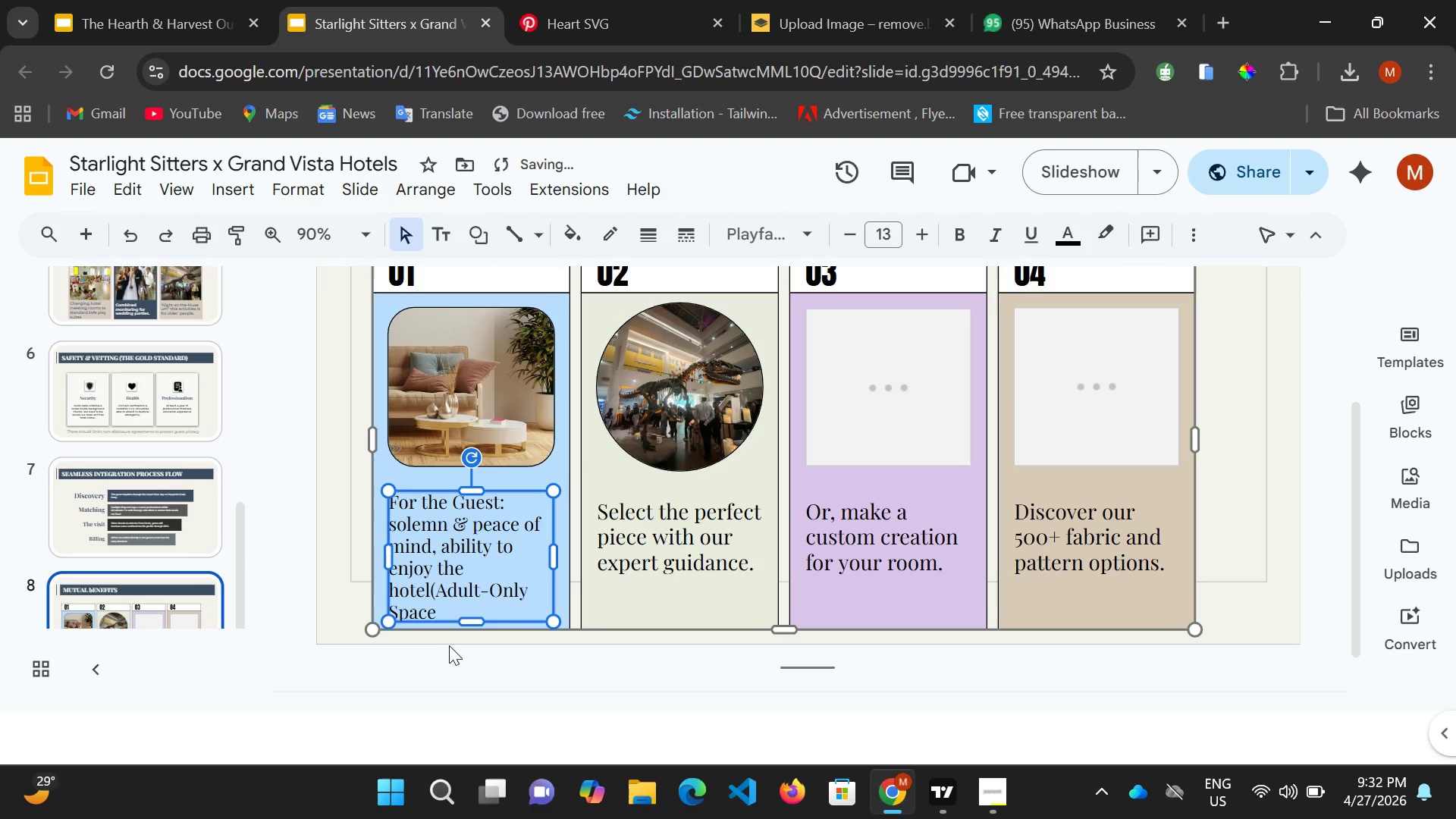 
left_click([448, 646])
 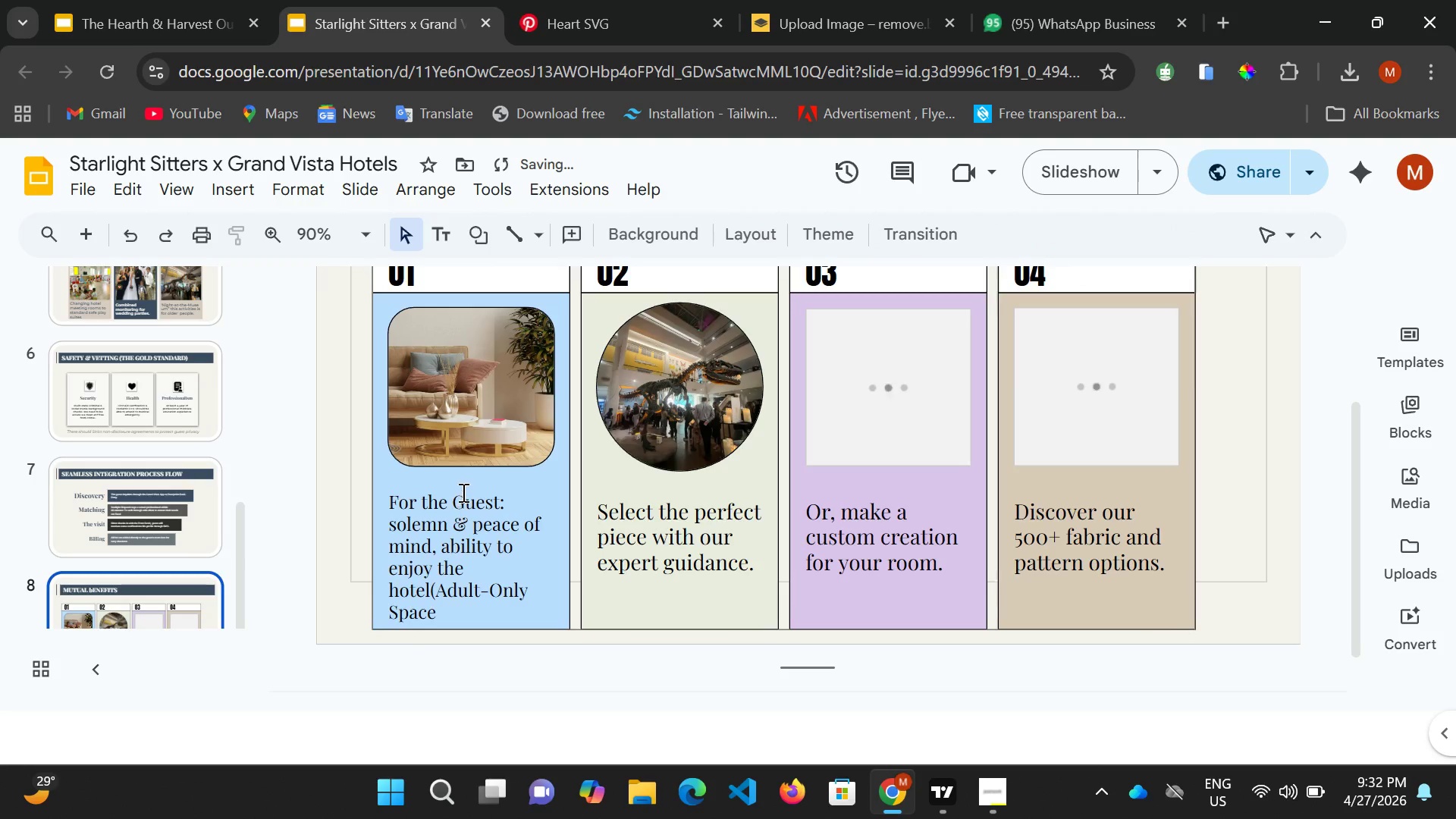 
left_click([462, 464])
 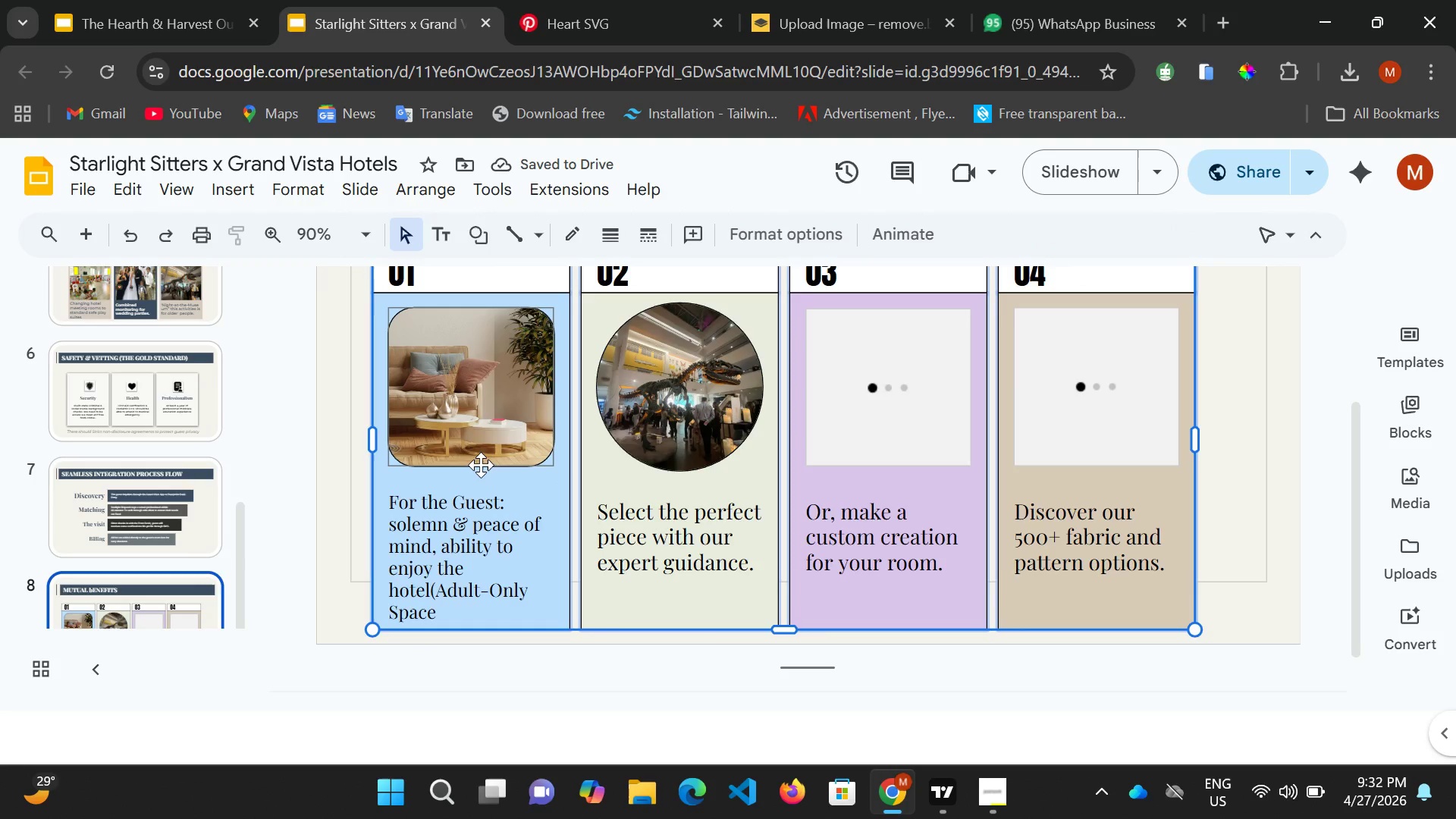 
left_click([481, 462])
 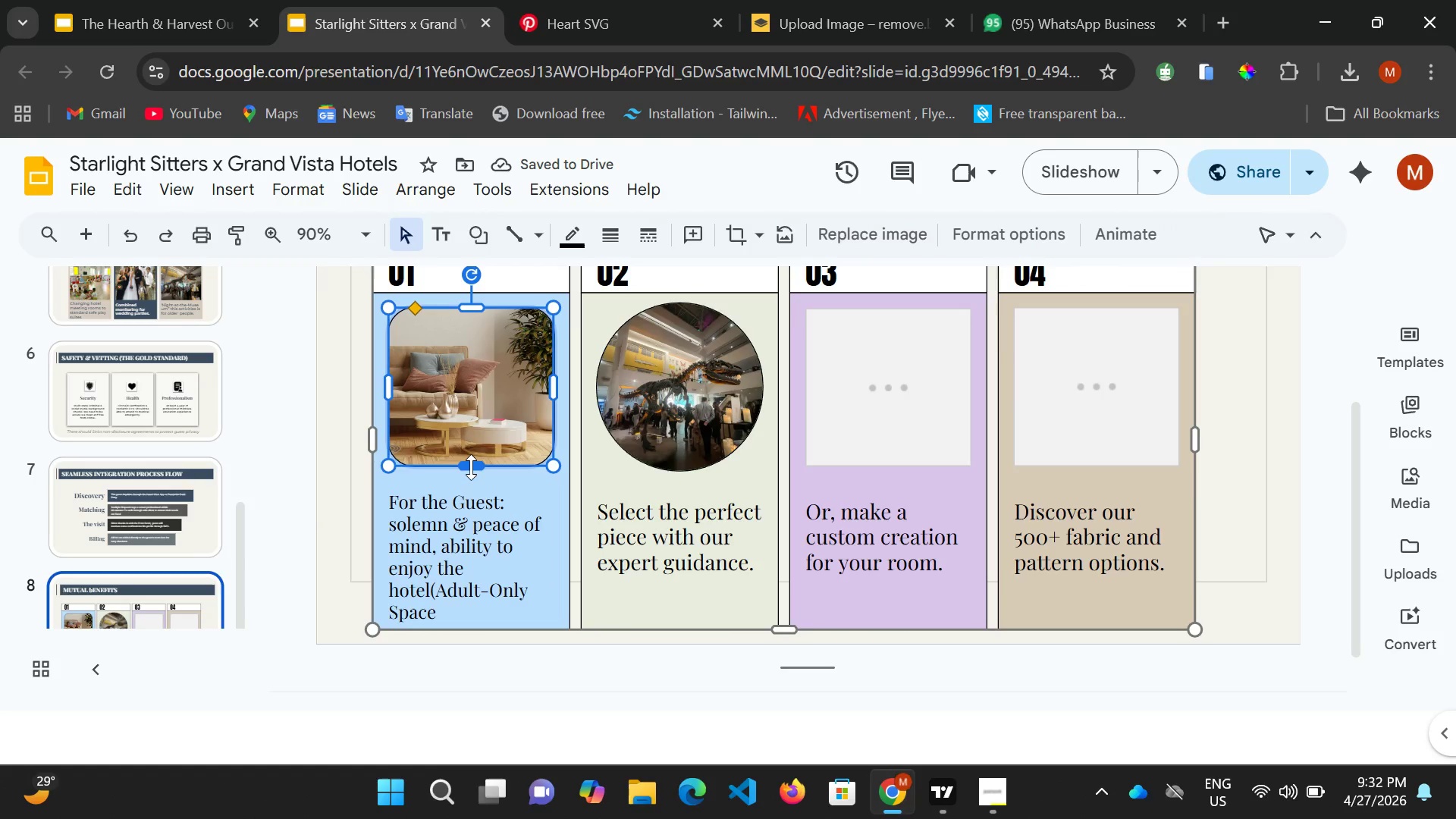 
left_click_drag(start_coordinate=[471, 467], to_coordinate=[469, 485])
 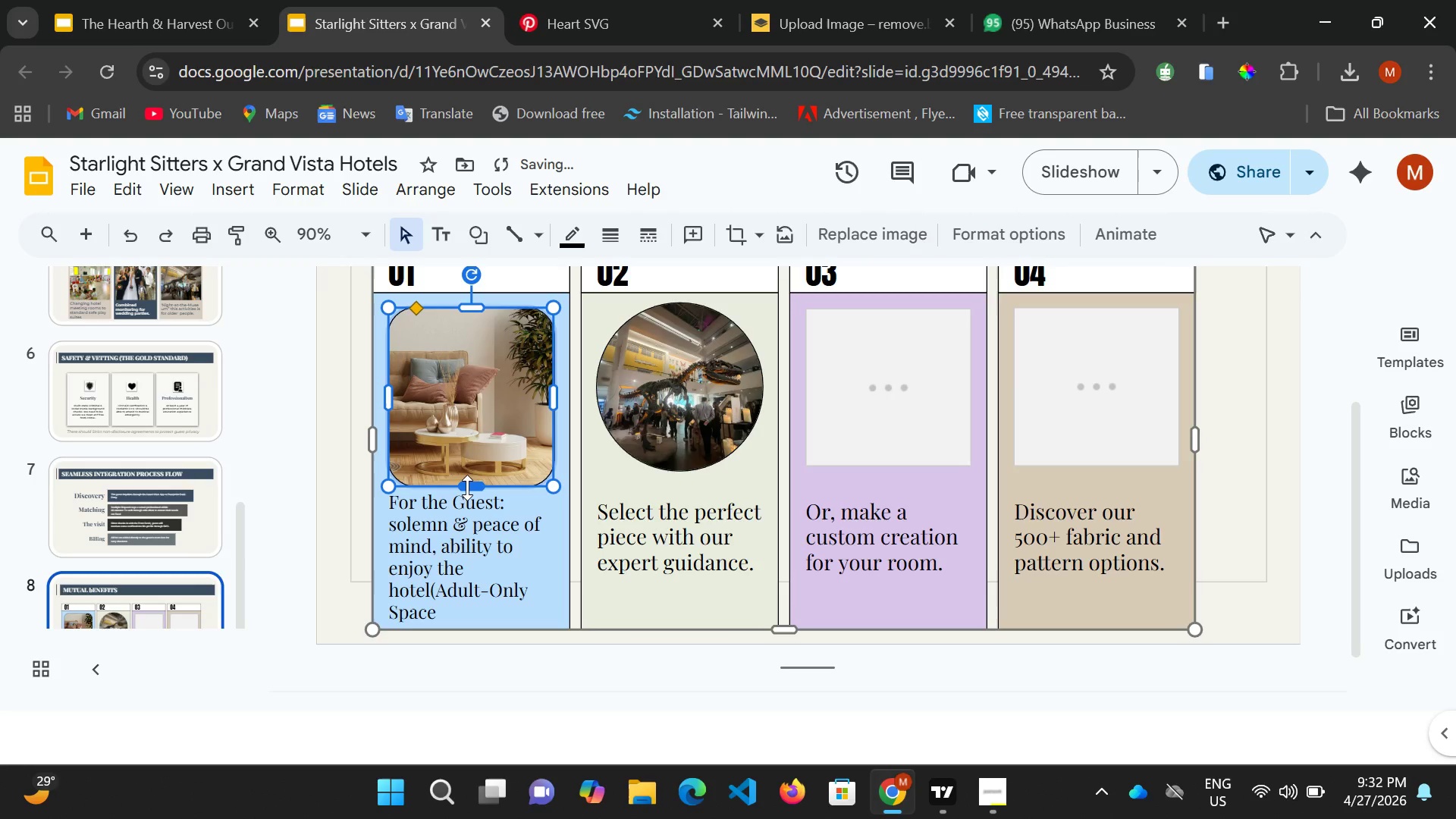 
left_click_drag(start_coordinate=[467, 488], to_coordinate=[468, 479])
 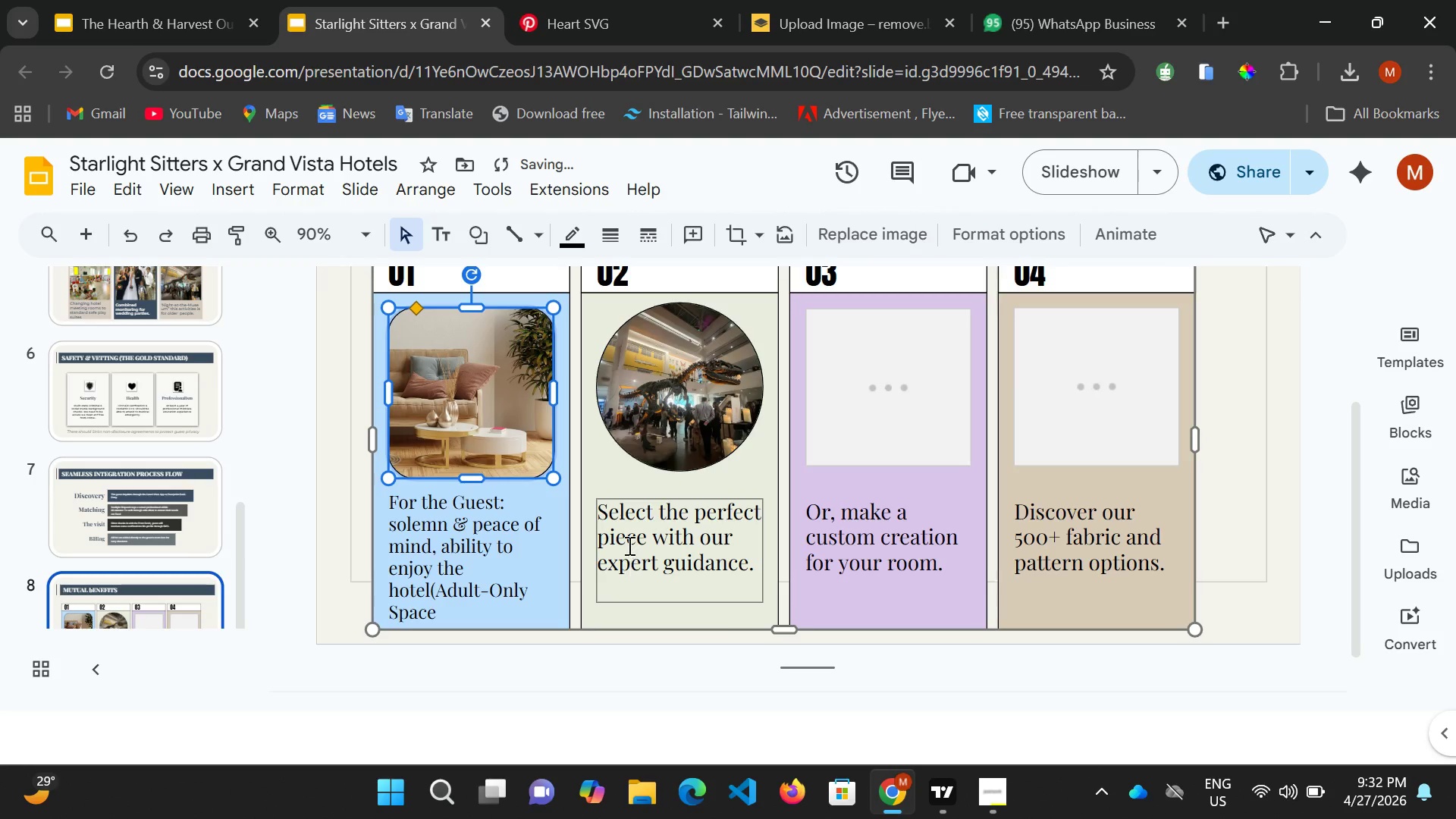 
left_click([639, 516])
 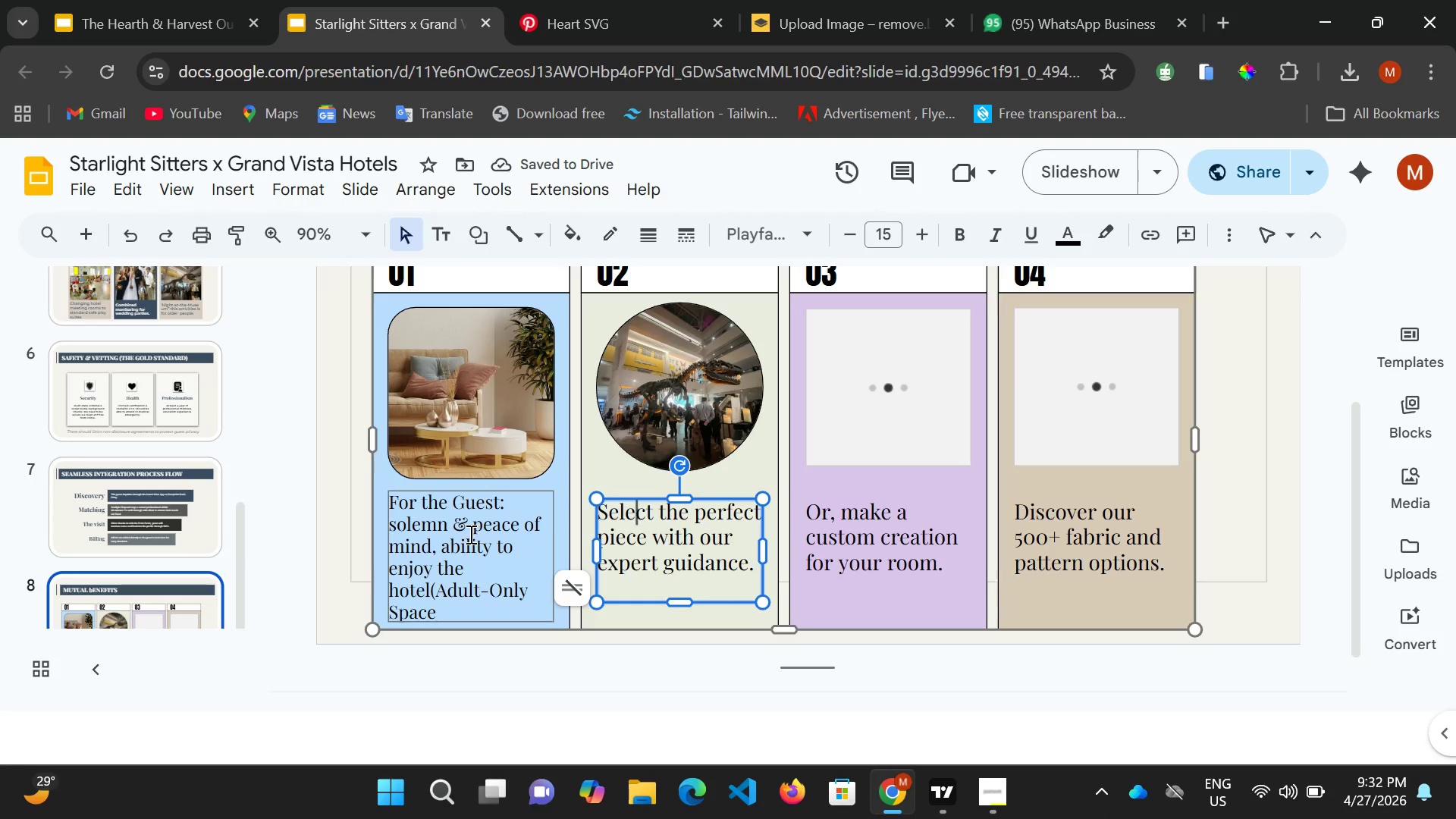 
left_click([621, 522])
 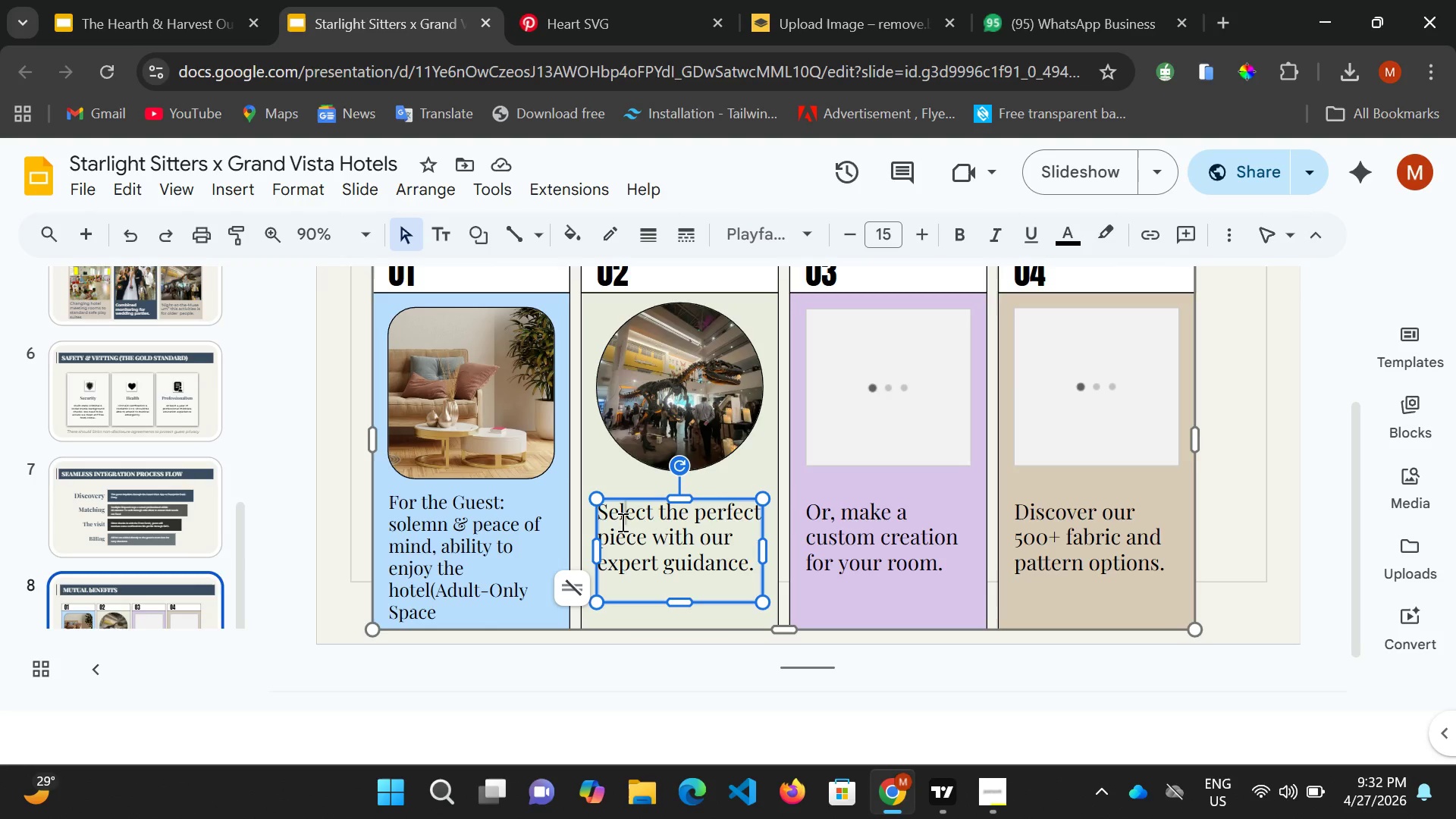 
key(Control+A)
 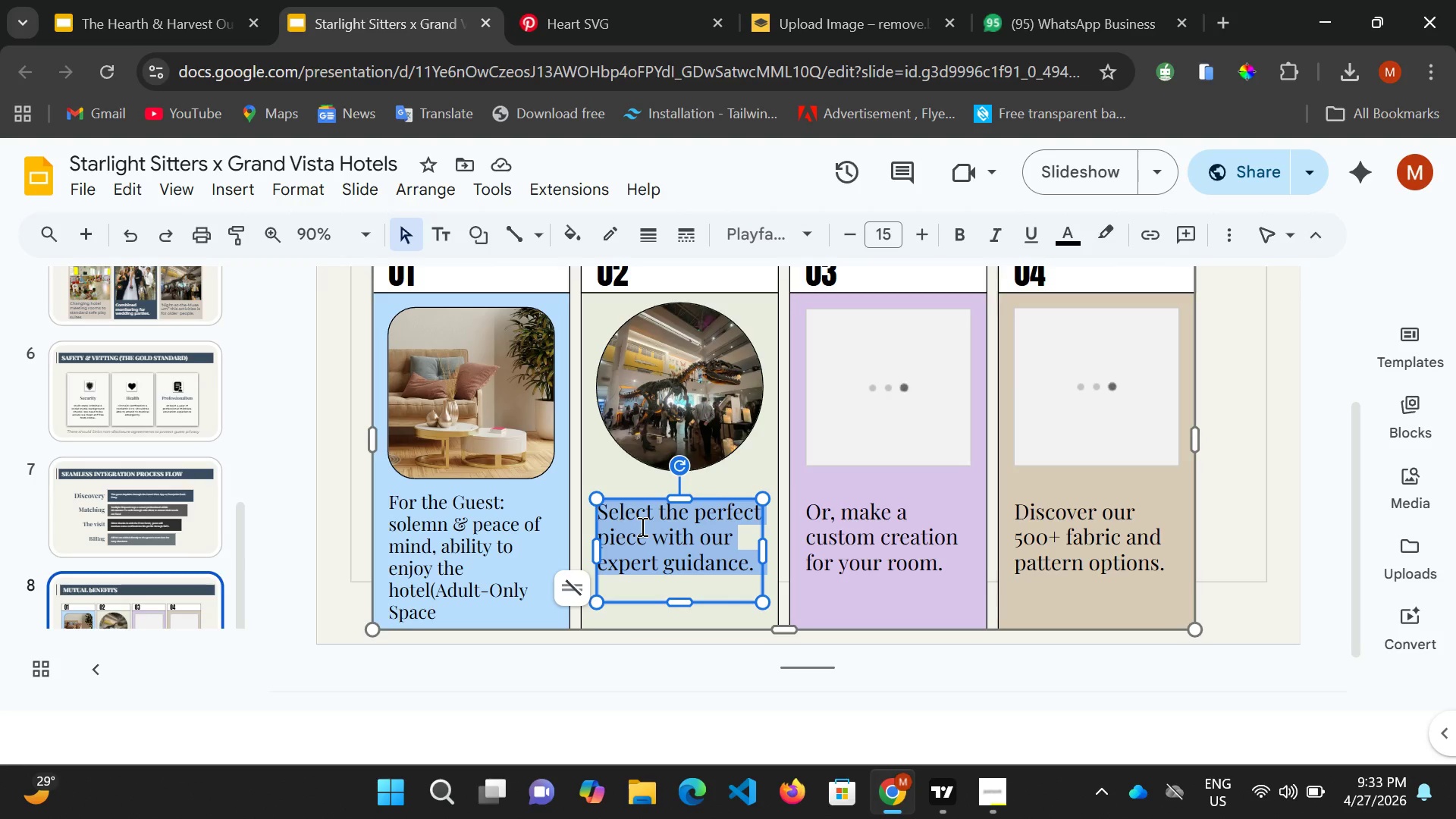 
wait(14.92)
 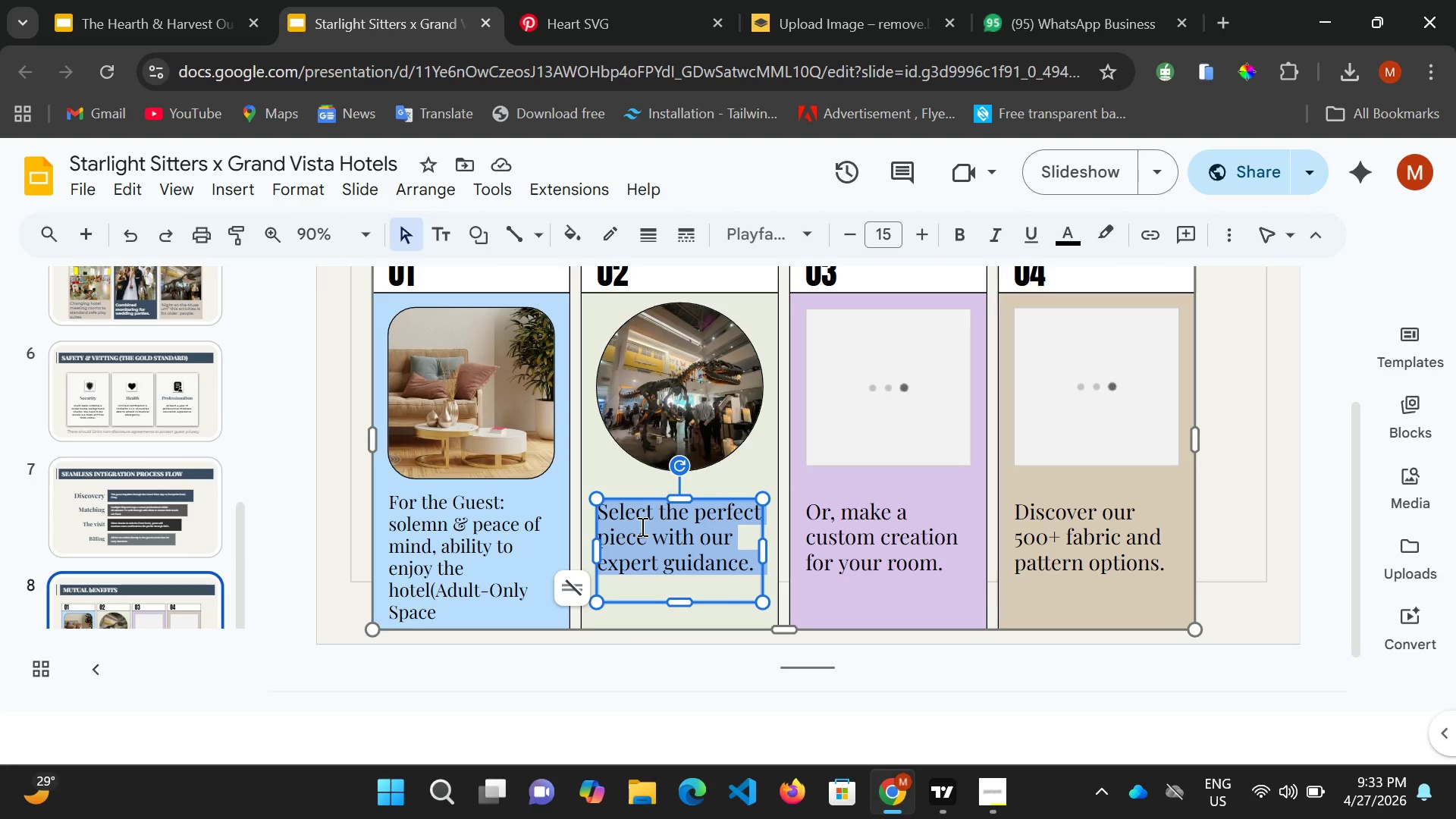 
key(Backspace)
 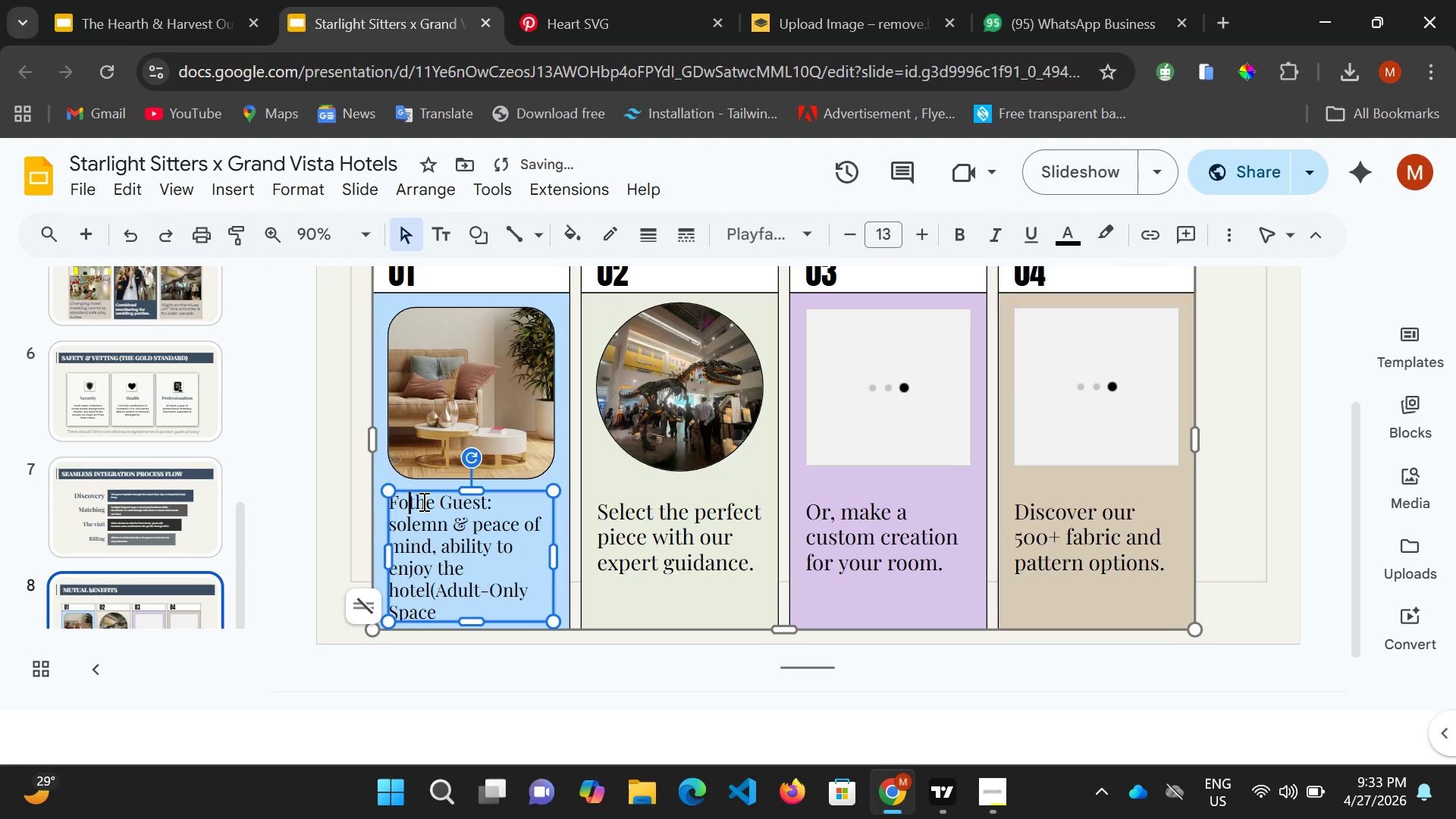 
key(Backspace)
 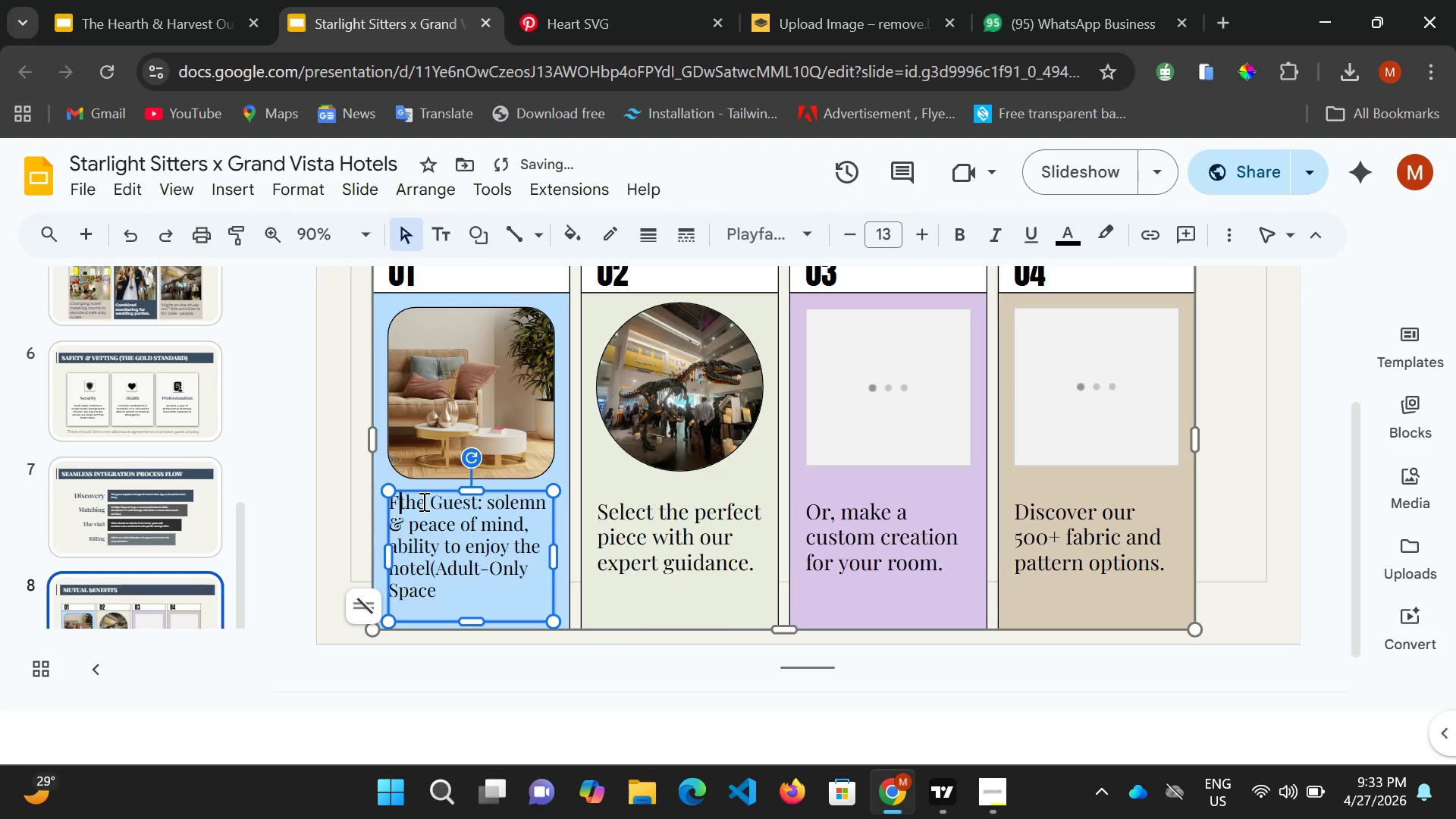 
key(Backspace)
 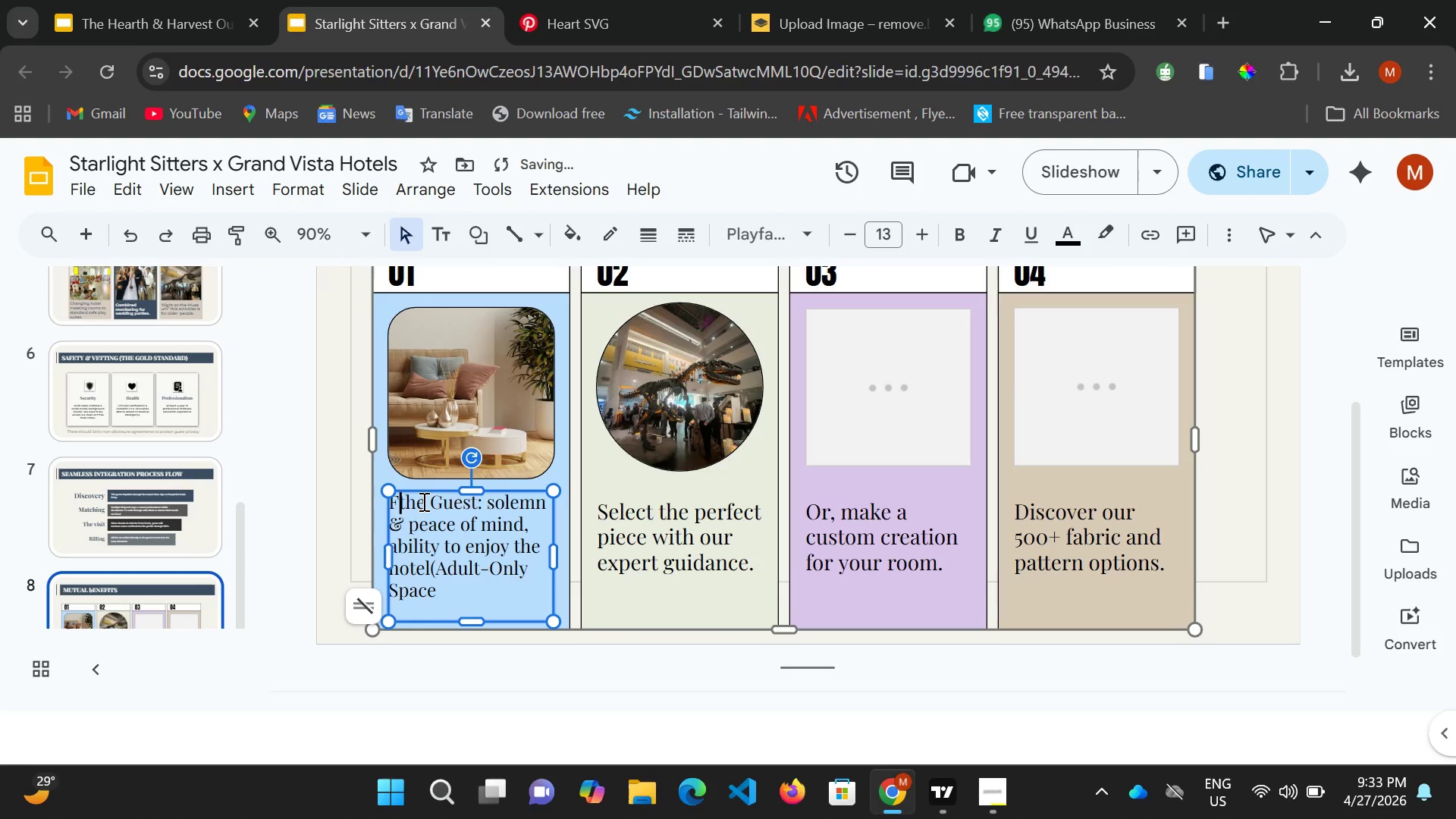 
key(Backspace)
 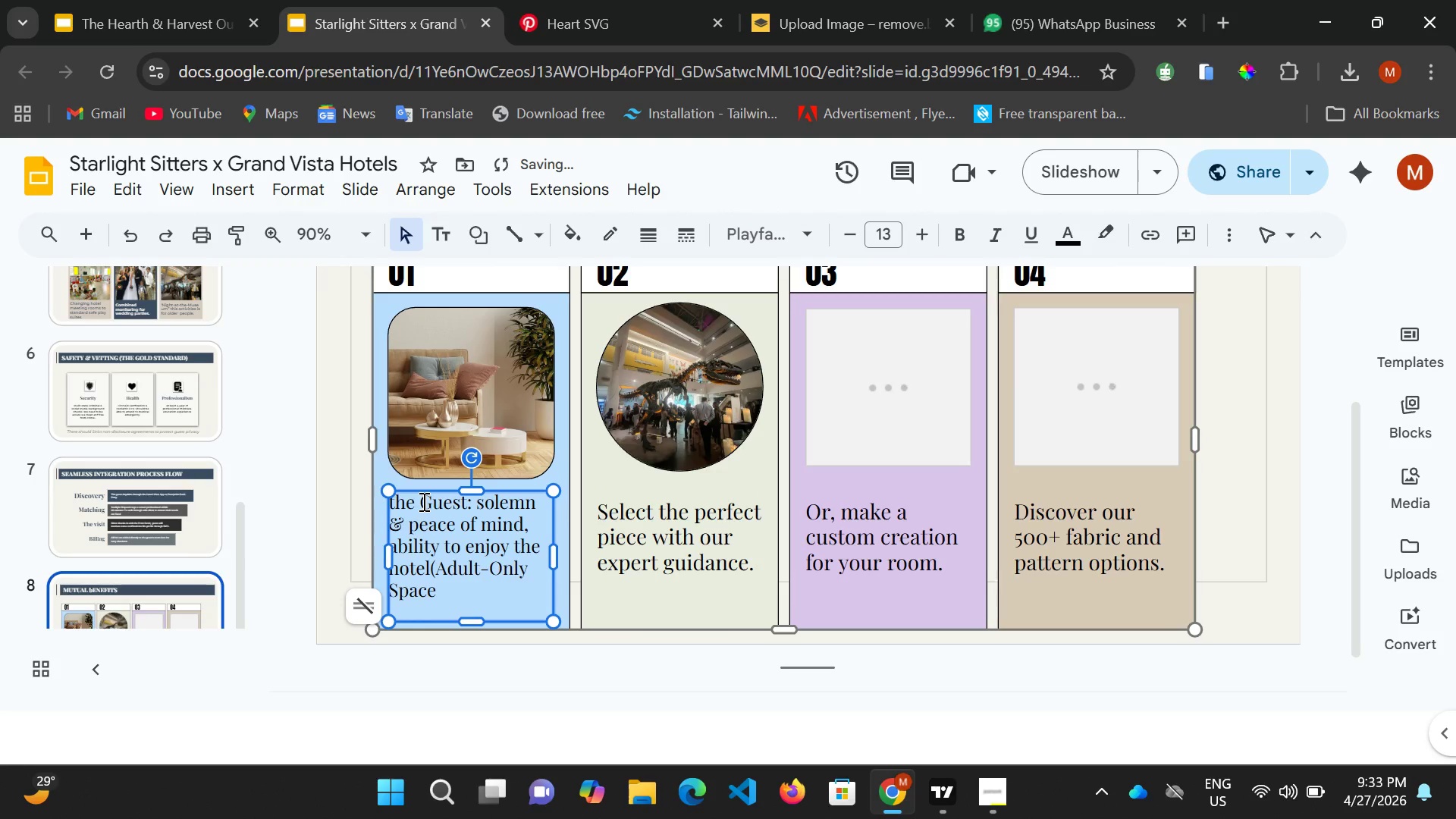 
key(ArrowRight)
 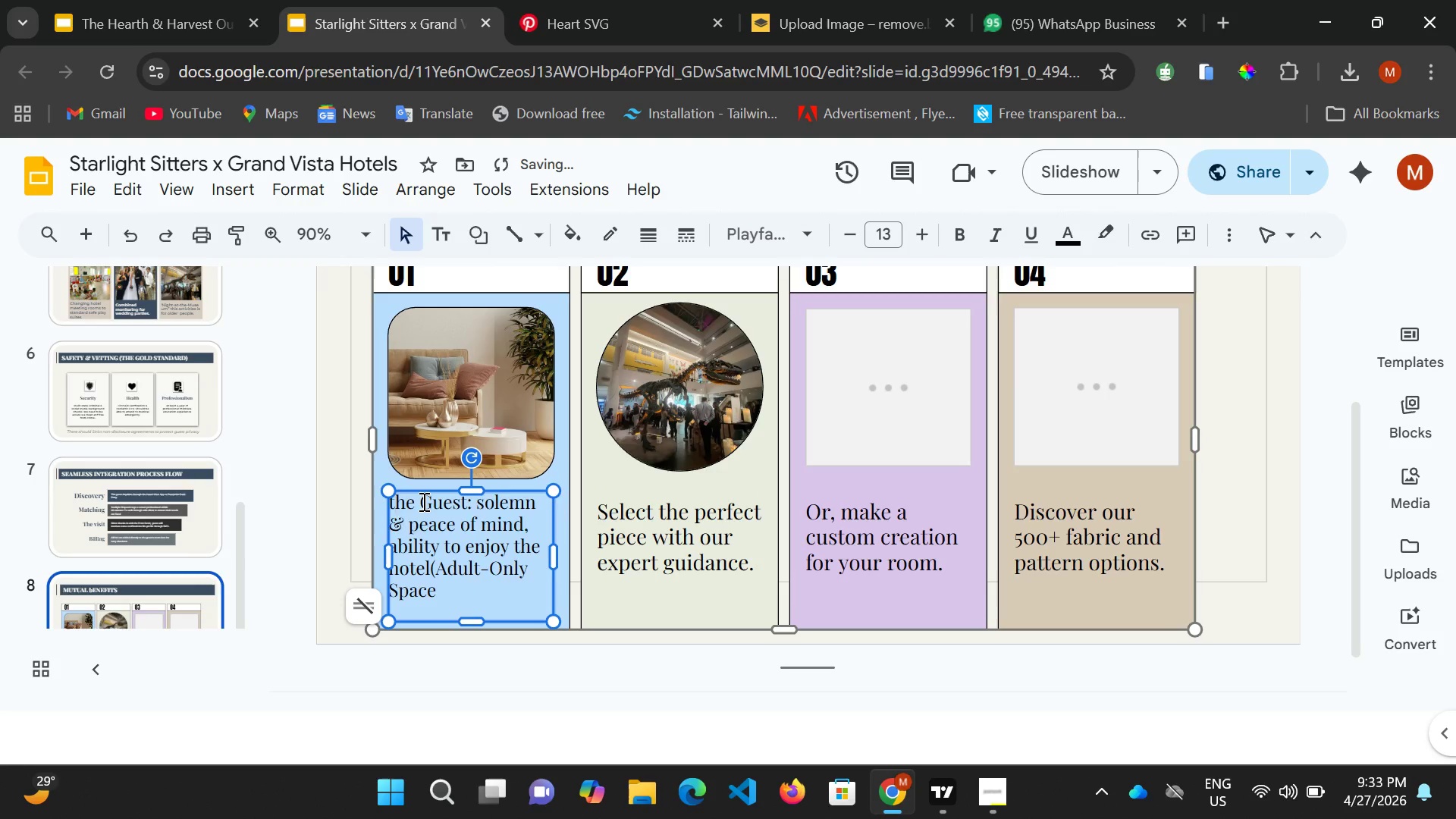 
key(Backspace)
 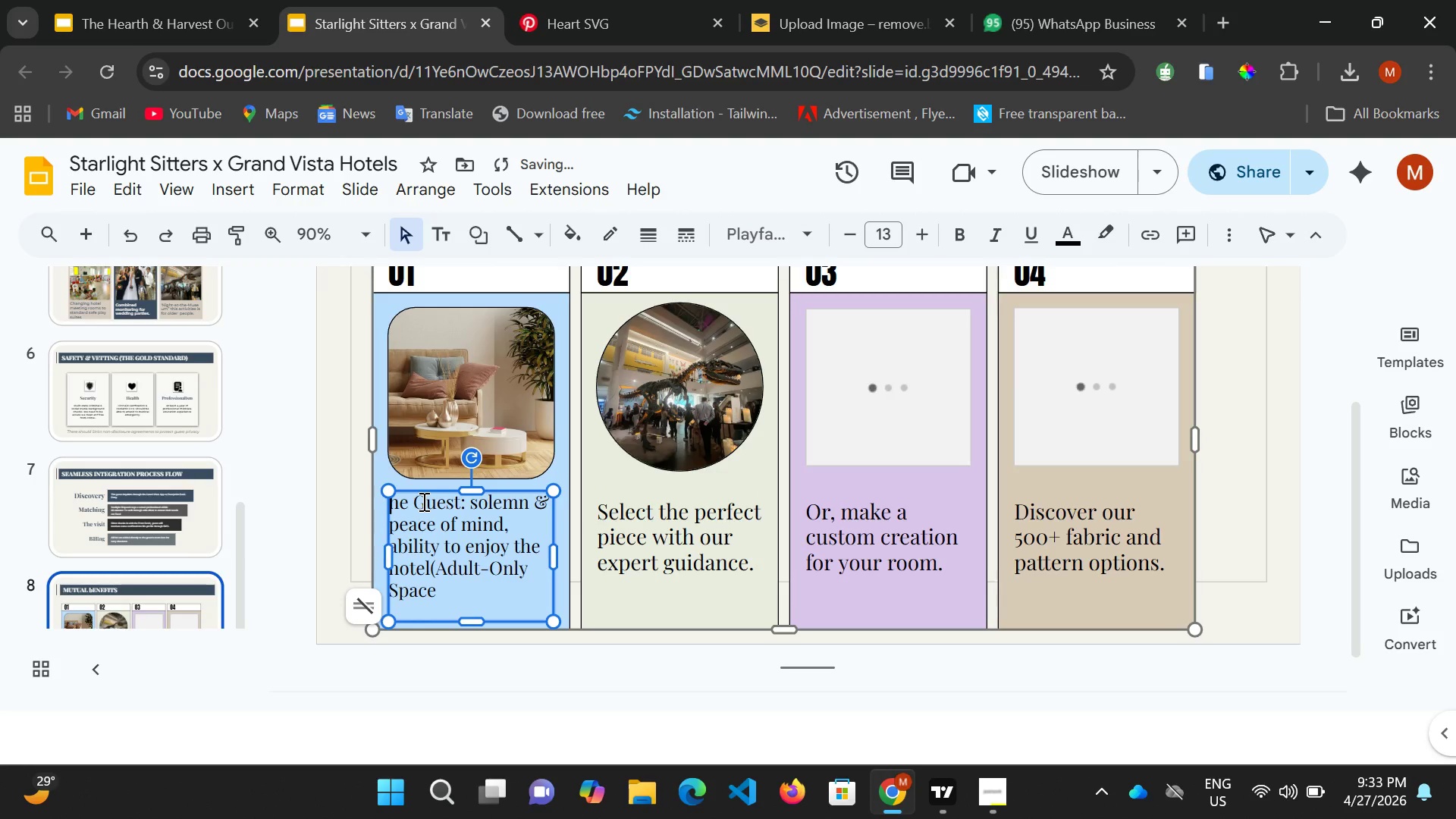 
key(Shift+ShiftRight)
 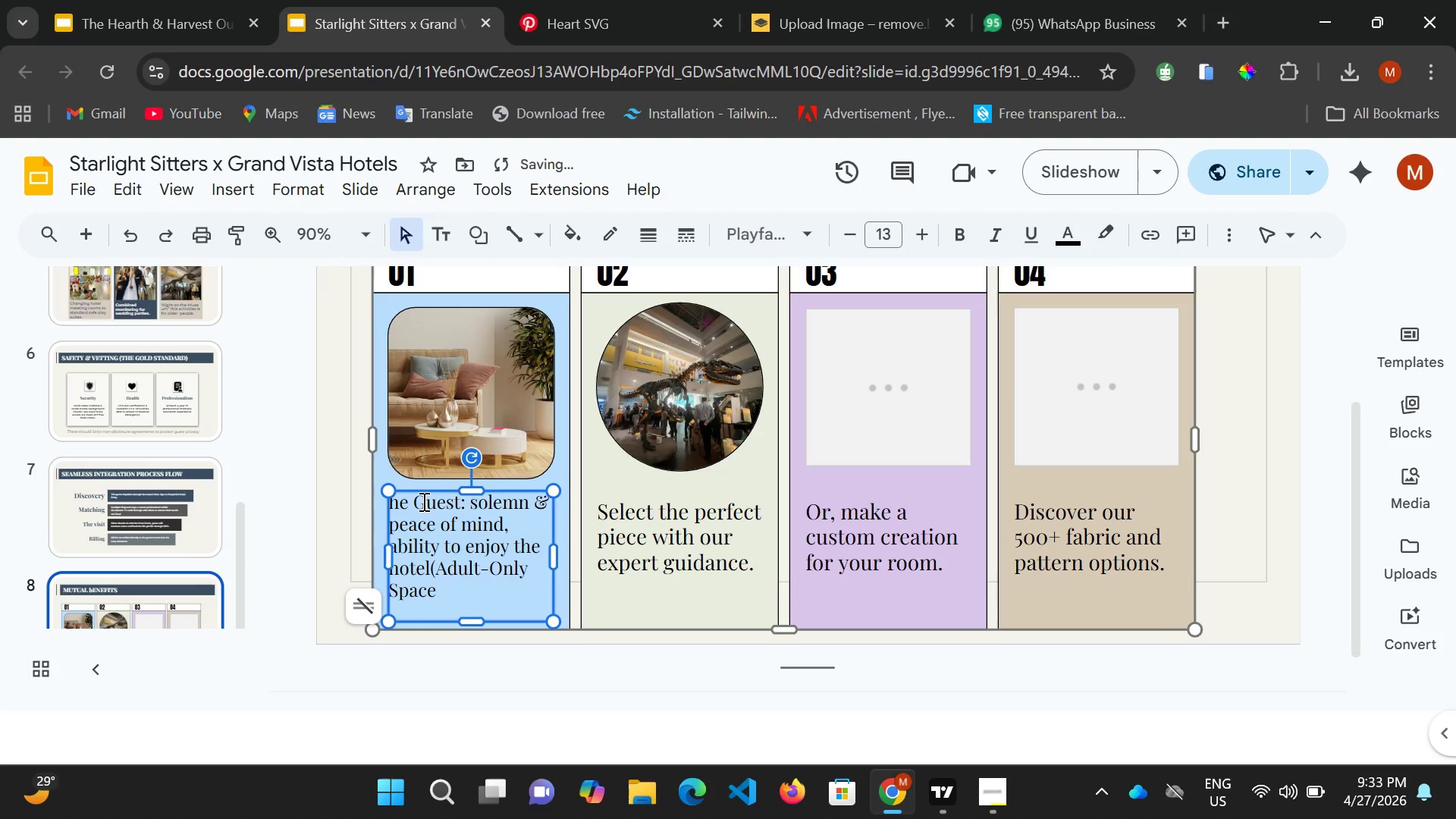 
key(T)
 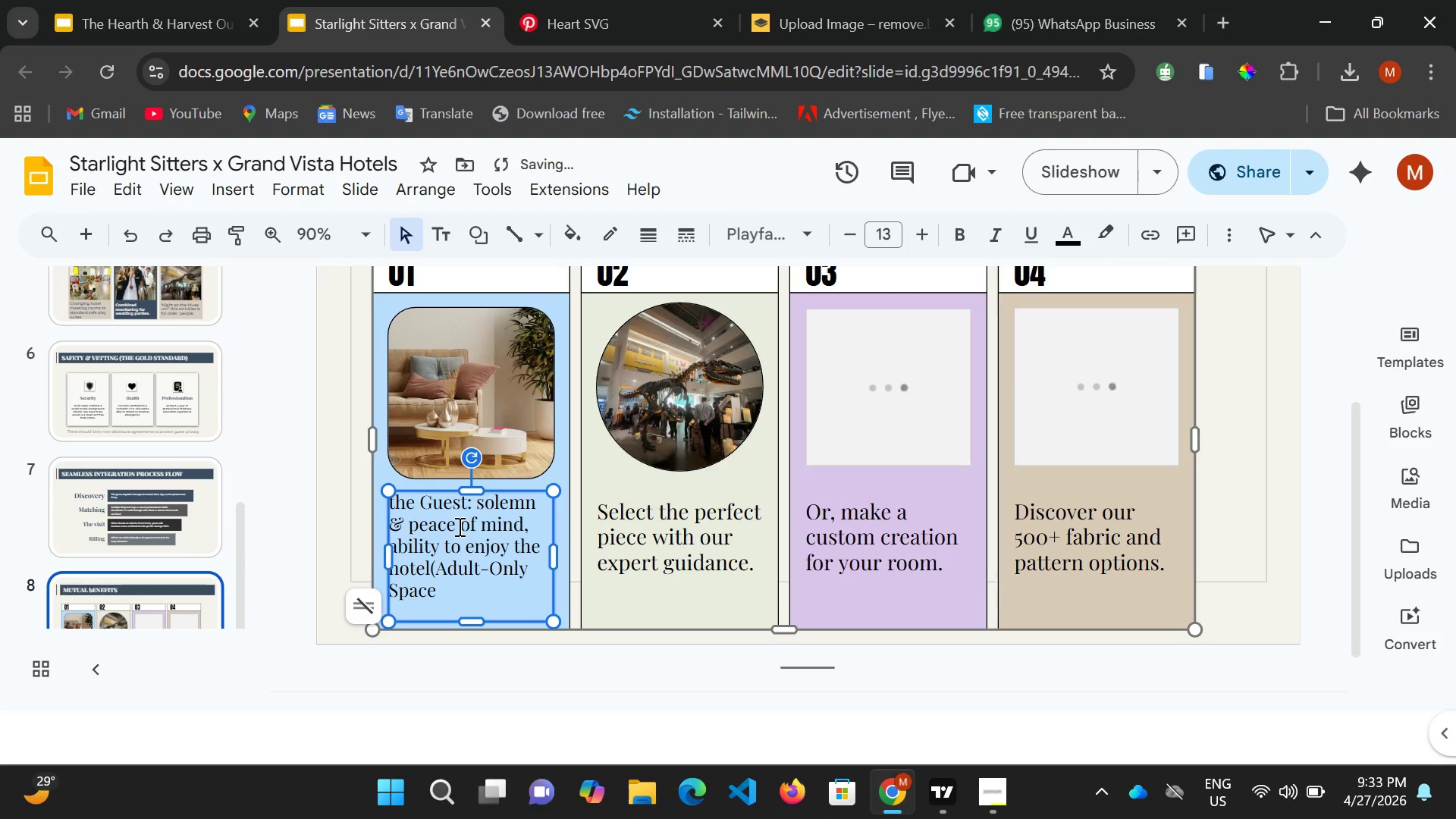 
key(Backspace)
 